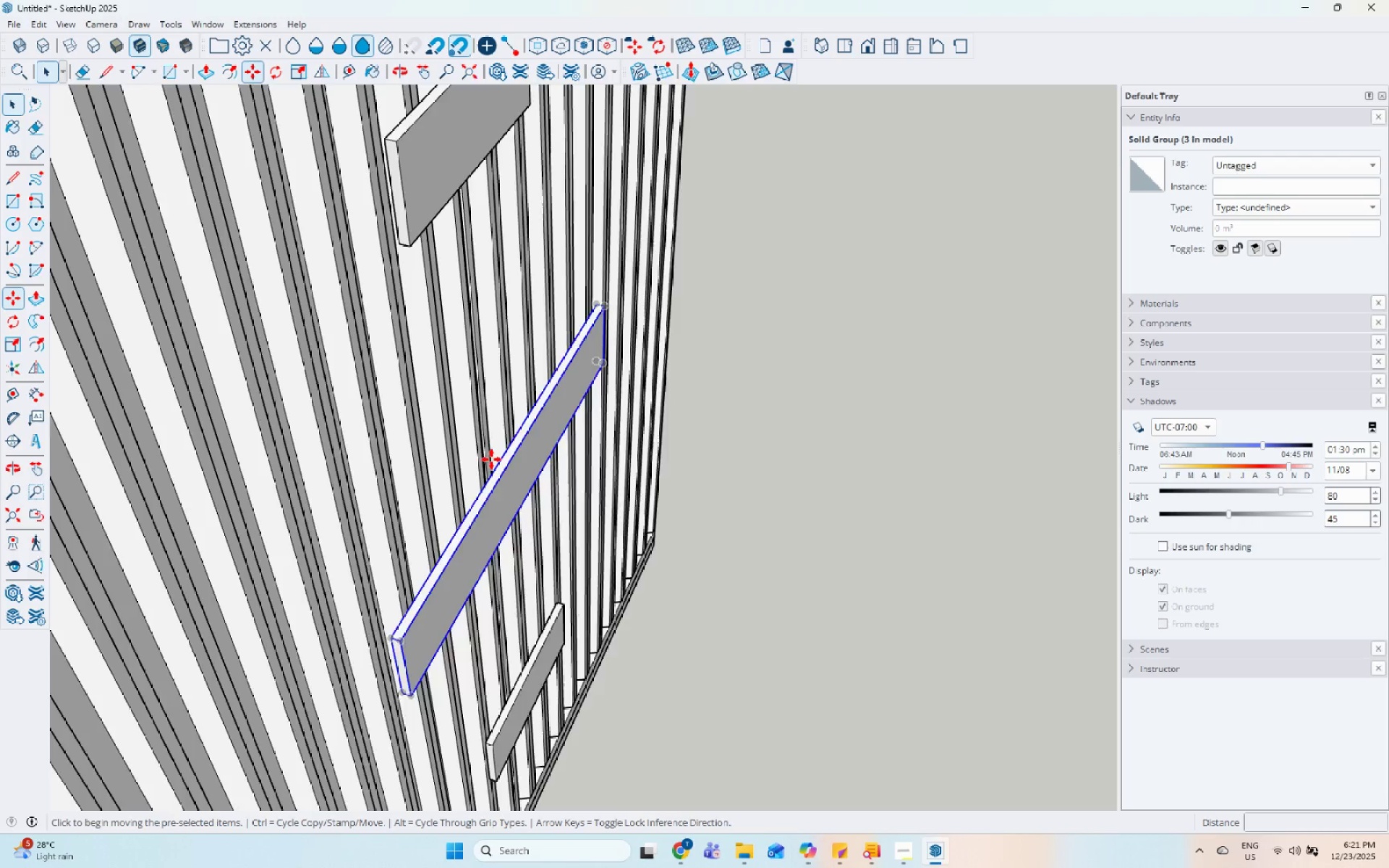 
scroll: coordinate [492, 454], scroll_direction: up, amount: 9.0
 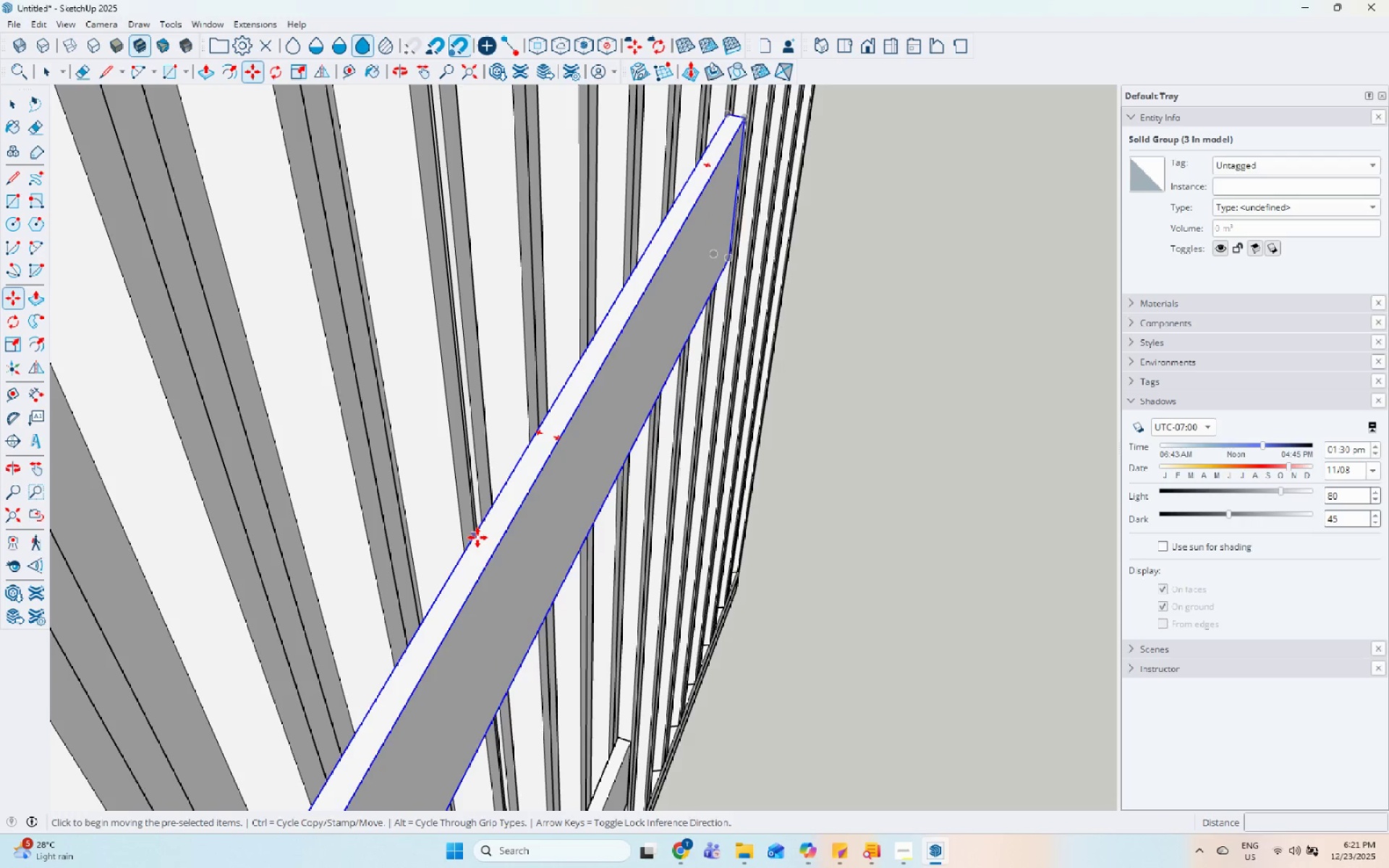 
left_click([477, 539])
 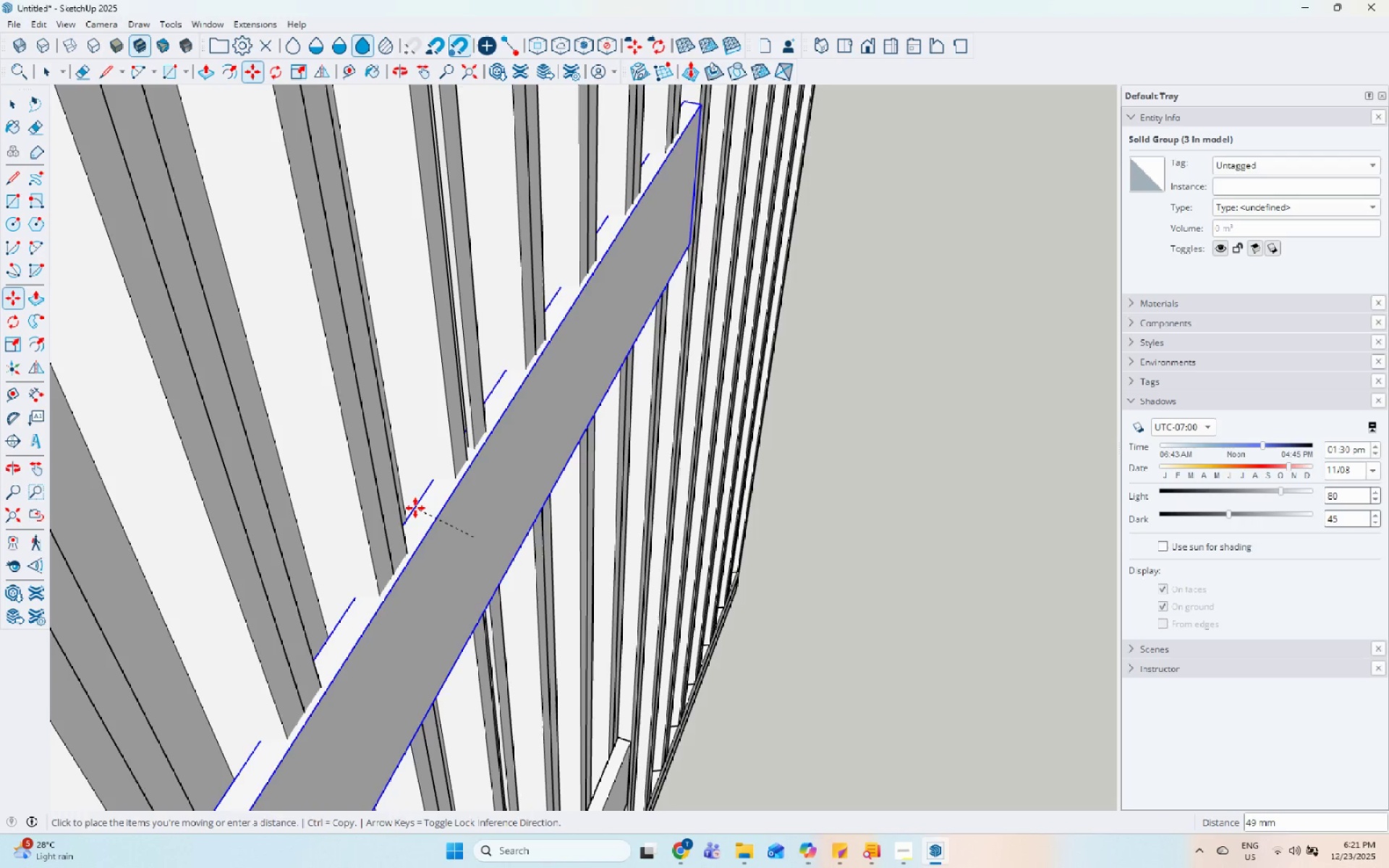 
key(Escape)
 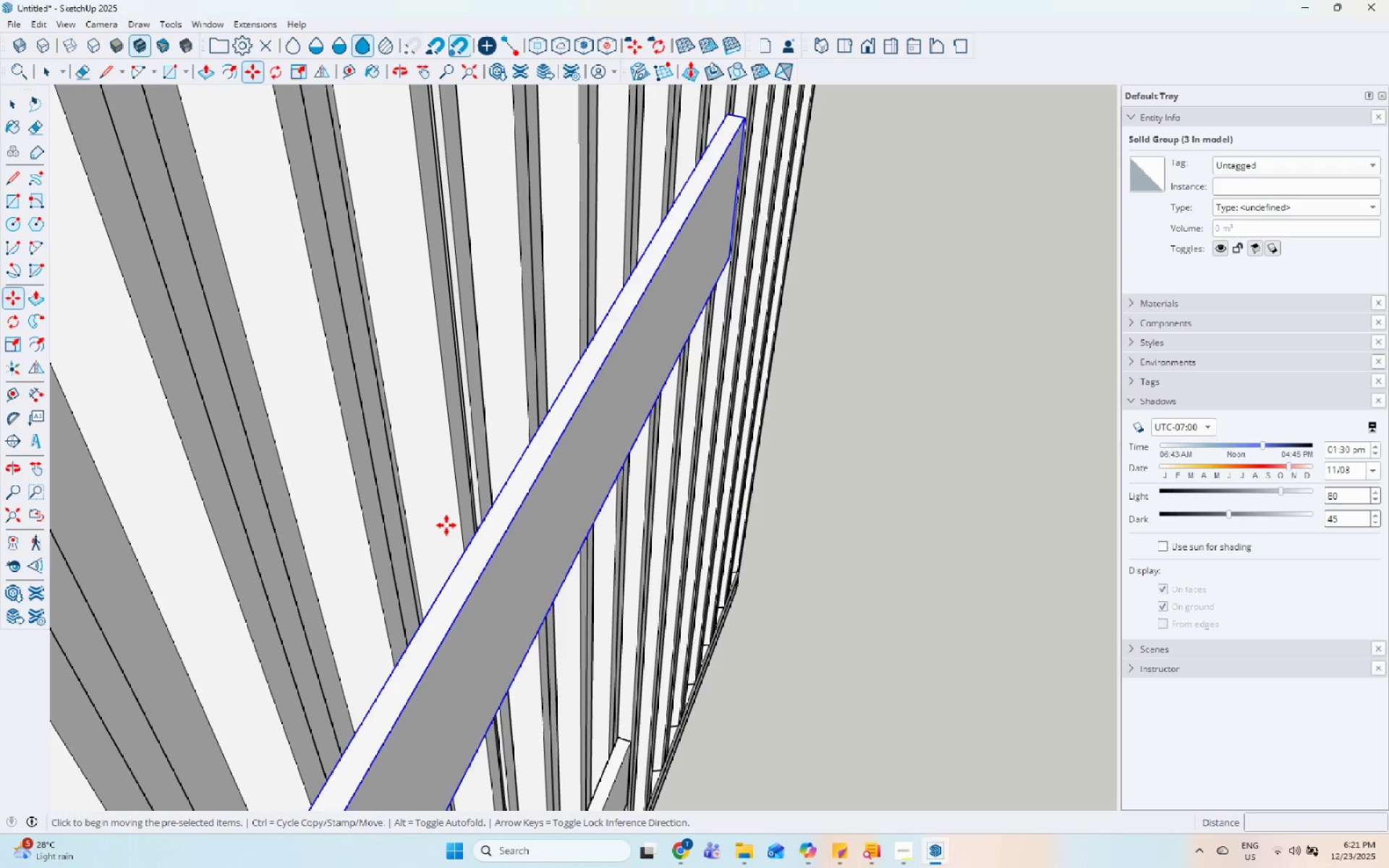 
scroll: coordinate [446, 525], scroll_direction: down, amount: 6.0
 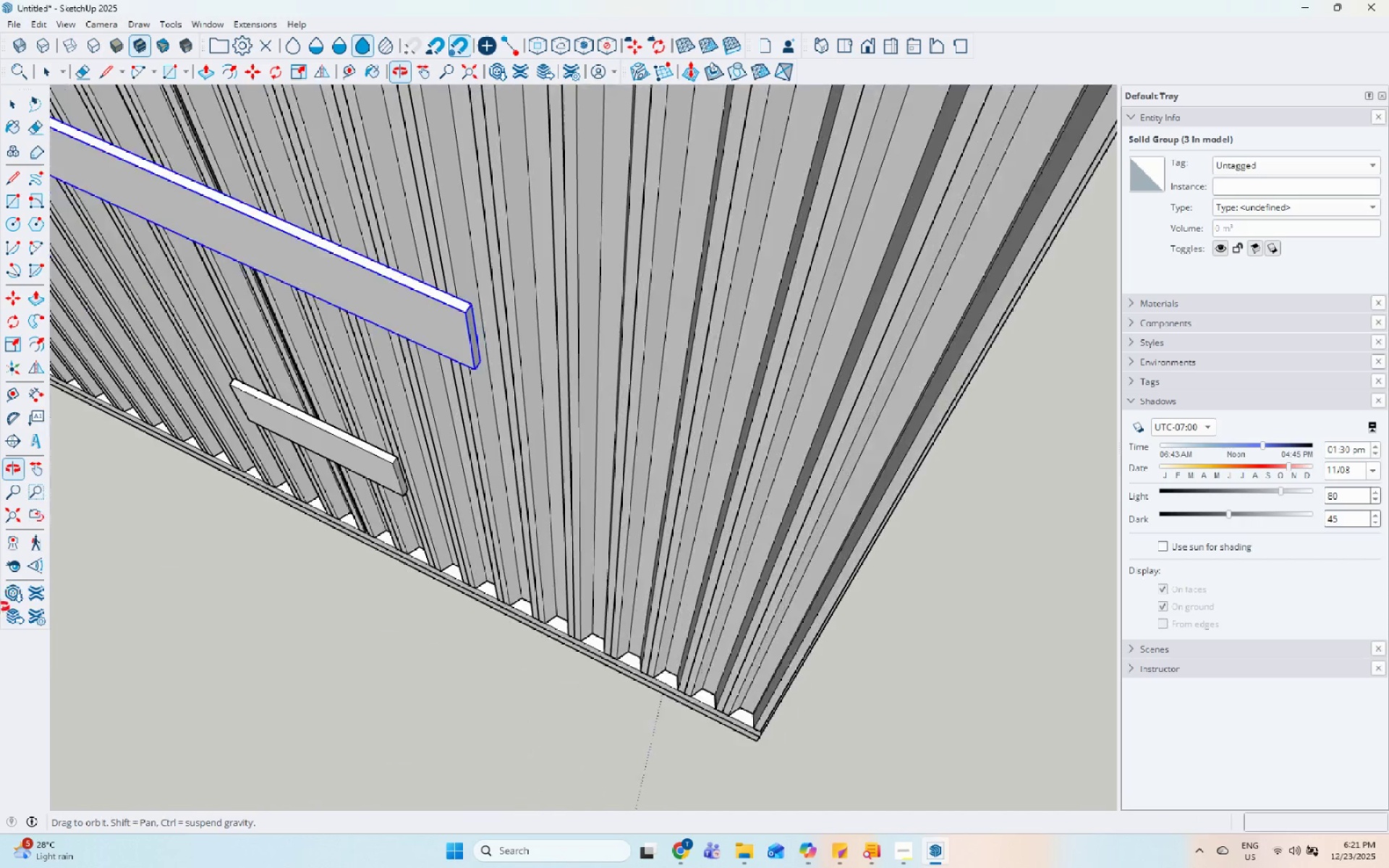 
scroll: coordinate [559, 225], scroll_direction: up, amount: 5.0
 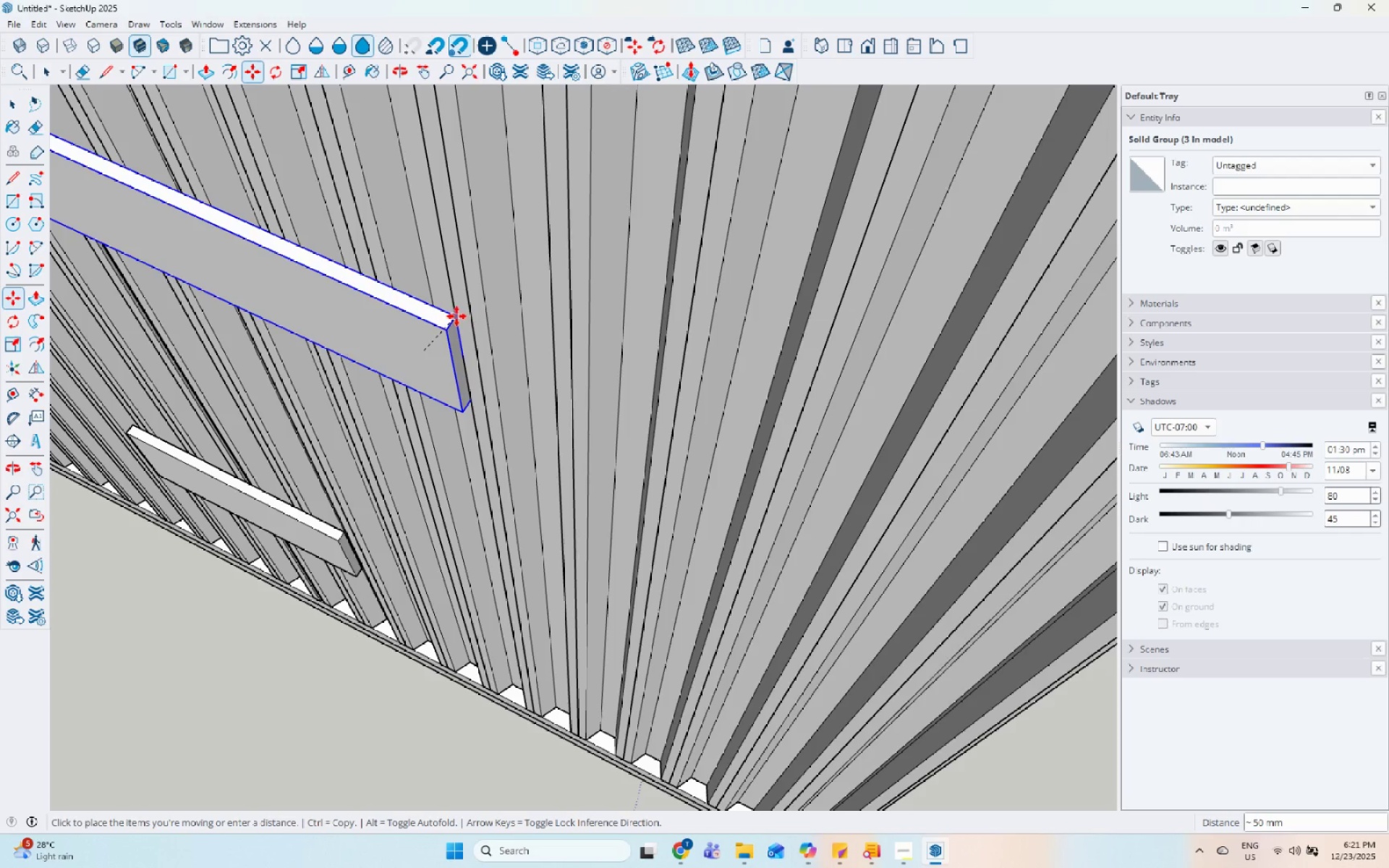 
key(ArrowUp)
 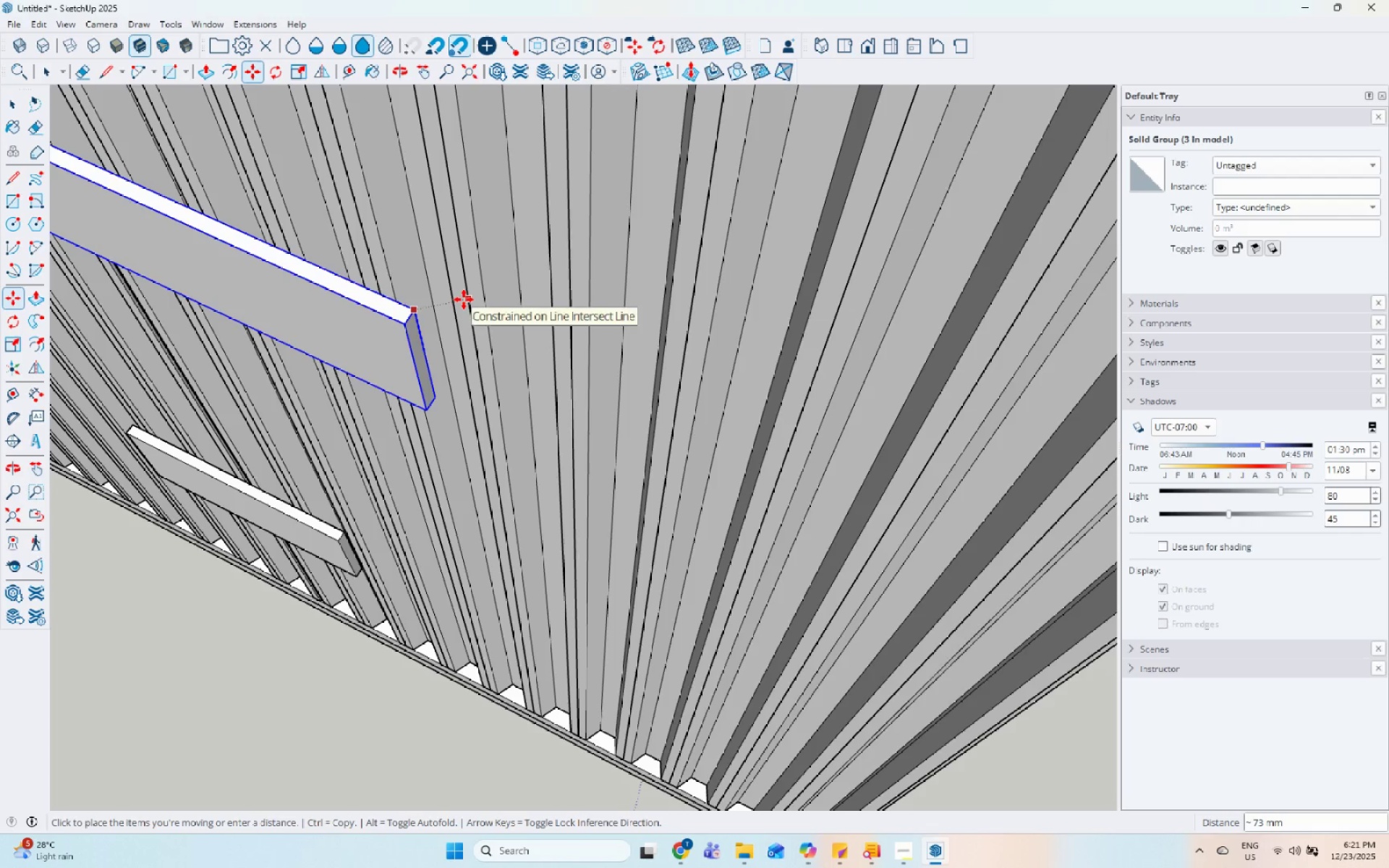 
key(ArrowRight)
 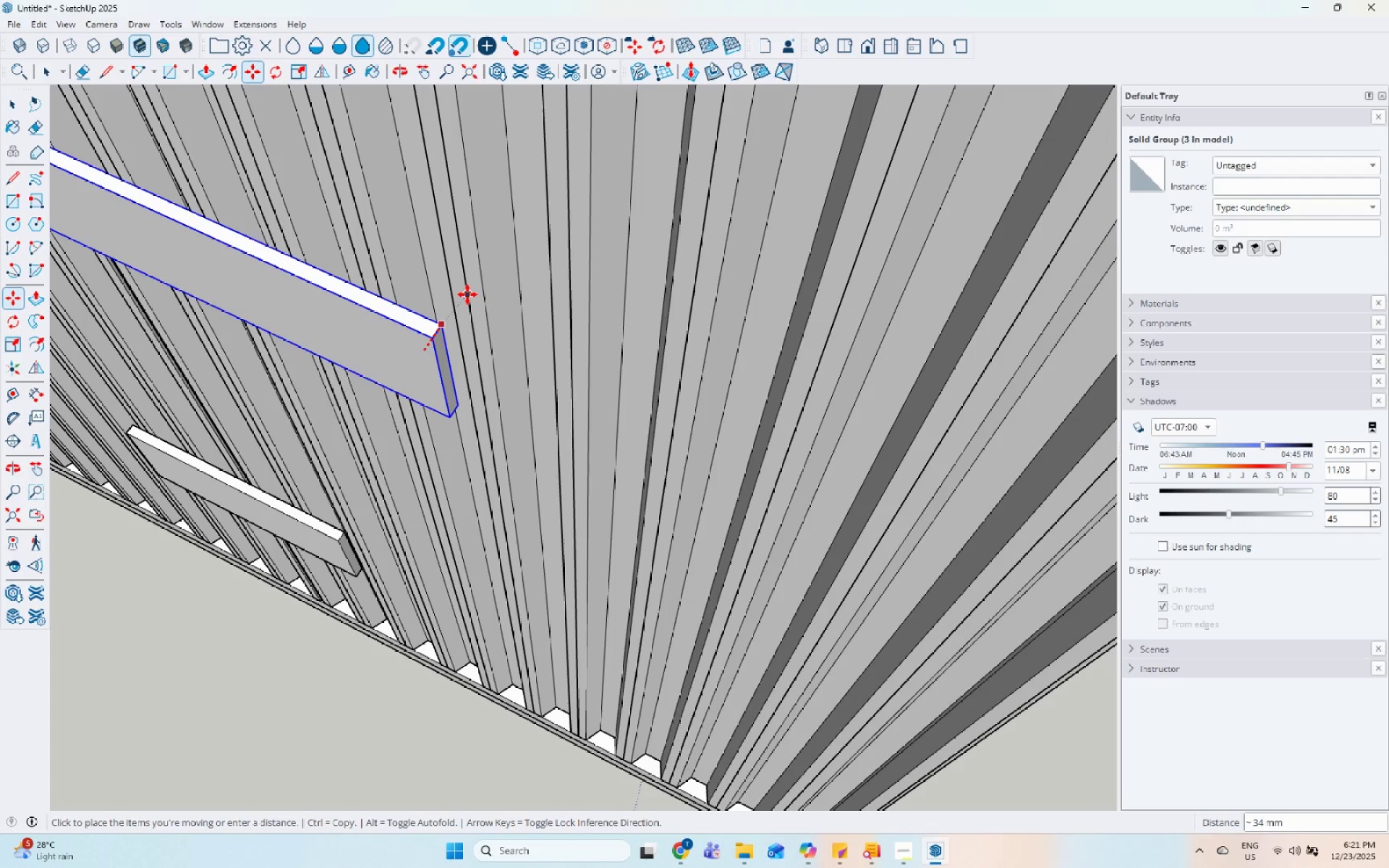 
left_click([467, 294])
 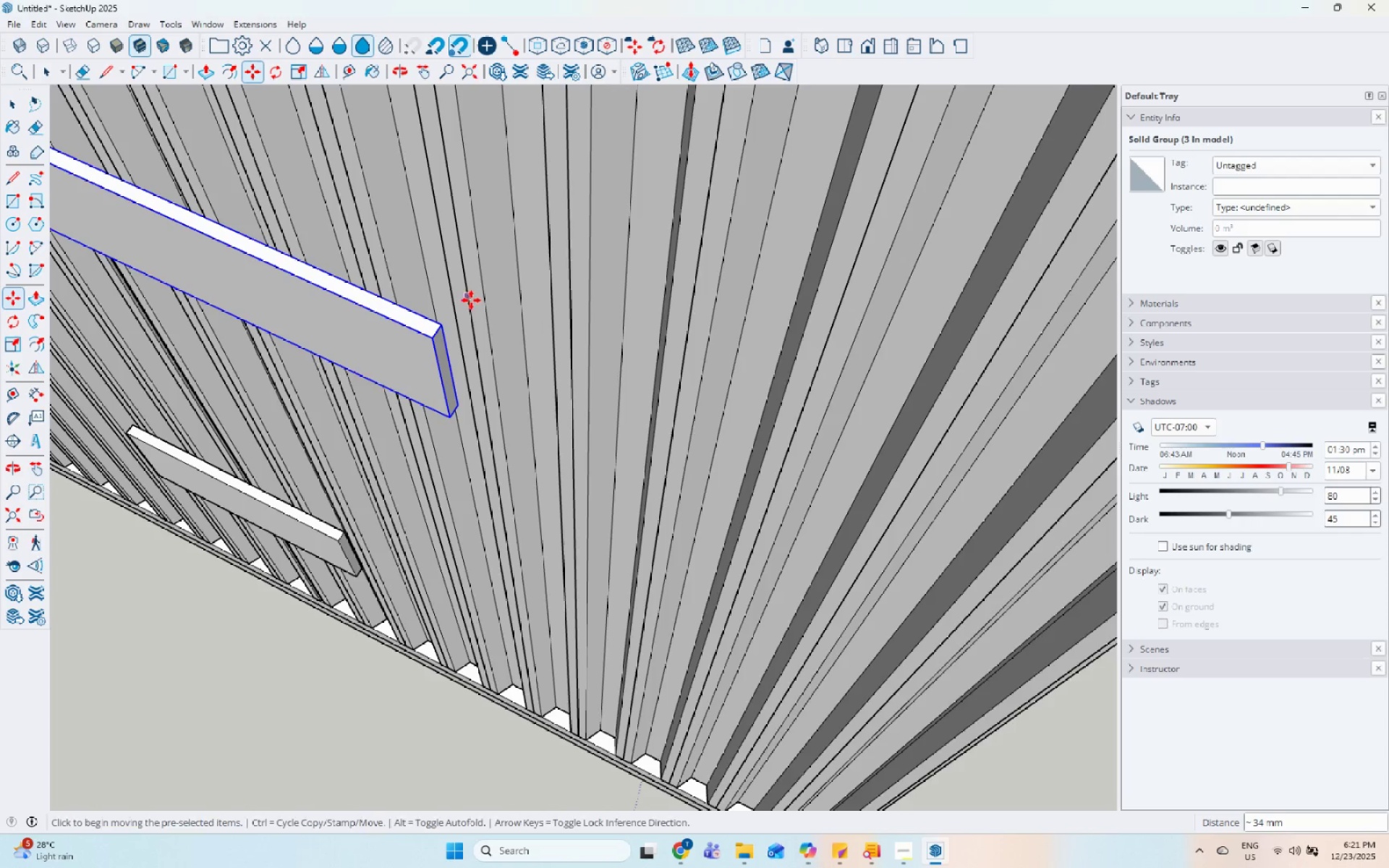 
scroll: coordinate [464, 336], scroll_direction: down, amount: 2.0
 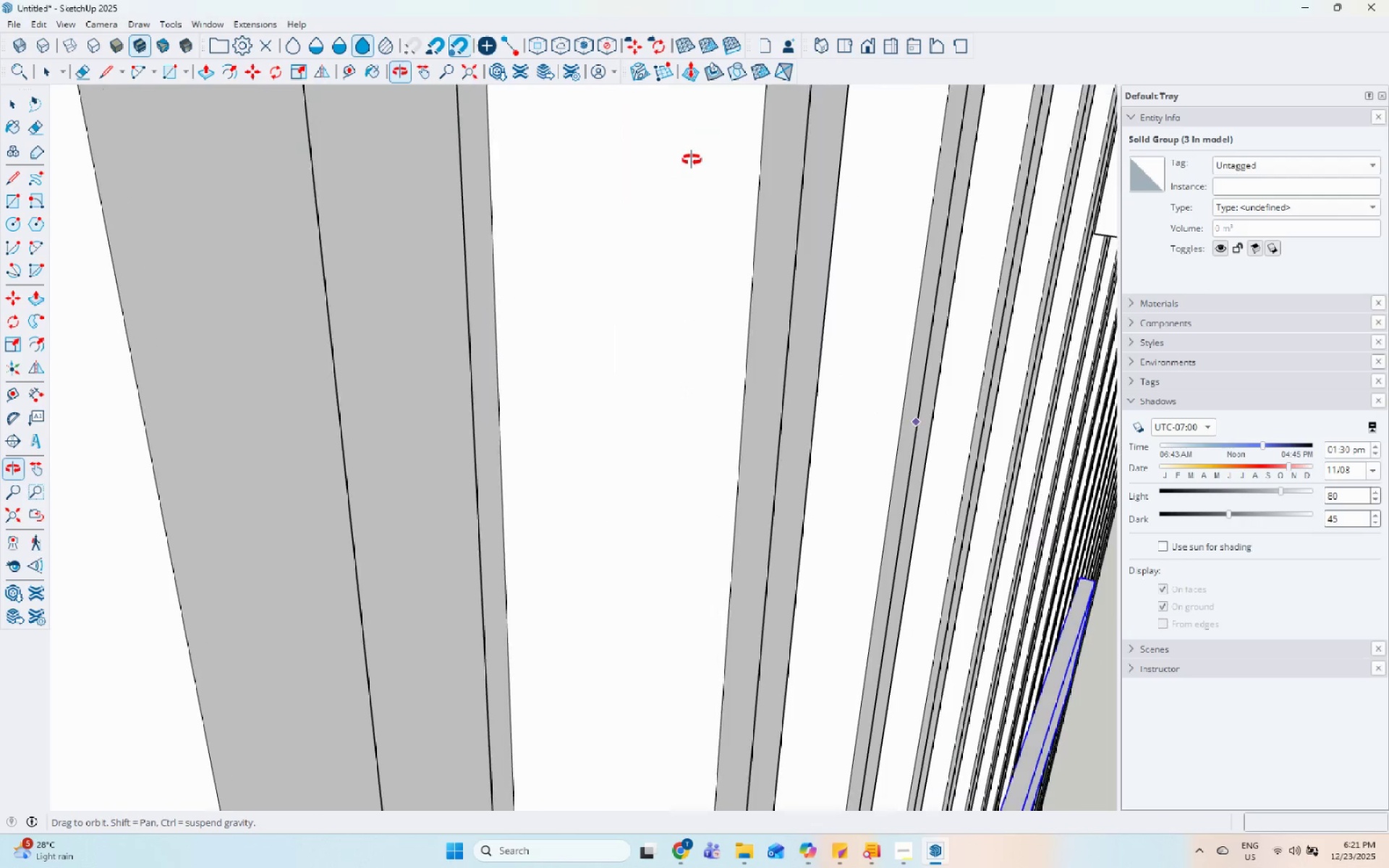 
key(Space)
 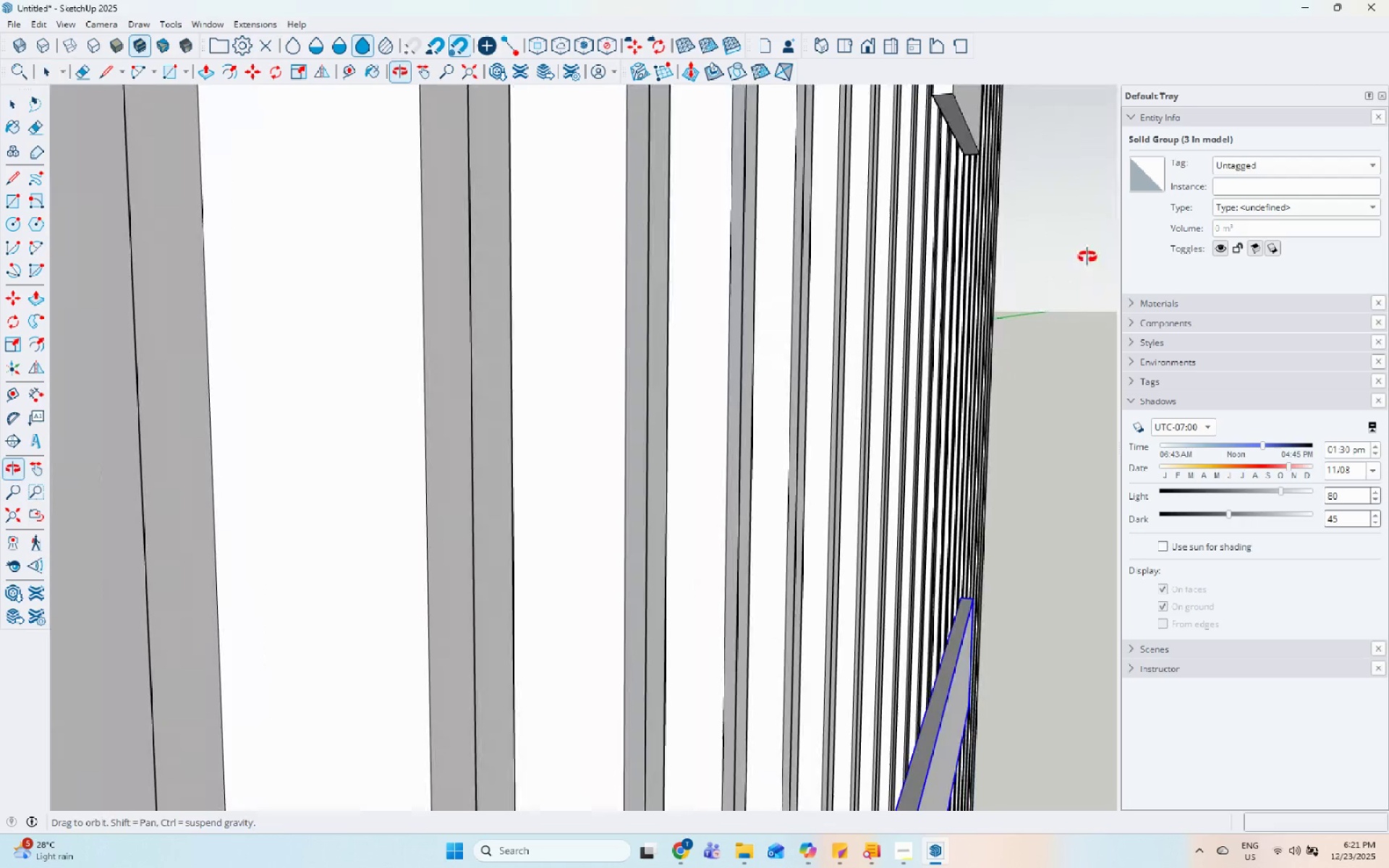 
scroll: coordinate [851, 315], scroll_direction: down, amount: 29.0
 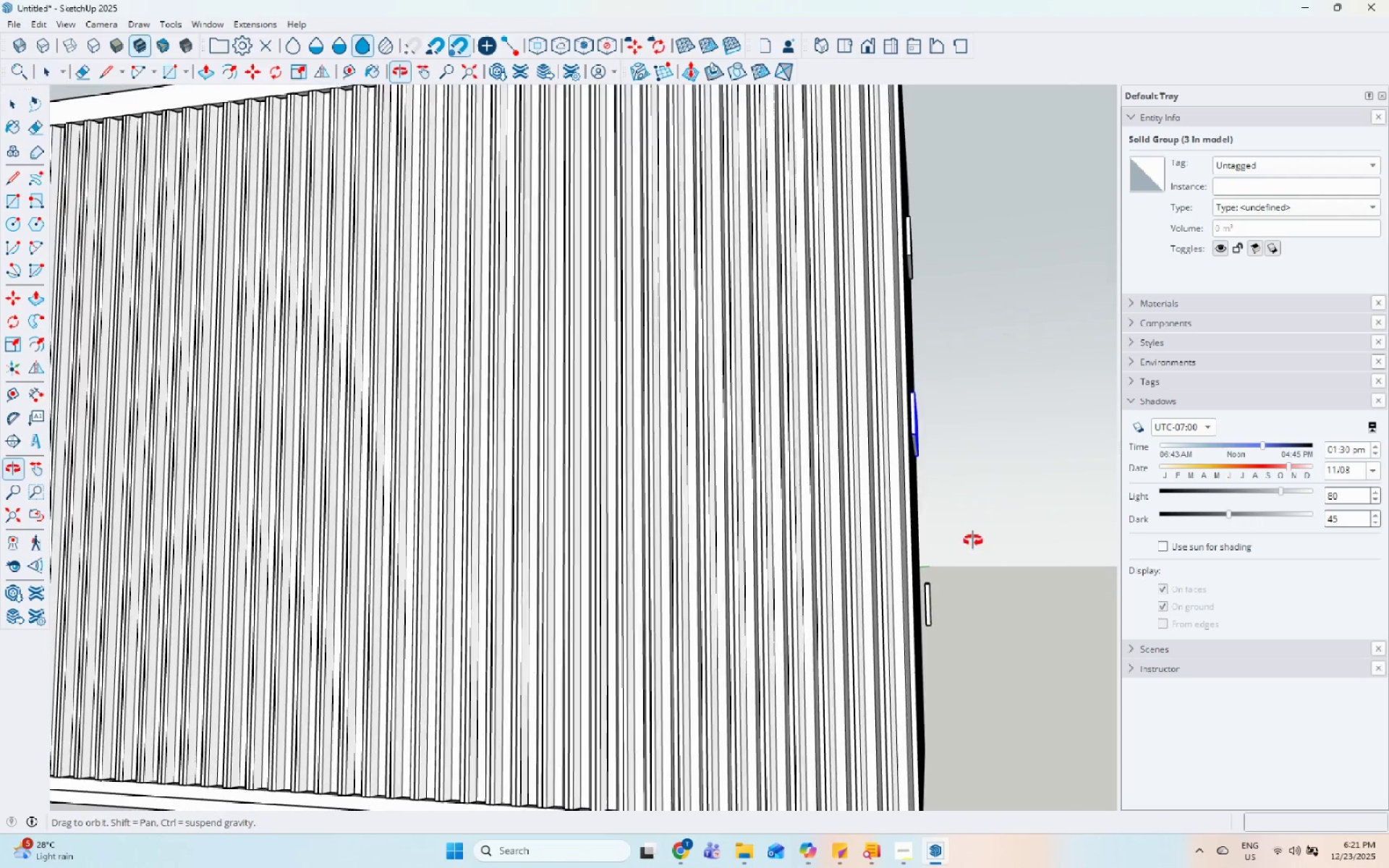 
key(Space)
 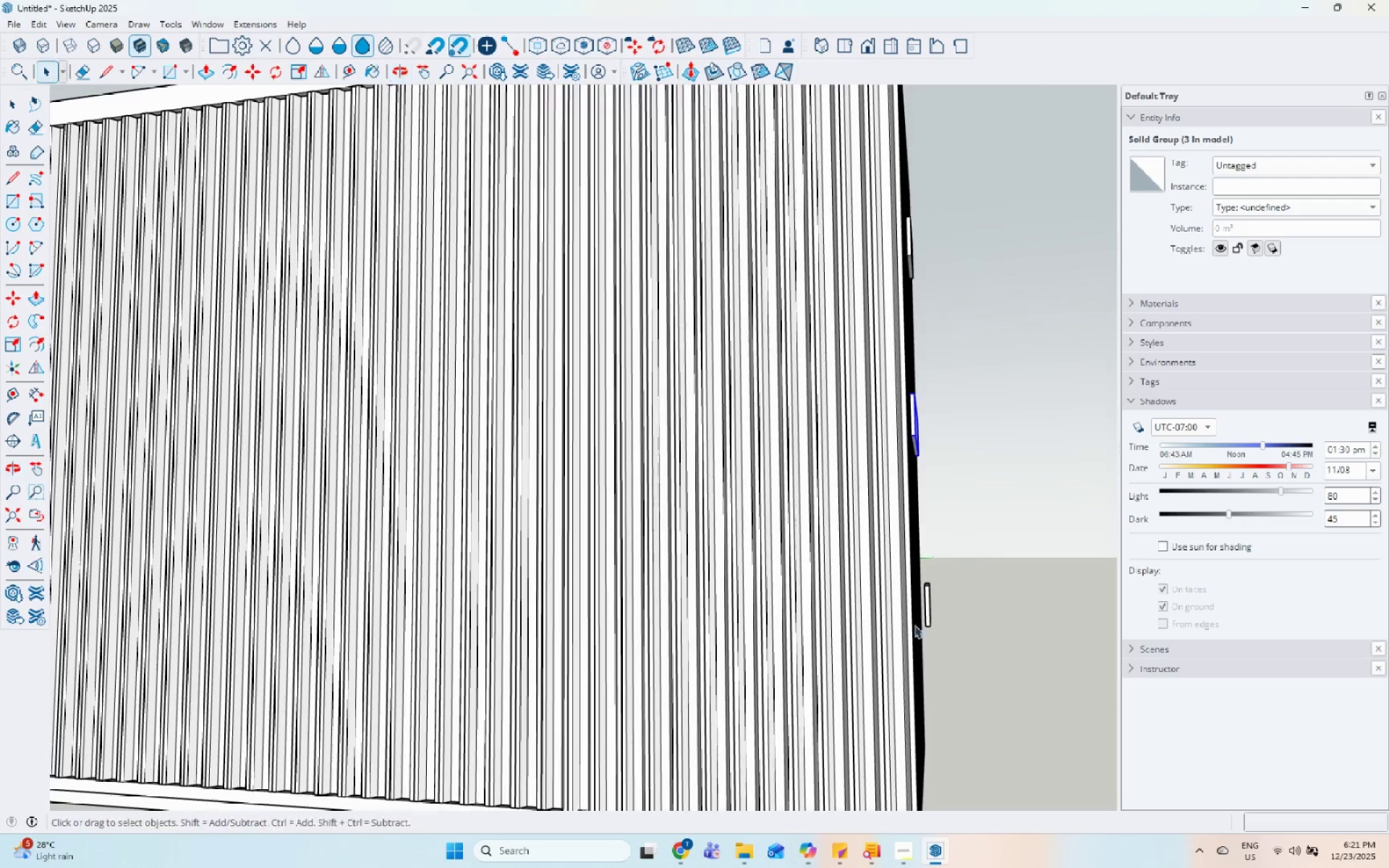 
left_click([944, 575])
 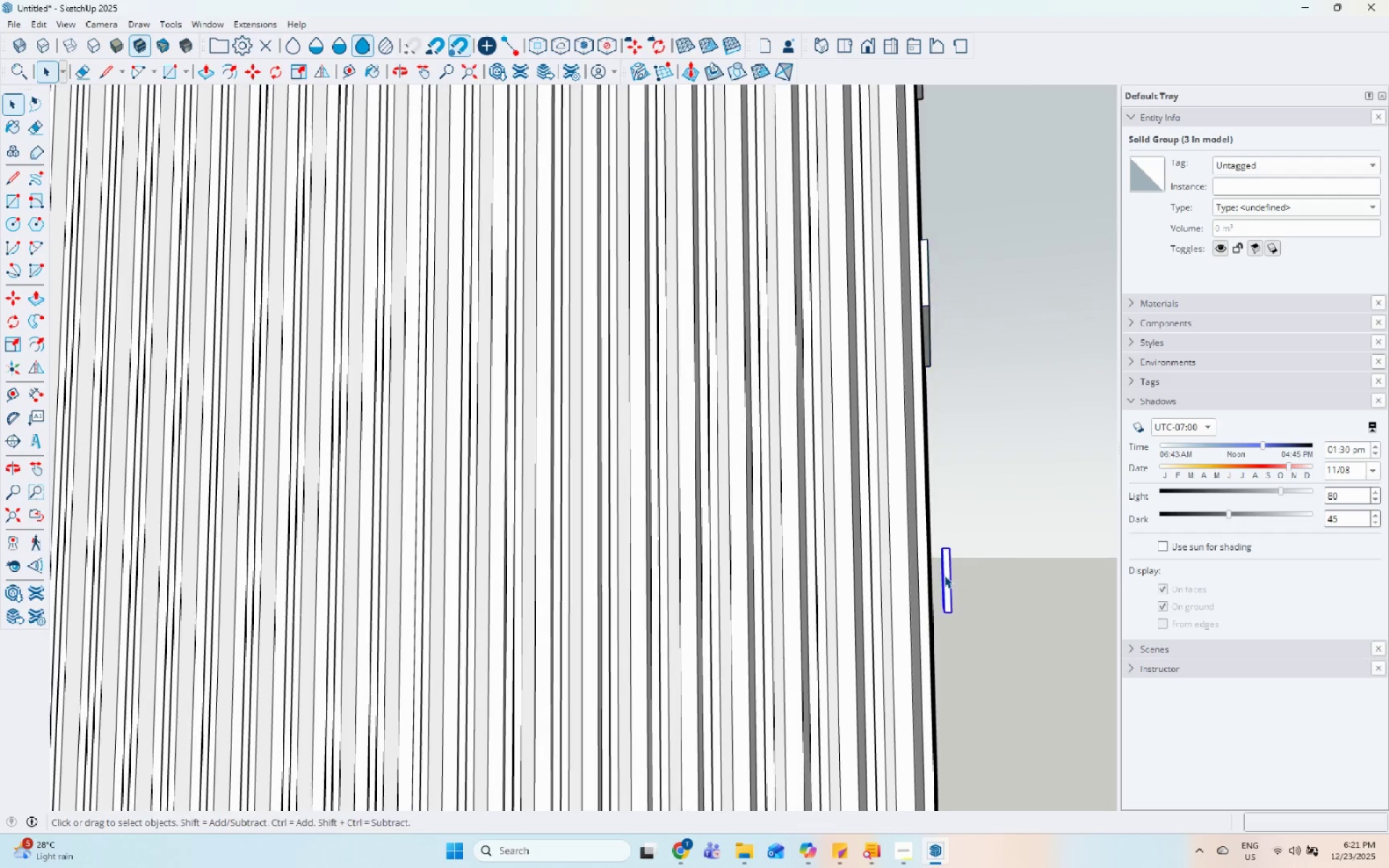 
scroll: coordinate [888, 657], scroll_direction: up, amount: 6.0
 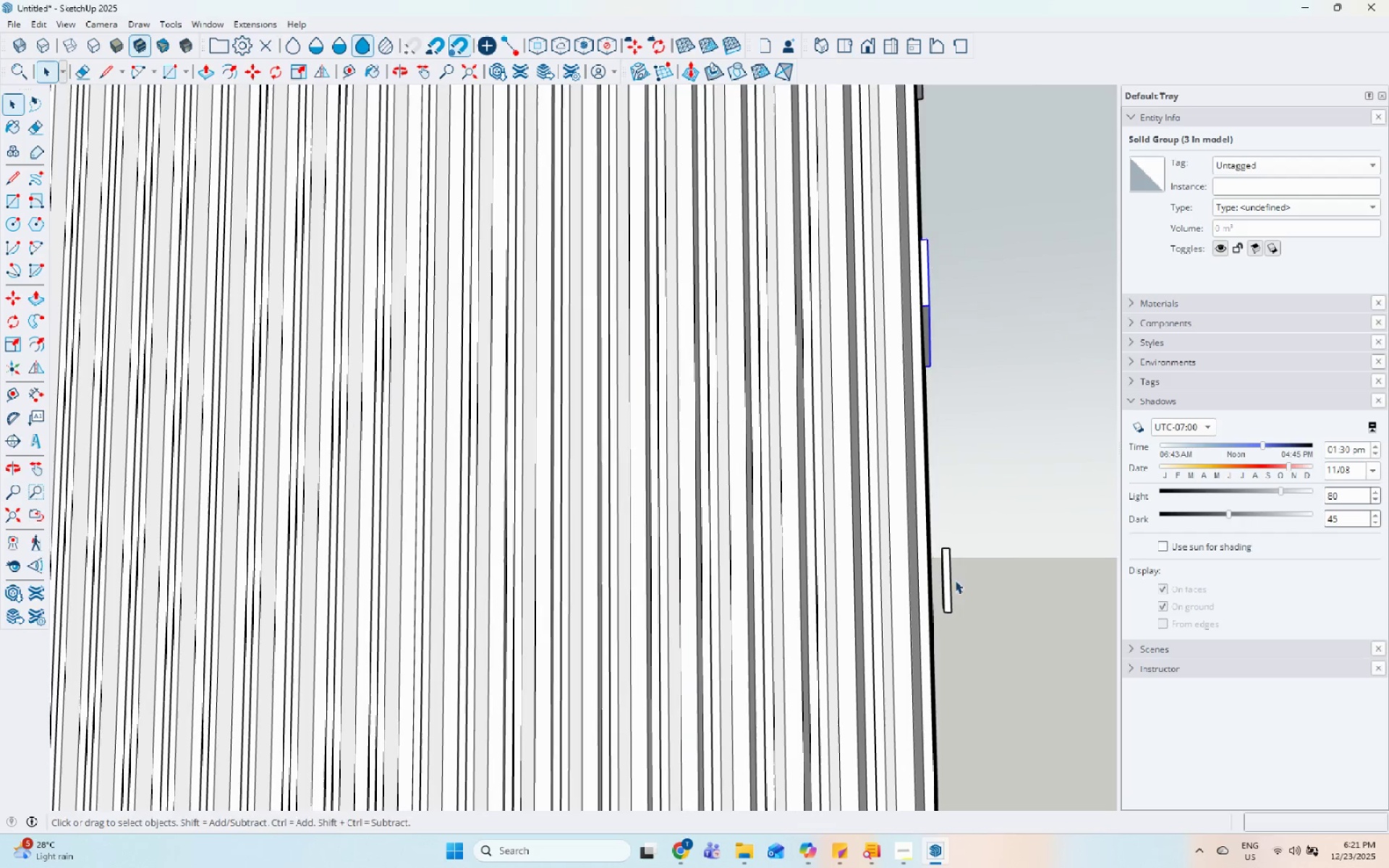 
right_click([944, 575])
 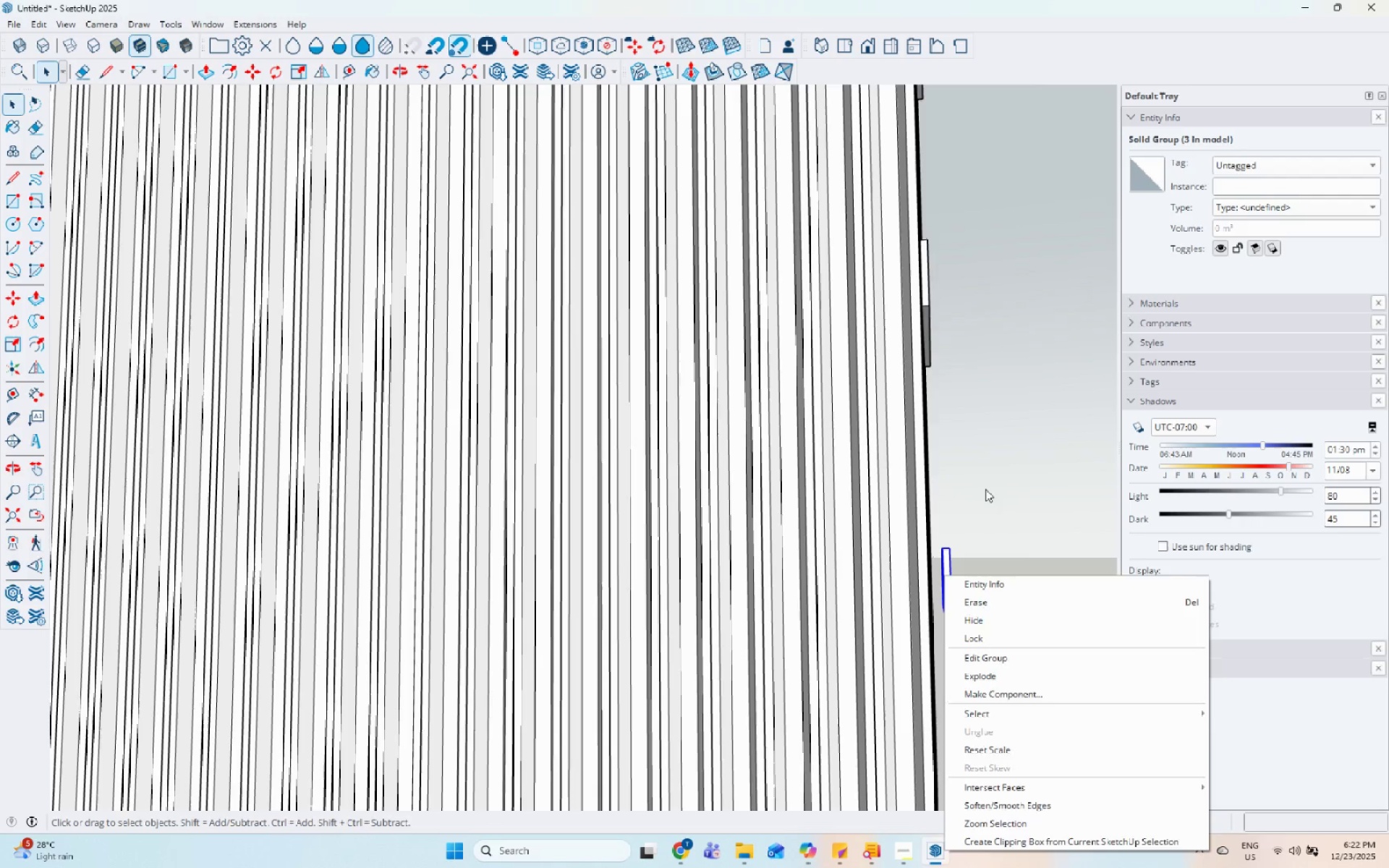 
scroll: coordinate [1001, 541], scroll_direction: up, amount: 6.0
 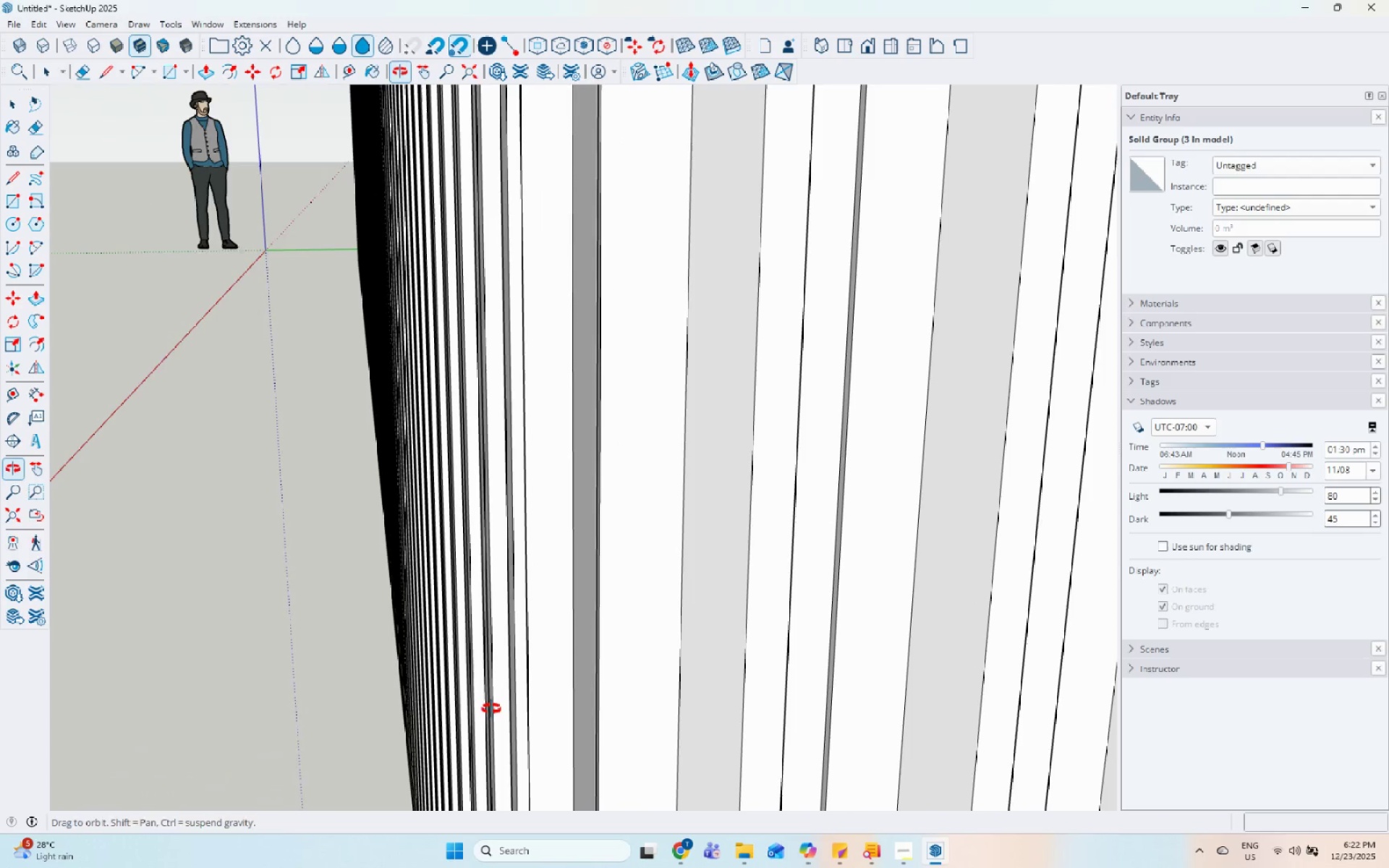 
scroll: coordinate [220, 587], scroll_direction: down, amount: 15.0
 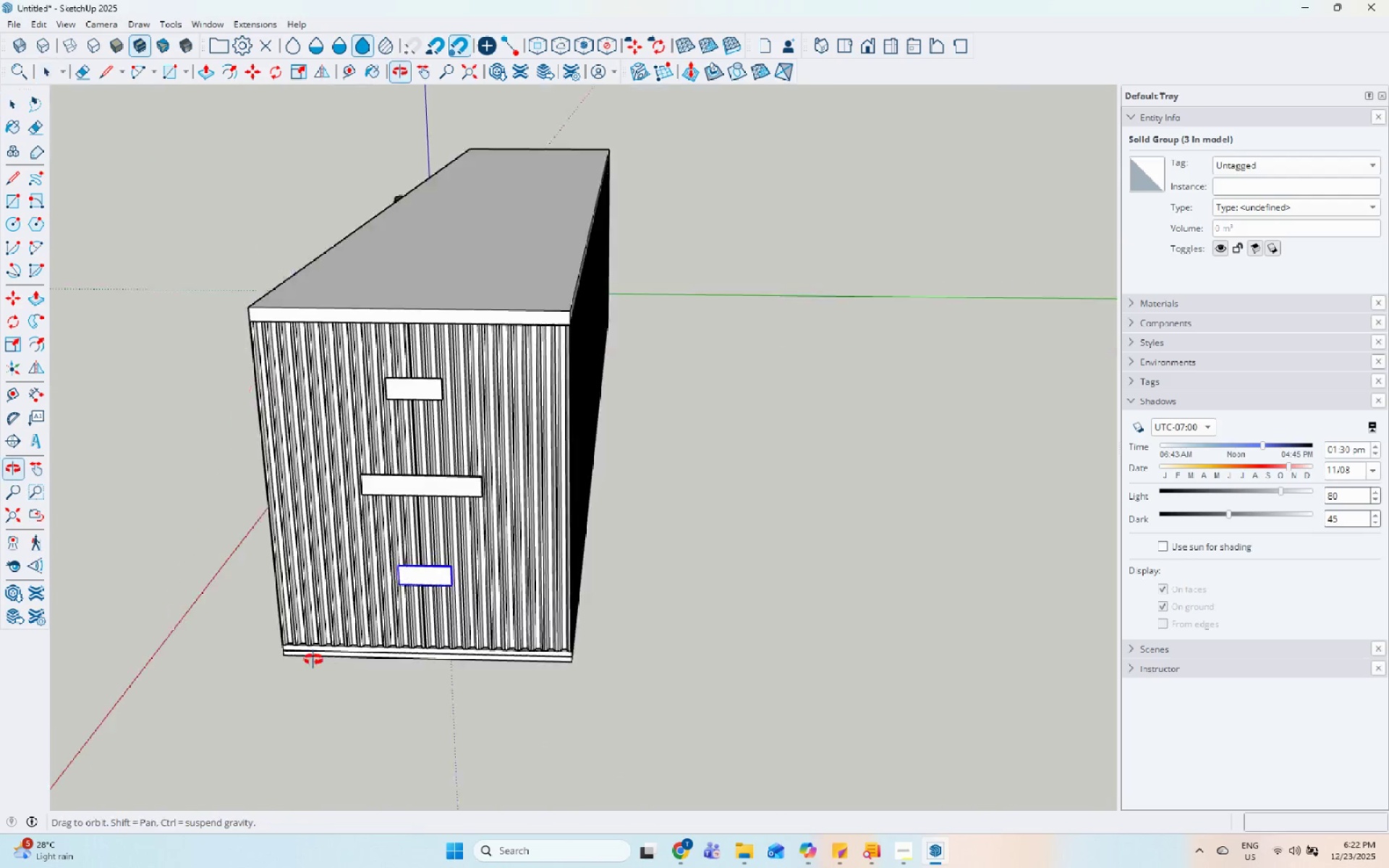 
scroll: coordinate [482, 561], scroll_direction: up, amount: 20.0
 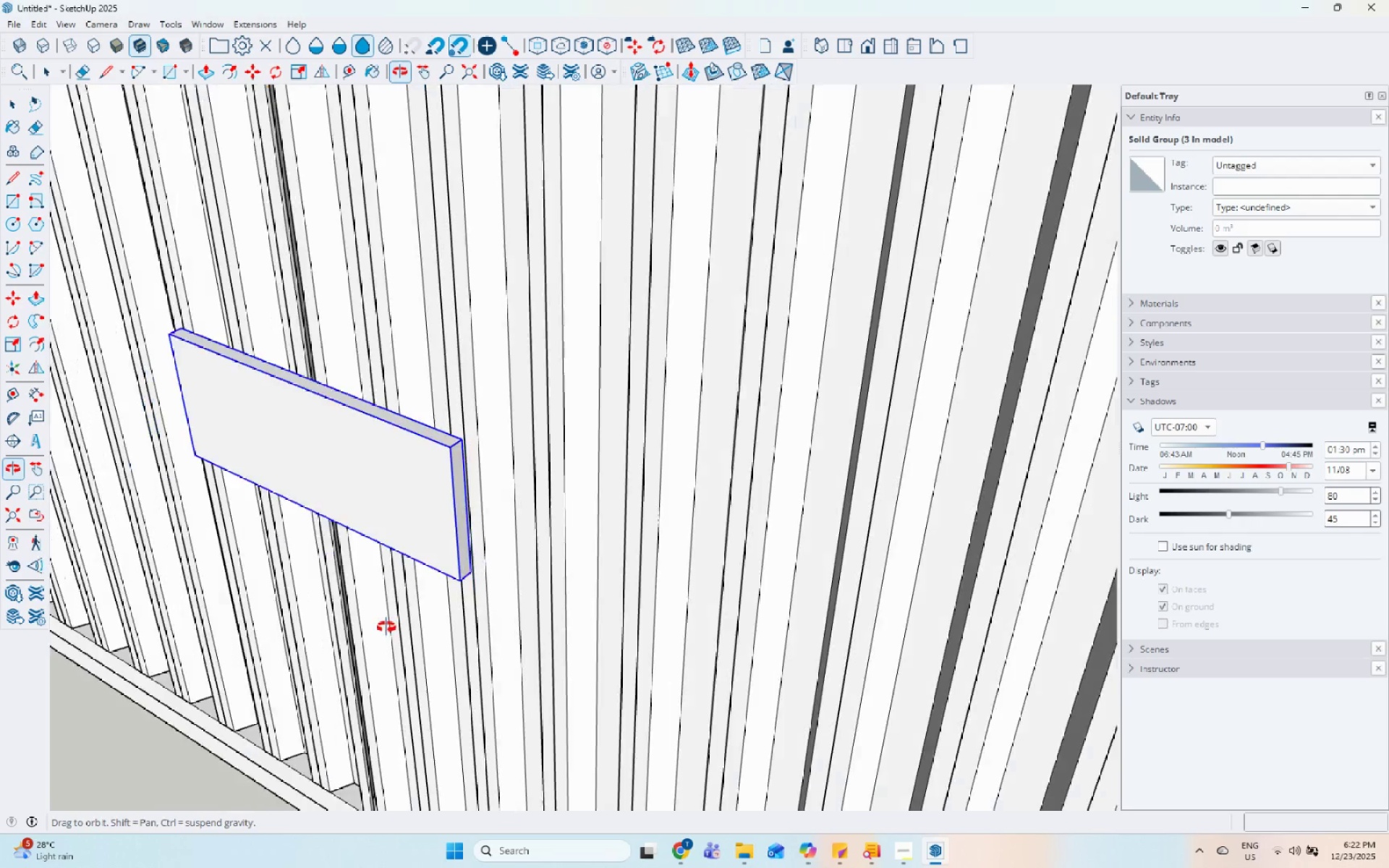 
key(M)
 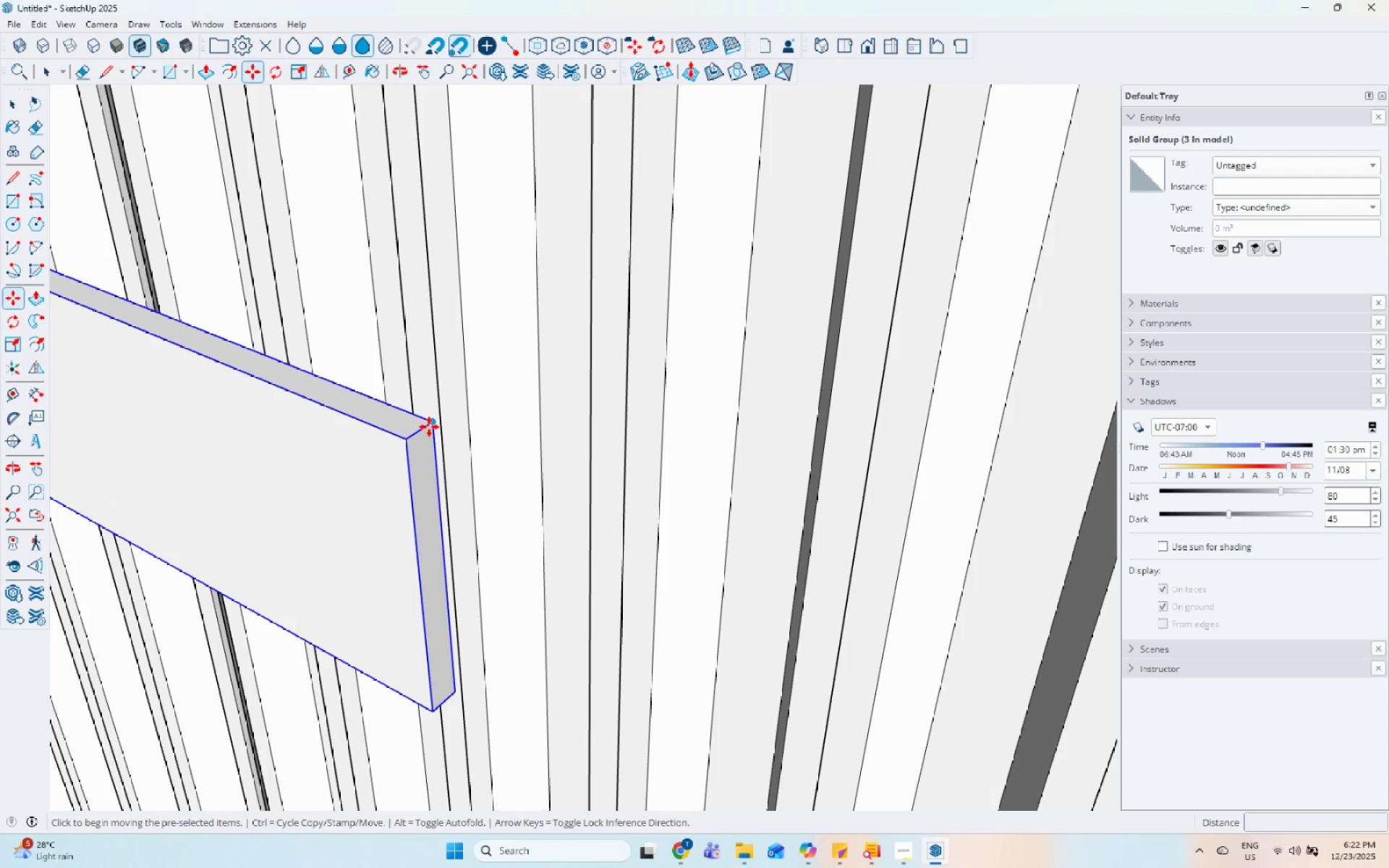 
scroll: coordinate [486, 454], scroll_direction: up, amount: 7.0
 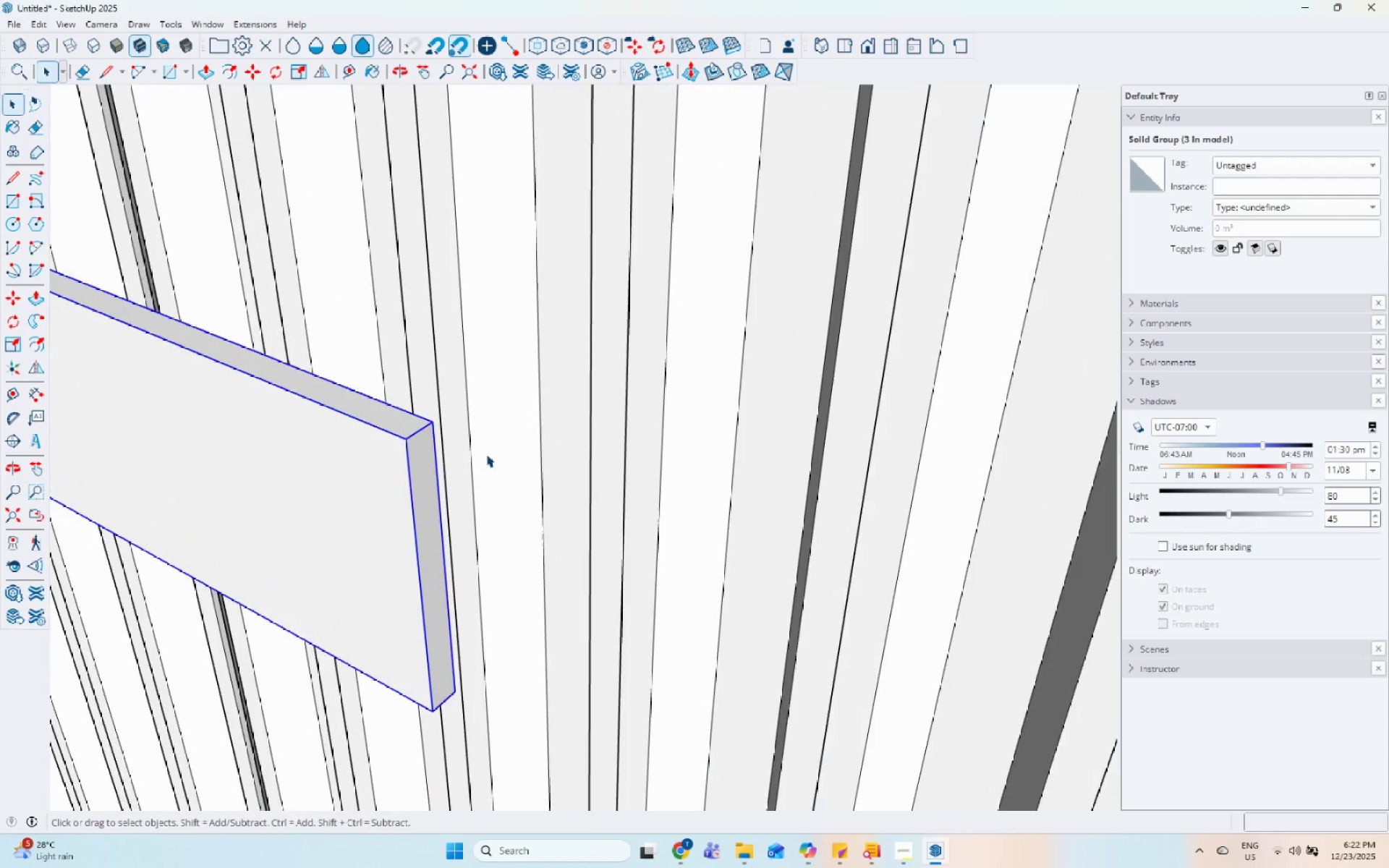 
left_click([429, 427])
 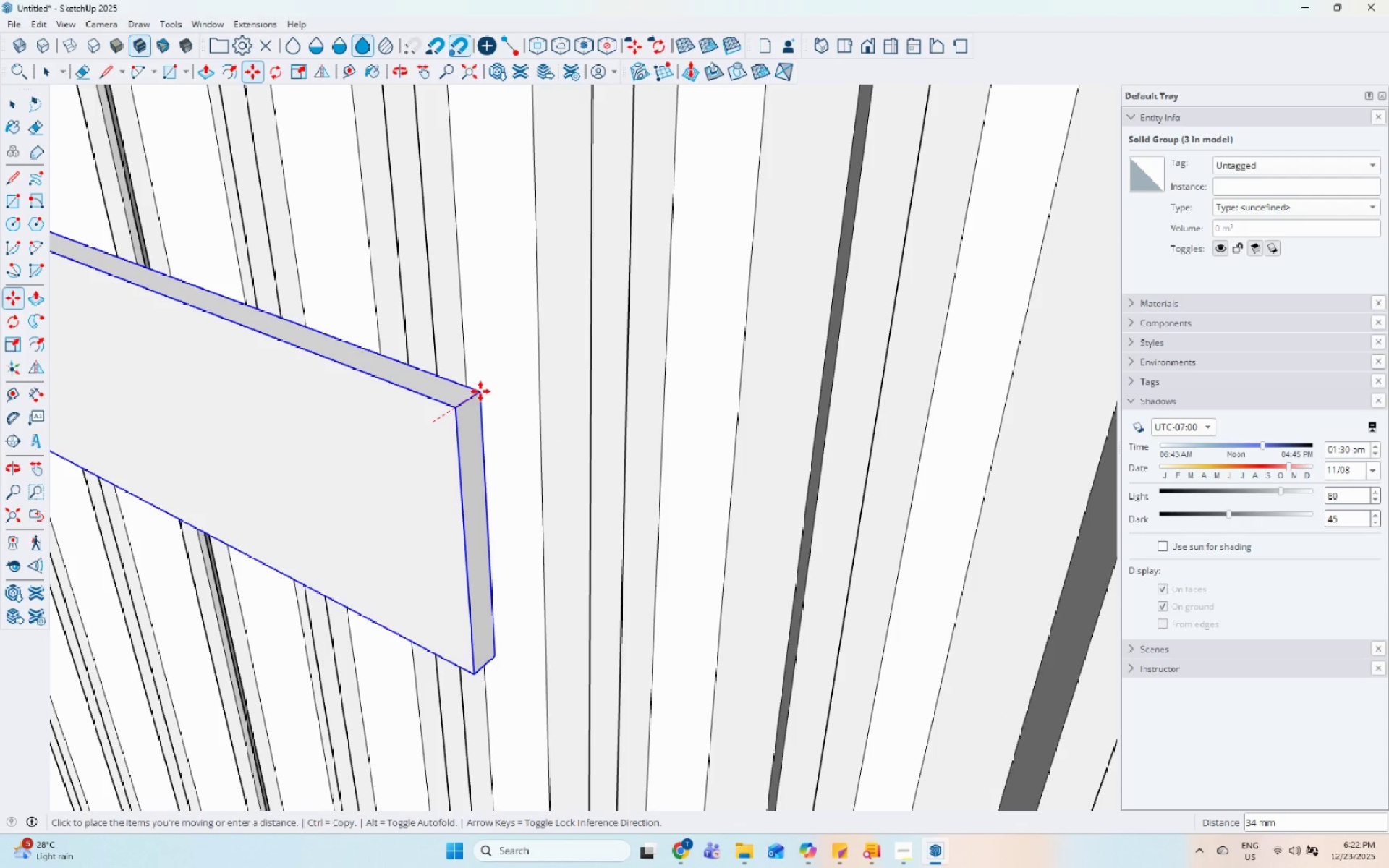 
key(Space)
 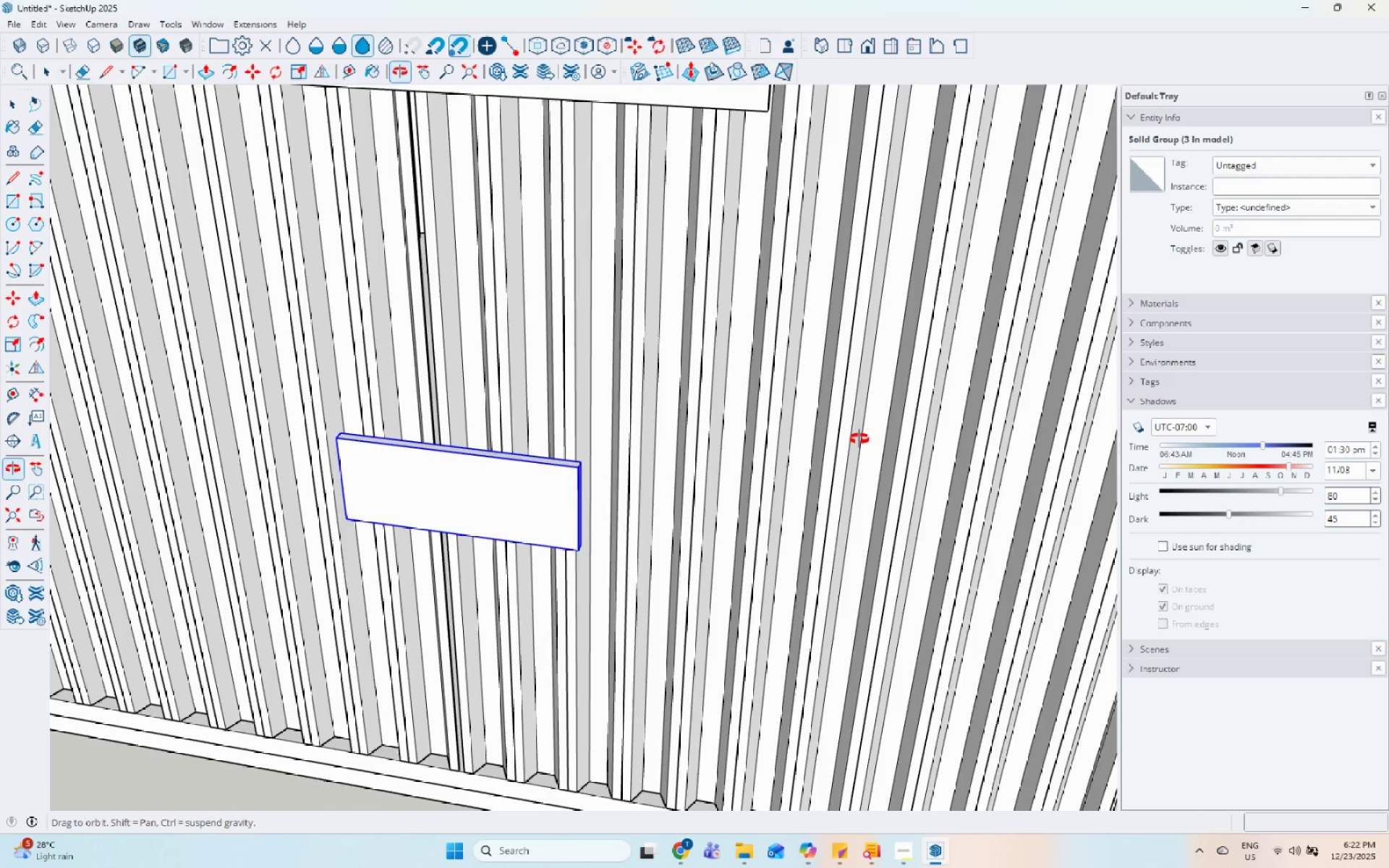 
scroll: coordinate [485, 493], scroll_direction: down, amount: 14.0
 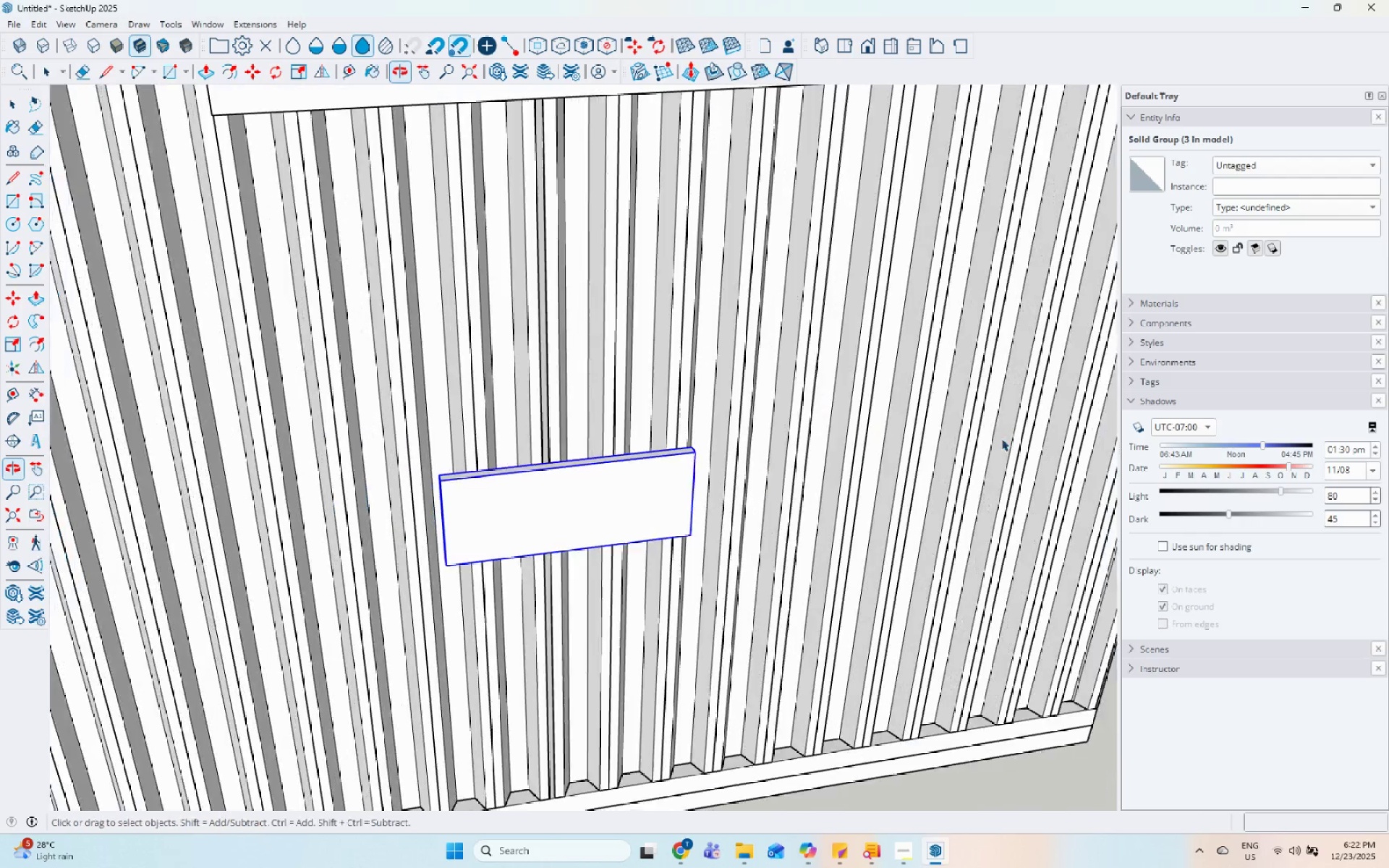 
key(Space)
 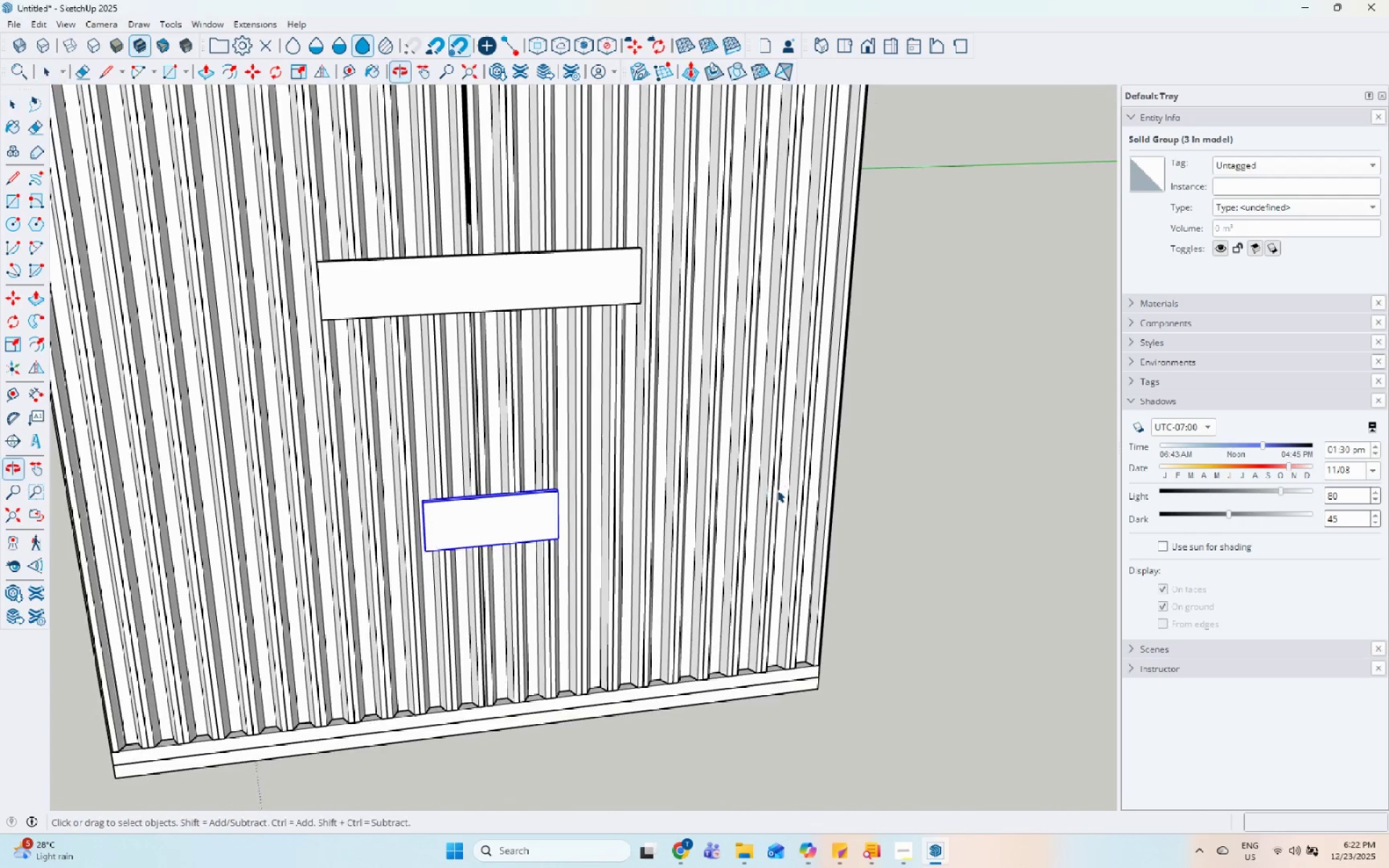 
scroll: coordinate [684, 529], scroll_direction: down, amount: 13.0
 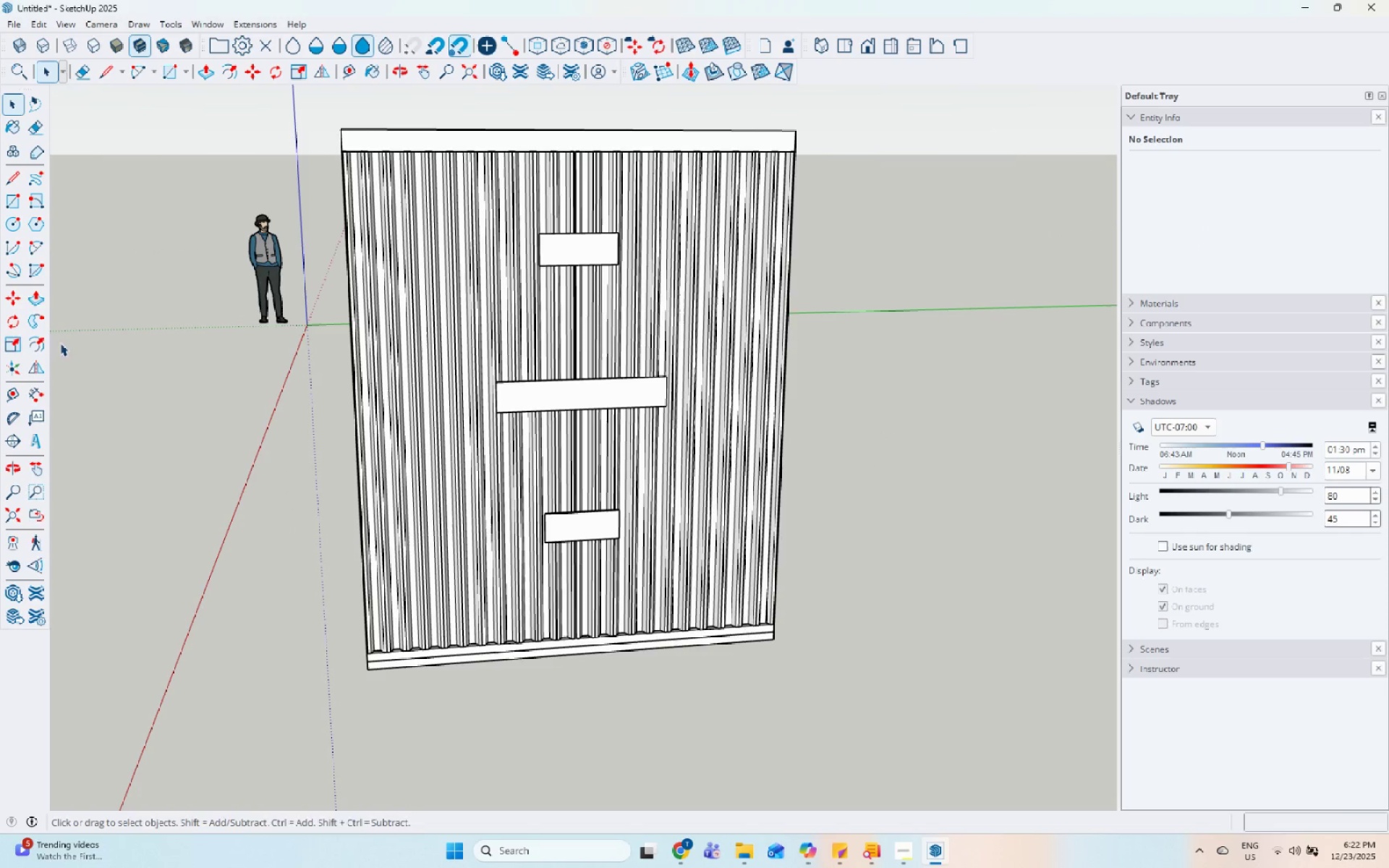 
wait(5.16)
 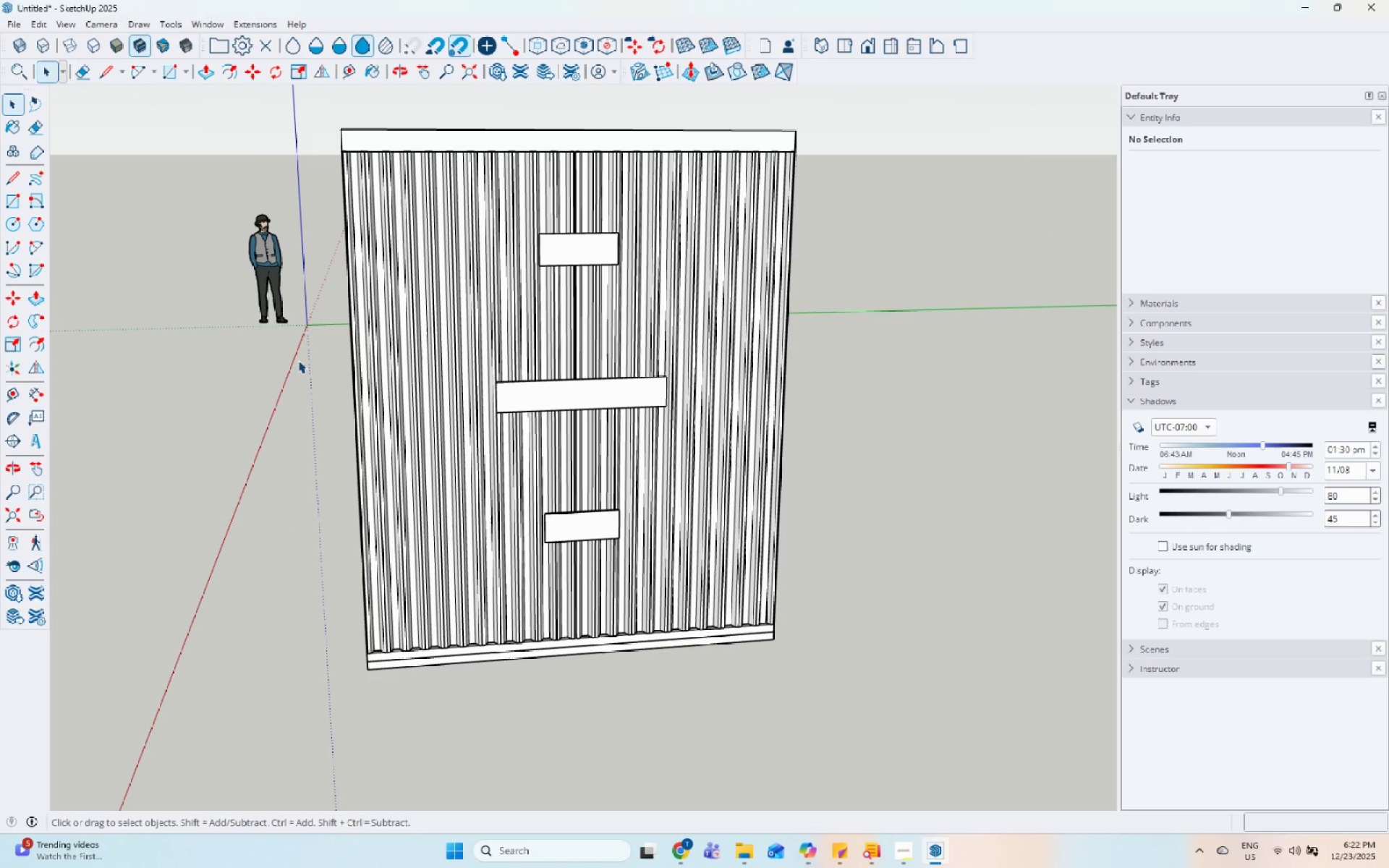 
left_click_drag(start_coordinate=[605, 381], to_coordinate=[600, 388])
 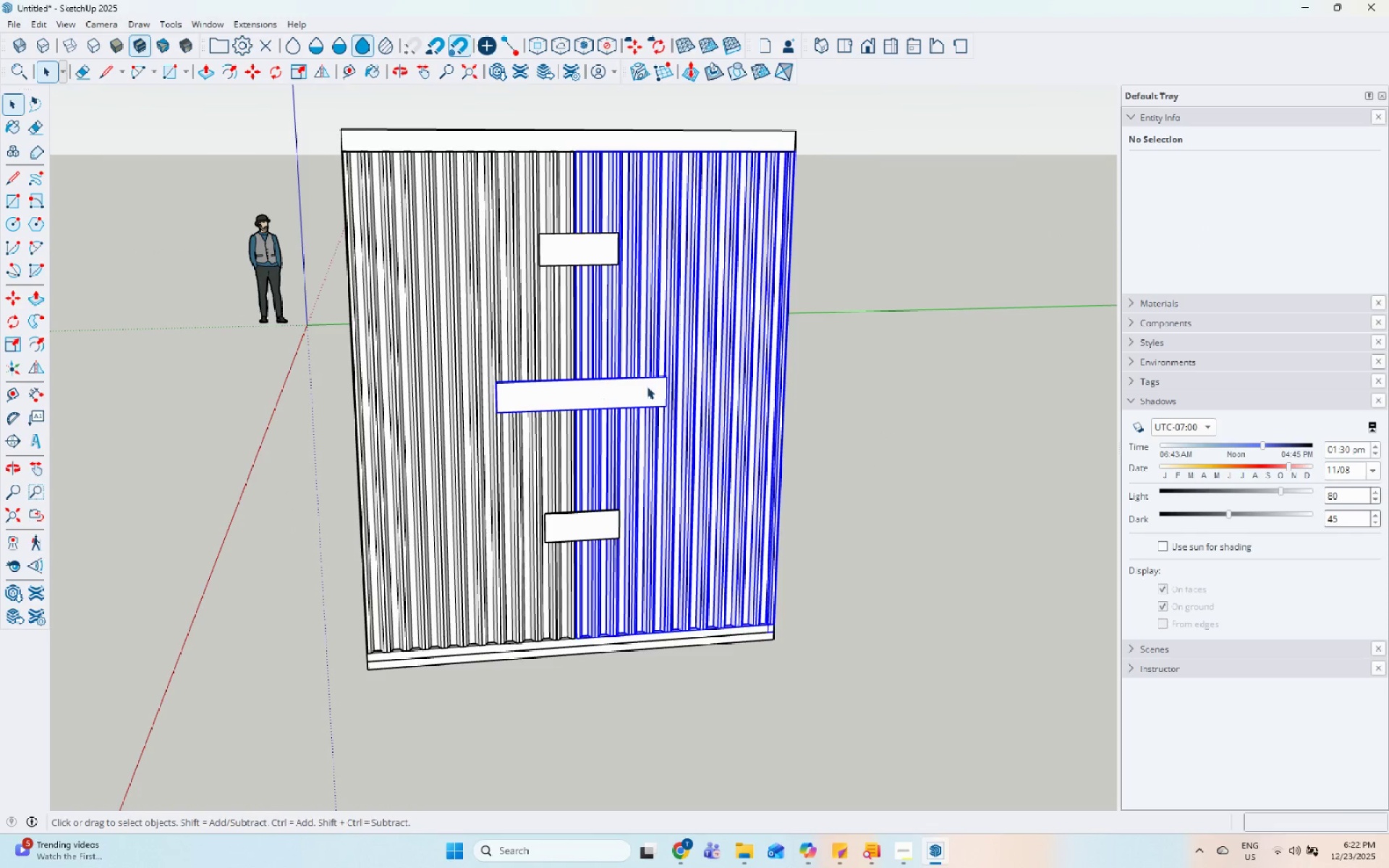 
double_click([846, 386])
 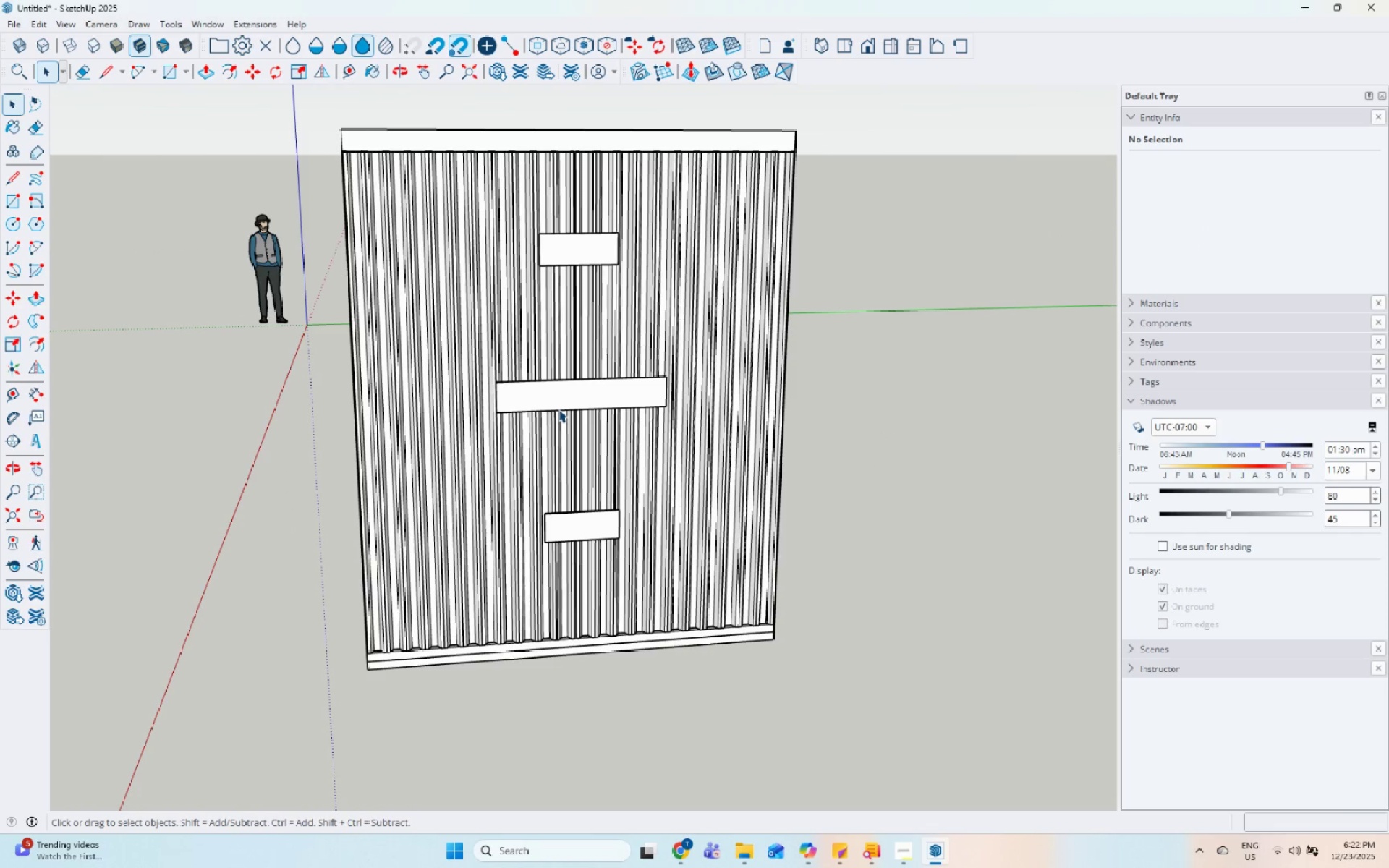 
left_click([558, 409])
 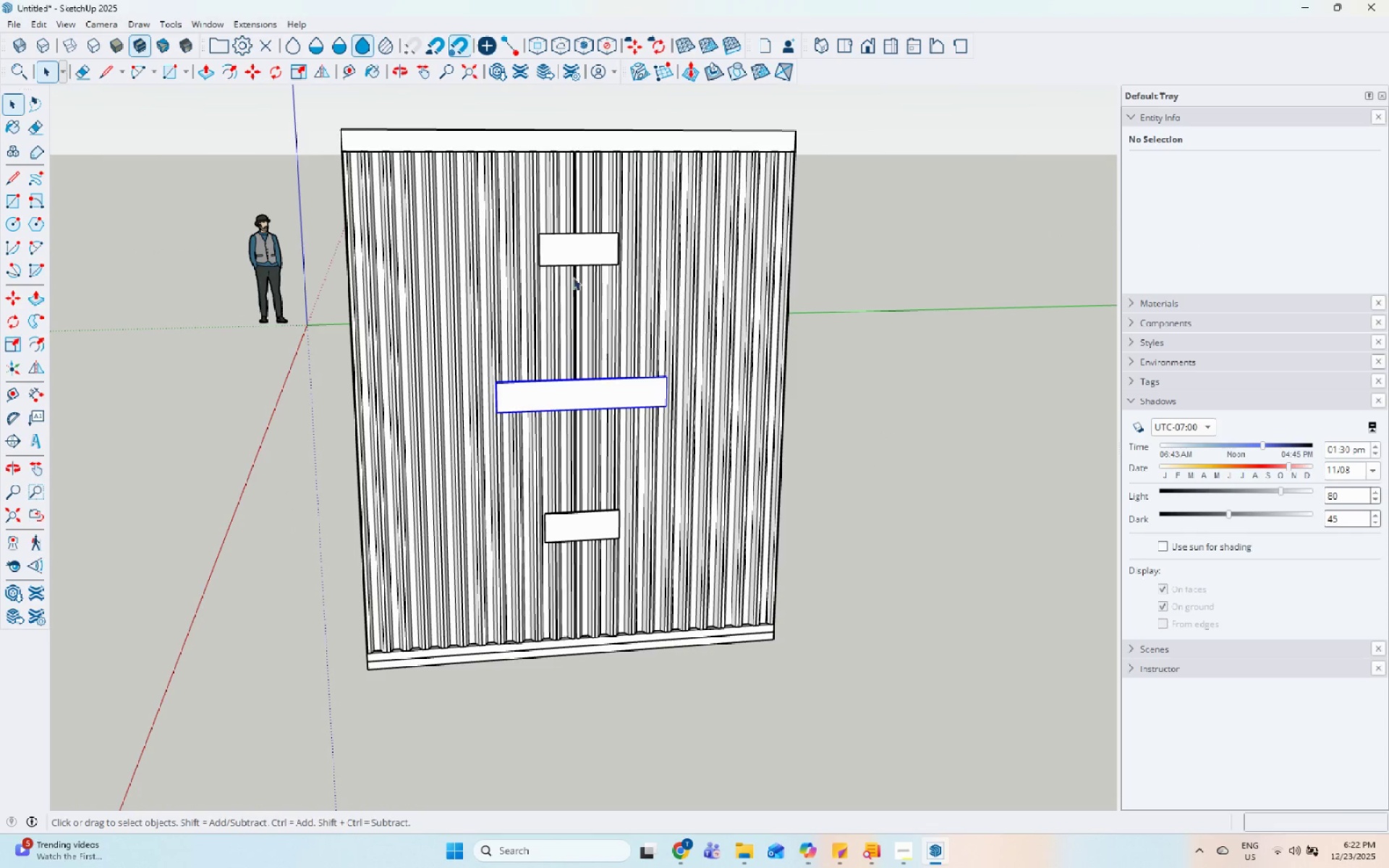 
hold_key(key=ControlLeft, duration=0.45)
left_click([593, 249])
 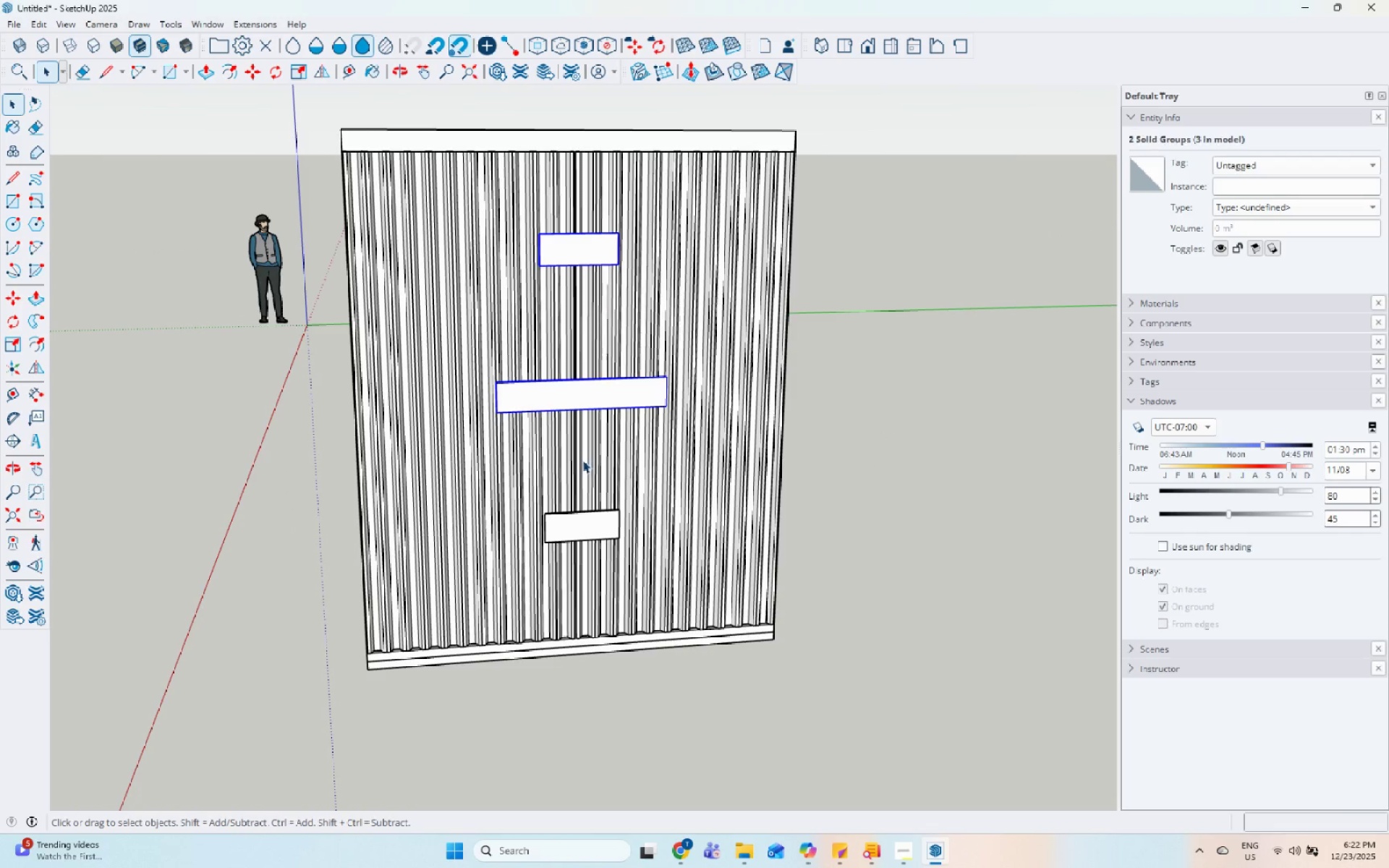 
hold_key(key=ControlLeft, duration=0.56)
 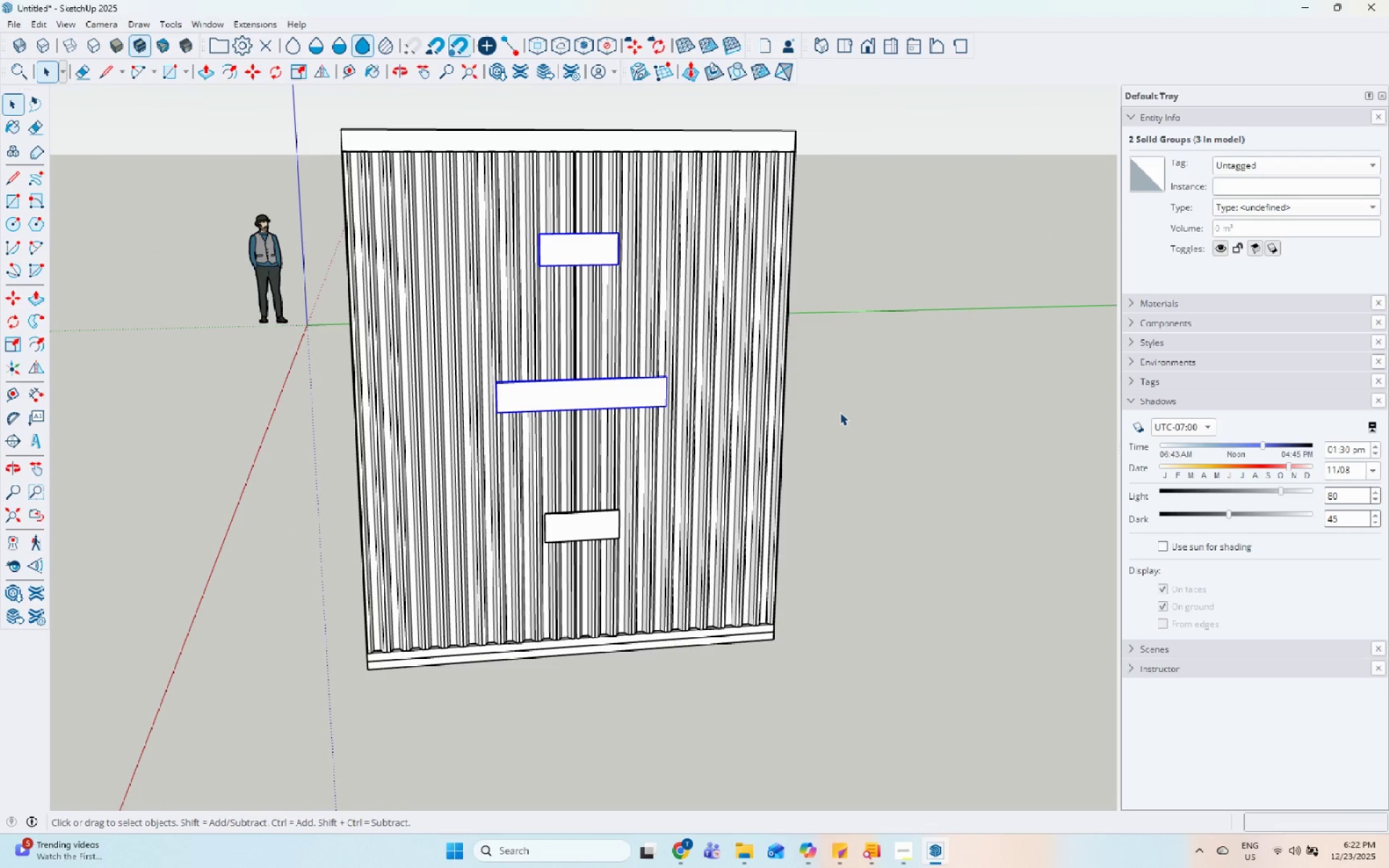 
left_click([840, 412])
 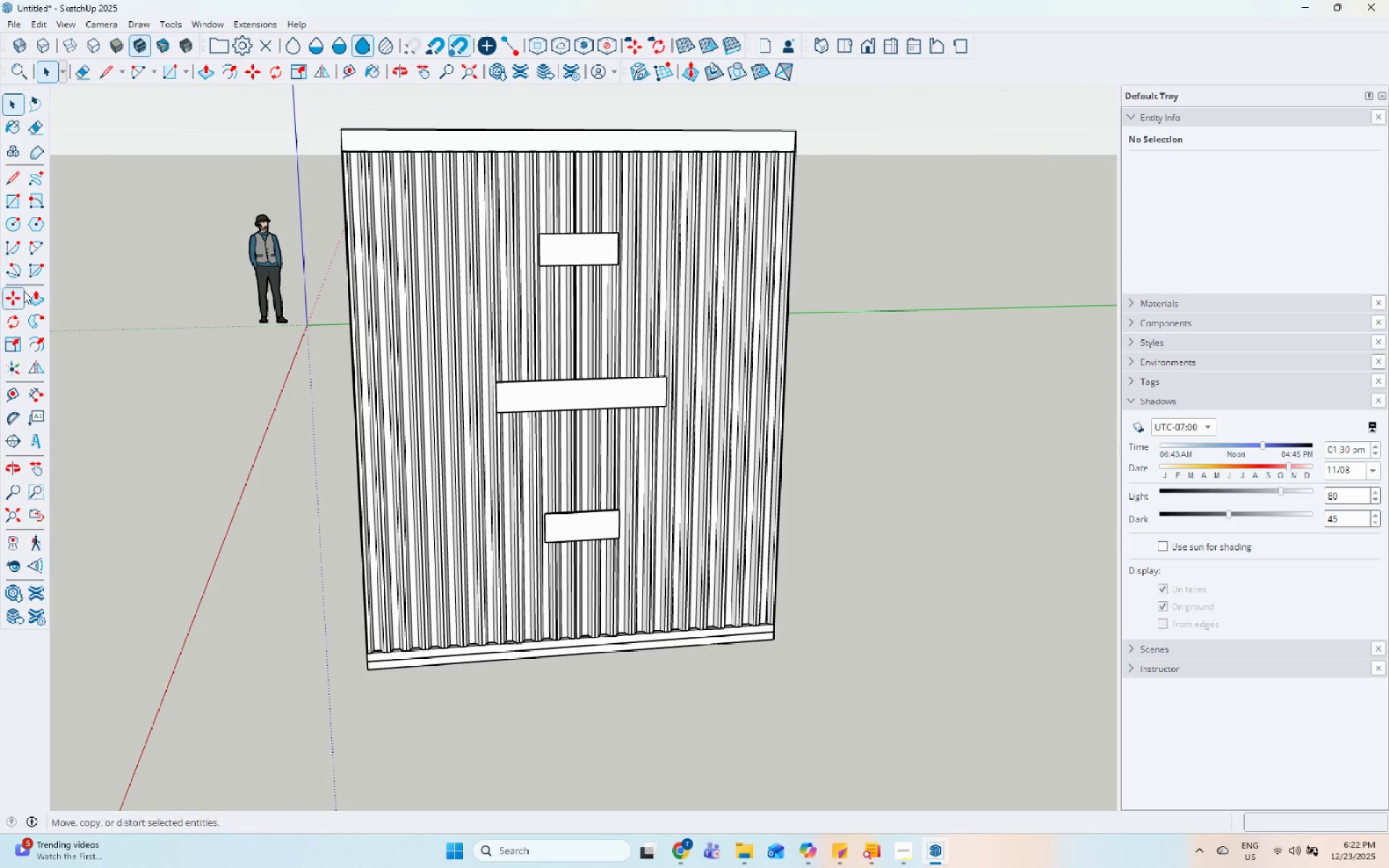 
left_click_drag(start_coordinate=[18, 229], to_coordinate=[39, 216])
 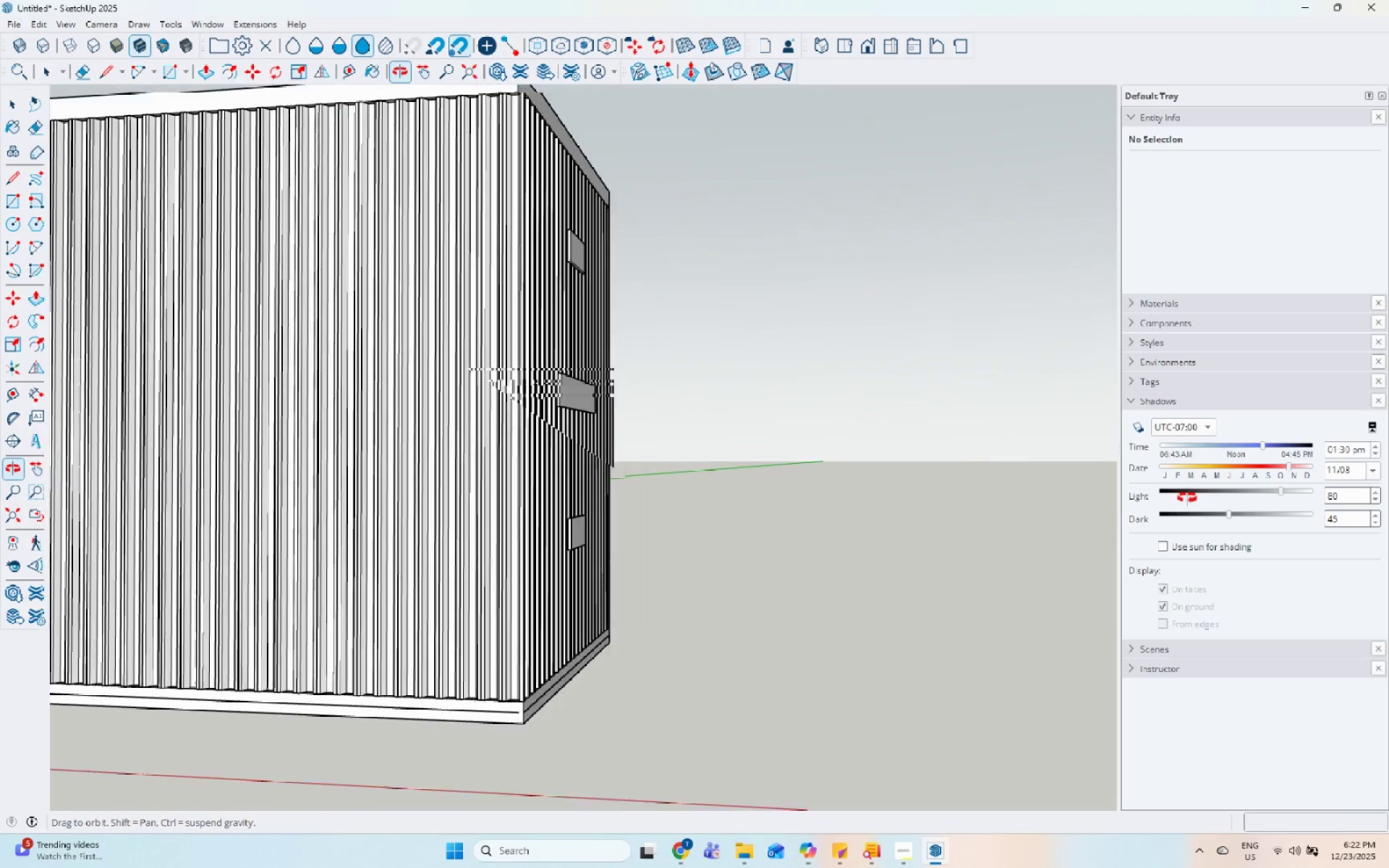 
scroll: coordinate [566, 542], scroll_direction: up, amount: 17.0
 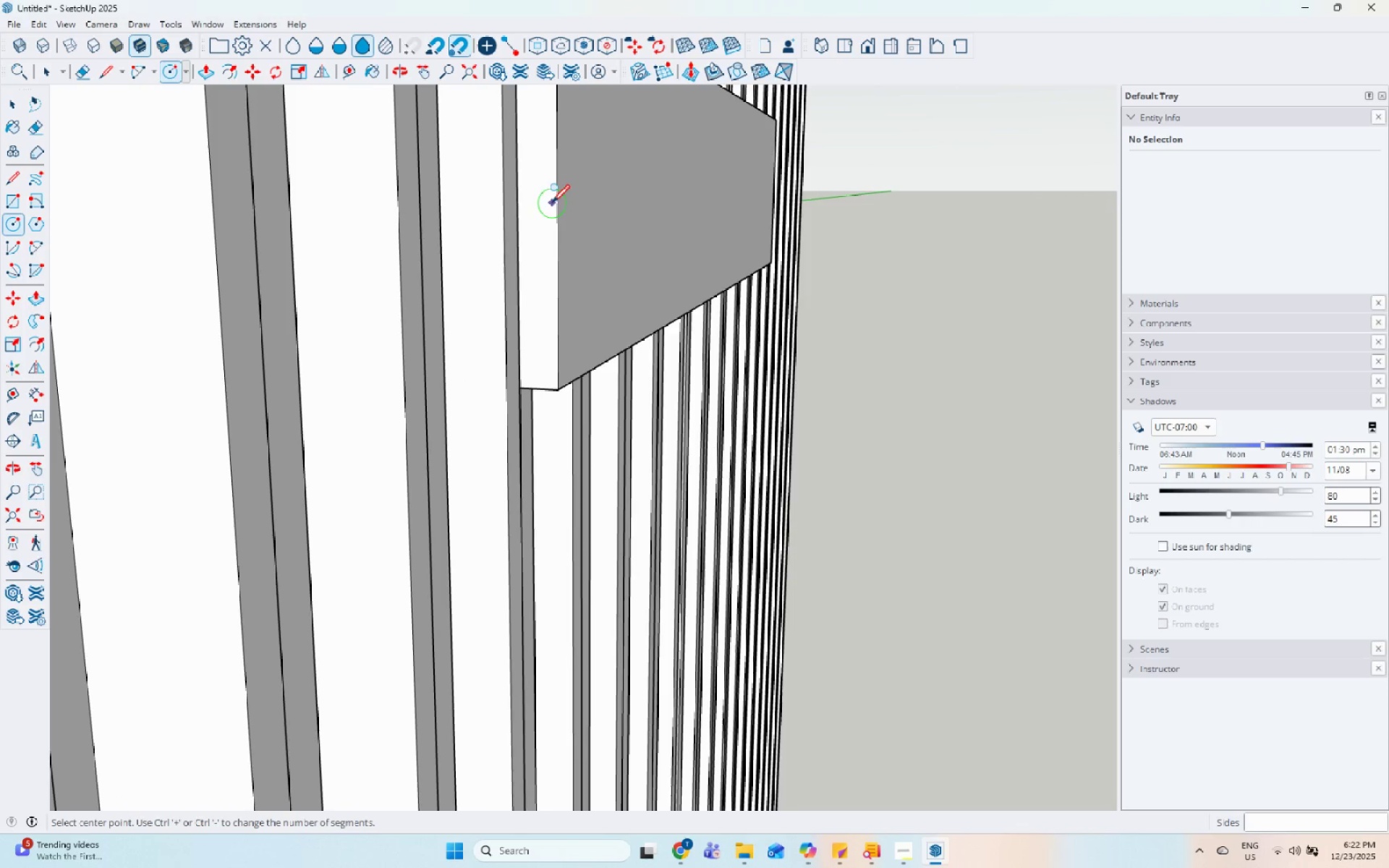 
left_click([554, 205])
 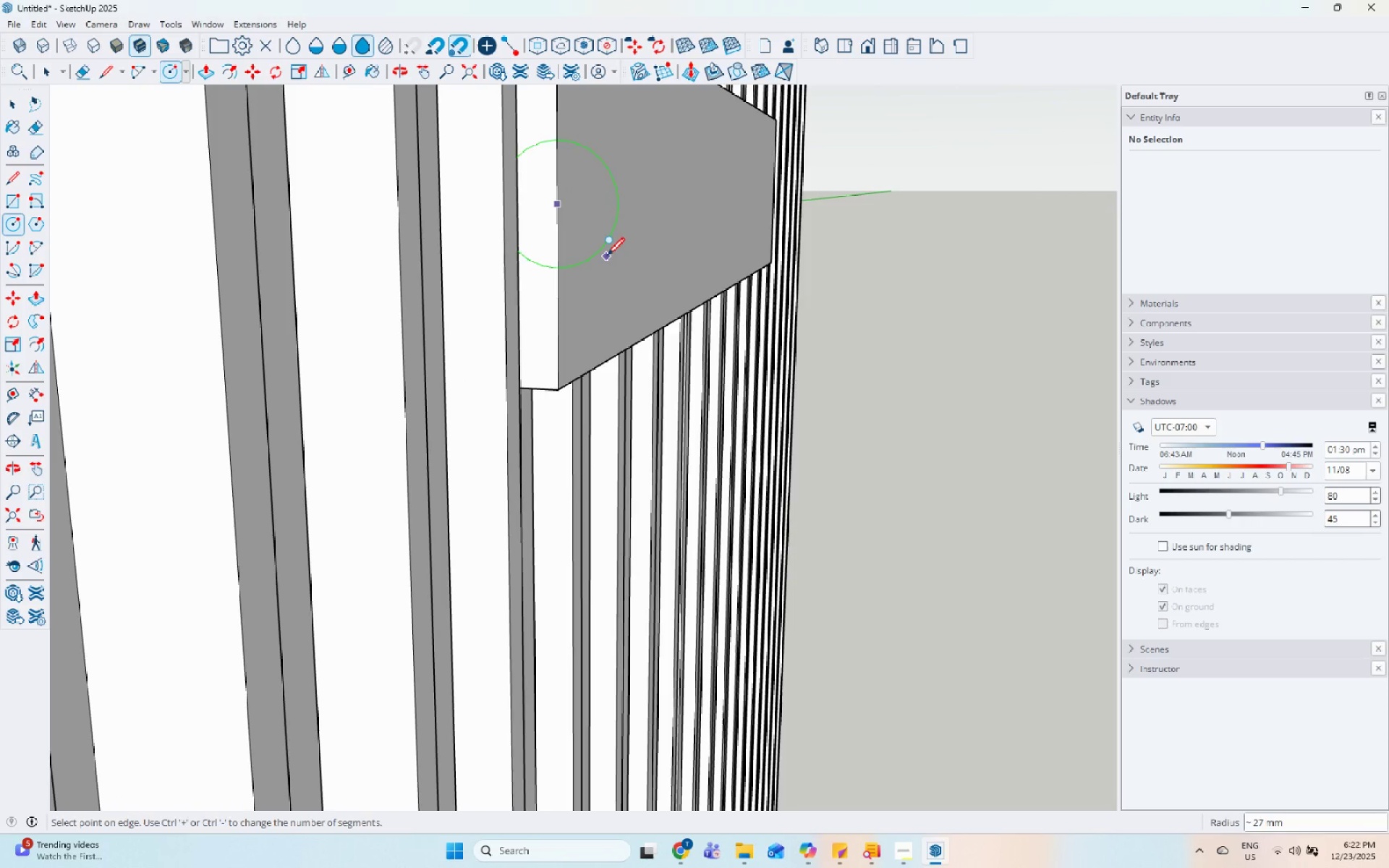 
key(Space)
 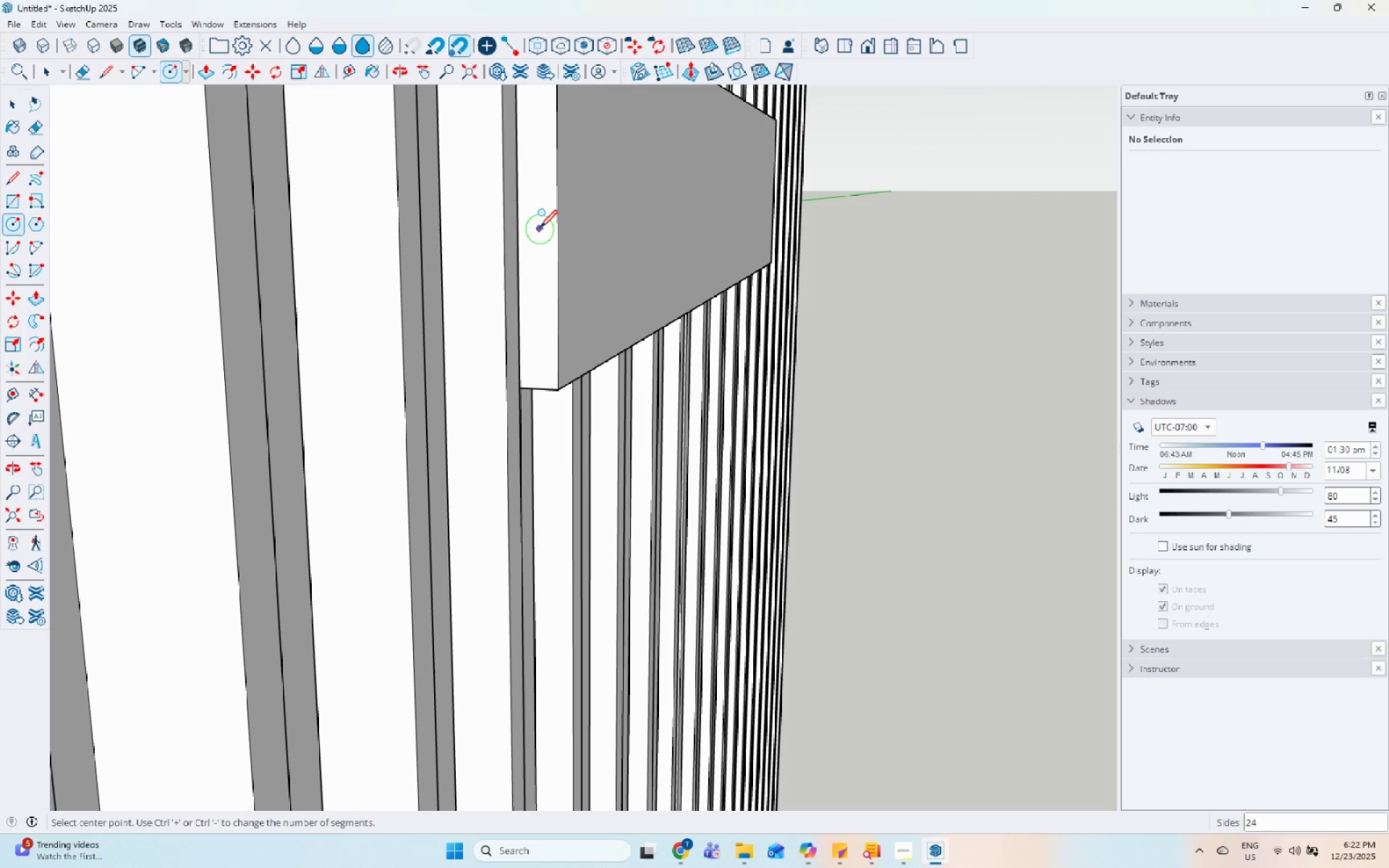 
scroll: coordinate [518, 357], scroll_direction: down, amount: 7.0
 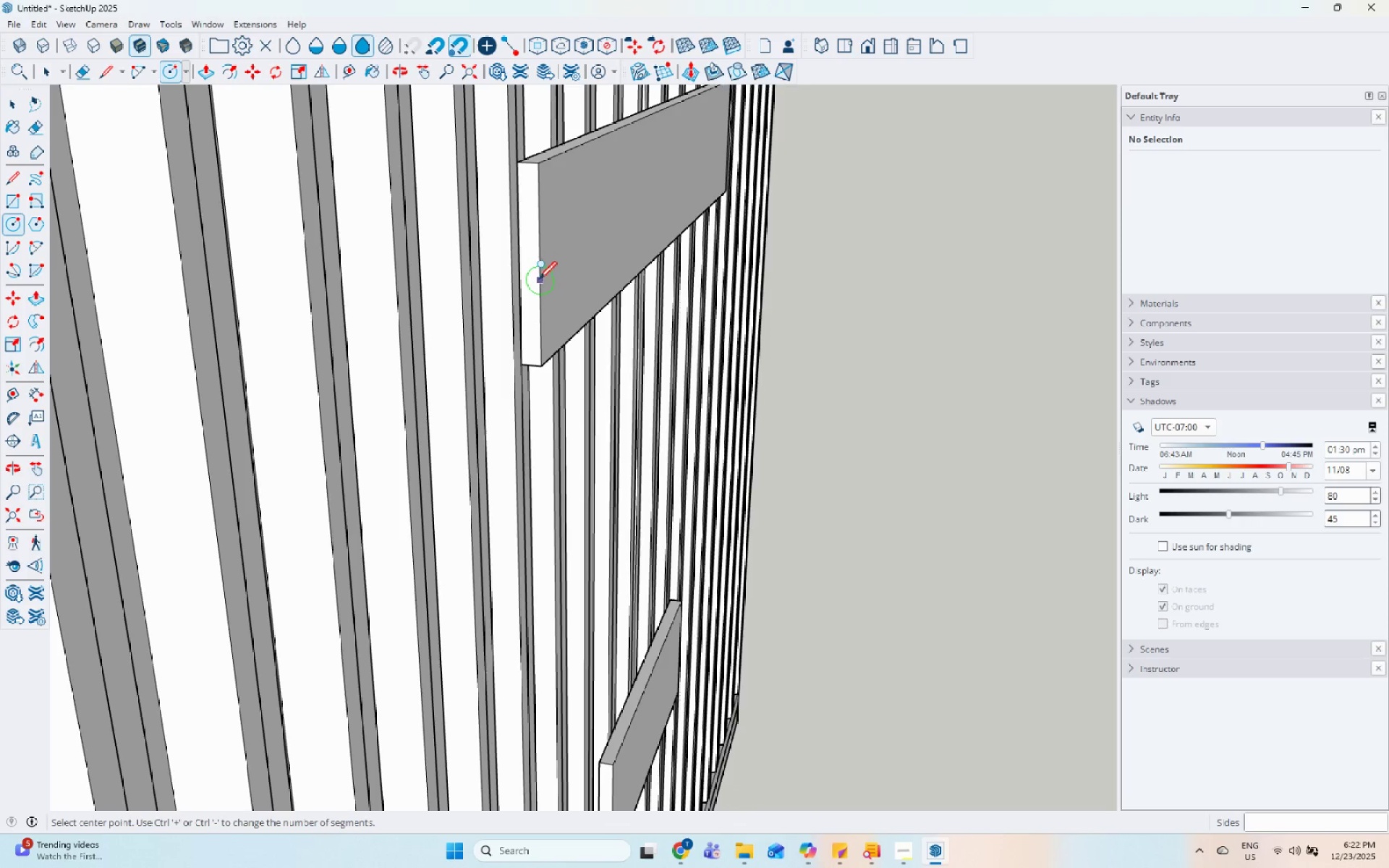 
left_click([540, 271])
 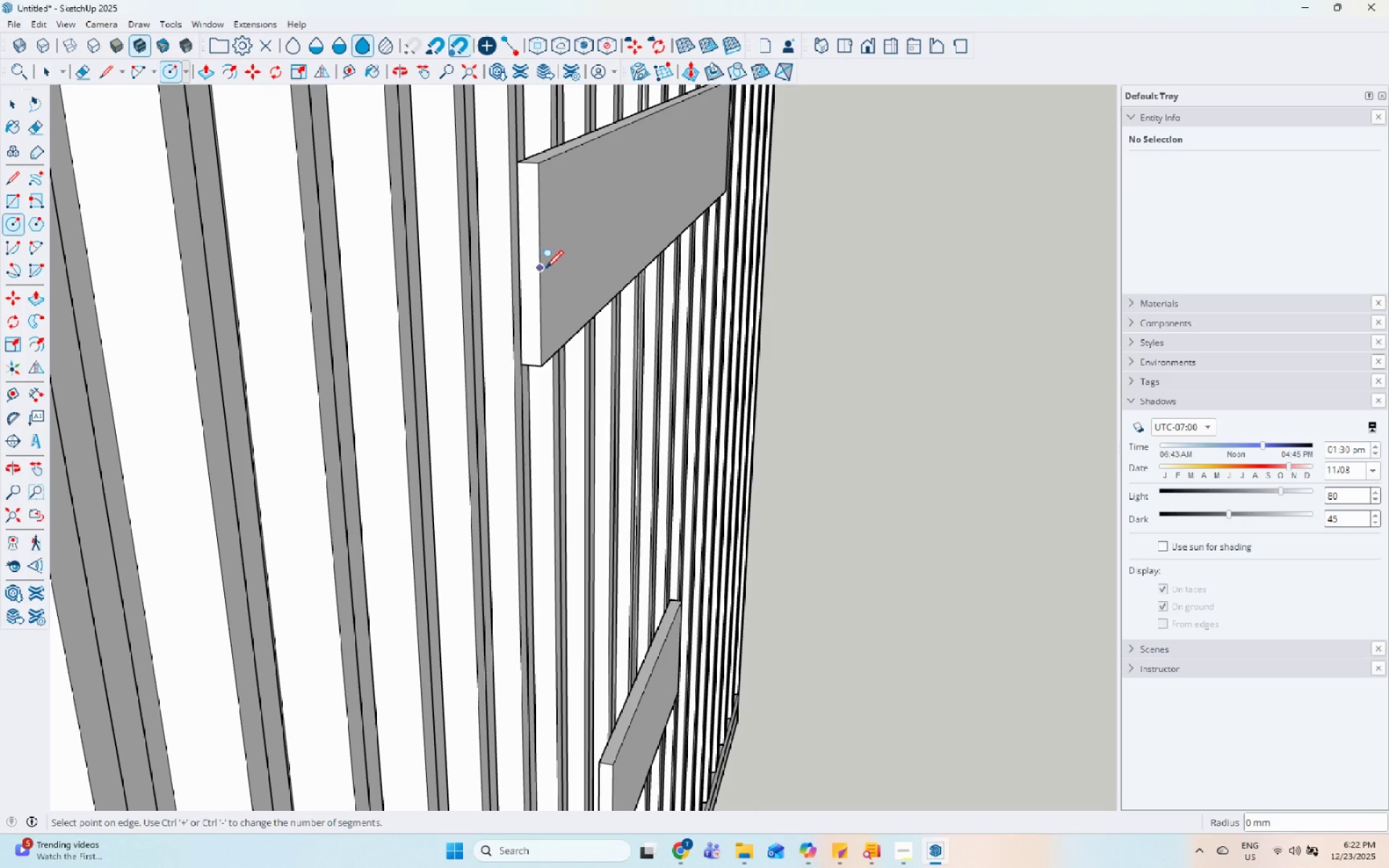 
scroll: coordinate [543, 264], scroll_direction: up, amount: 9.0
 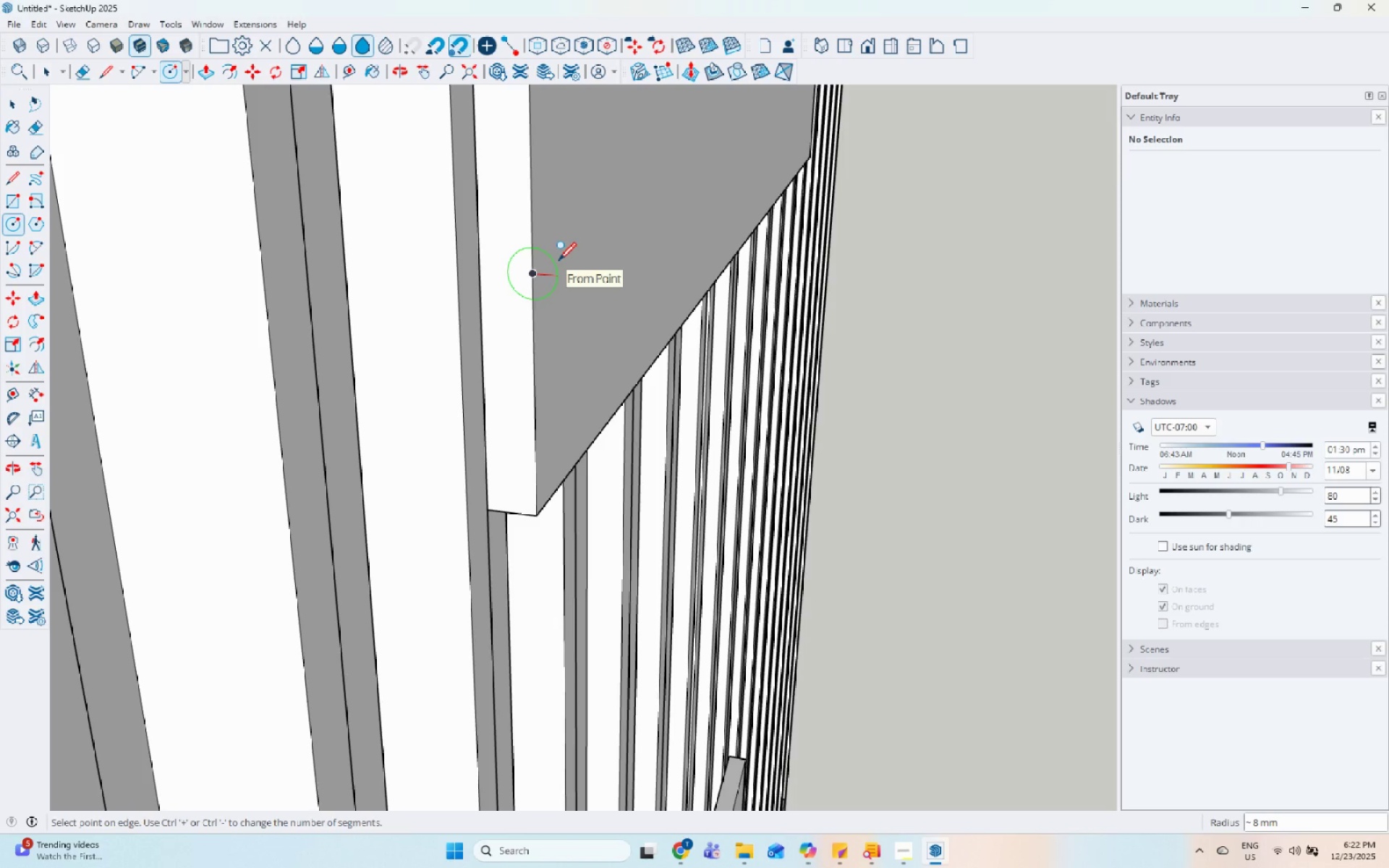 
key(Space)
 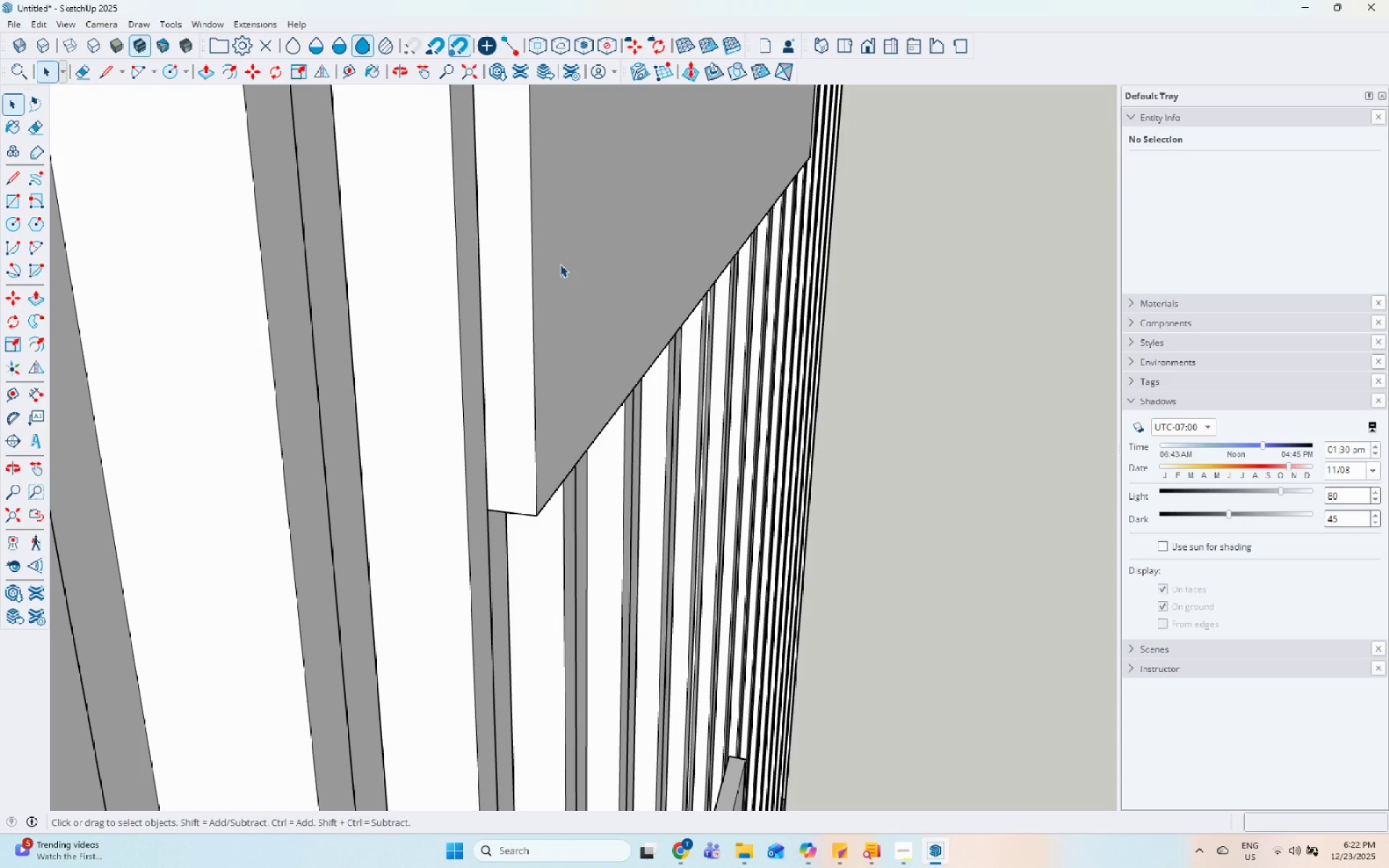 
left_click([560, 264])
 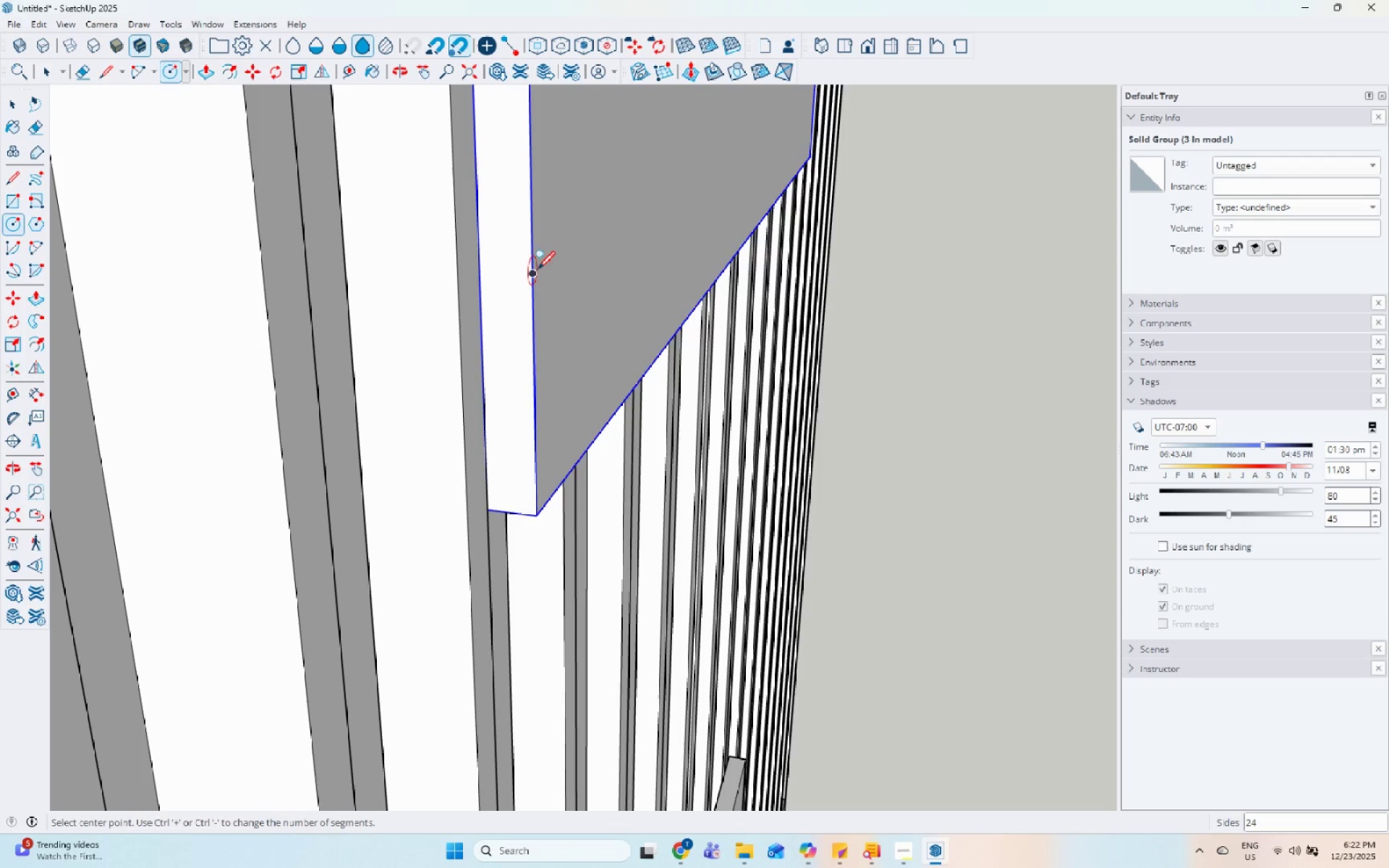 
left_click([529, 276])
 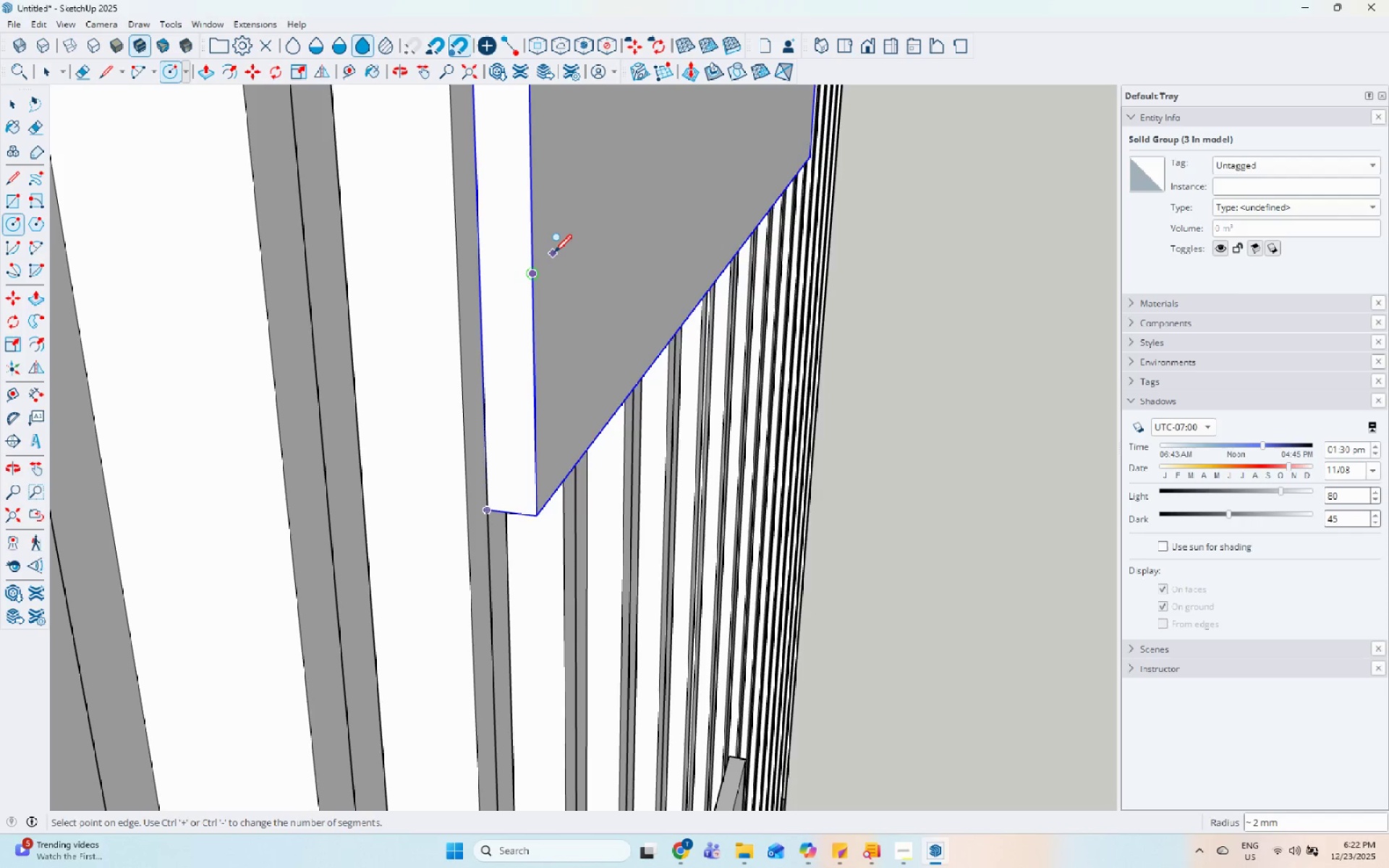 
wait(5.45)
 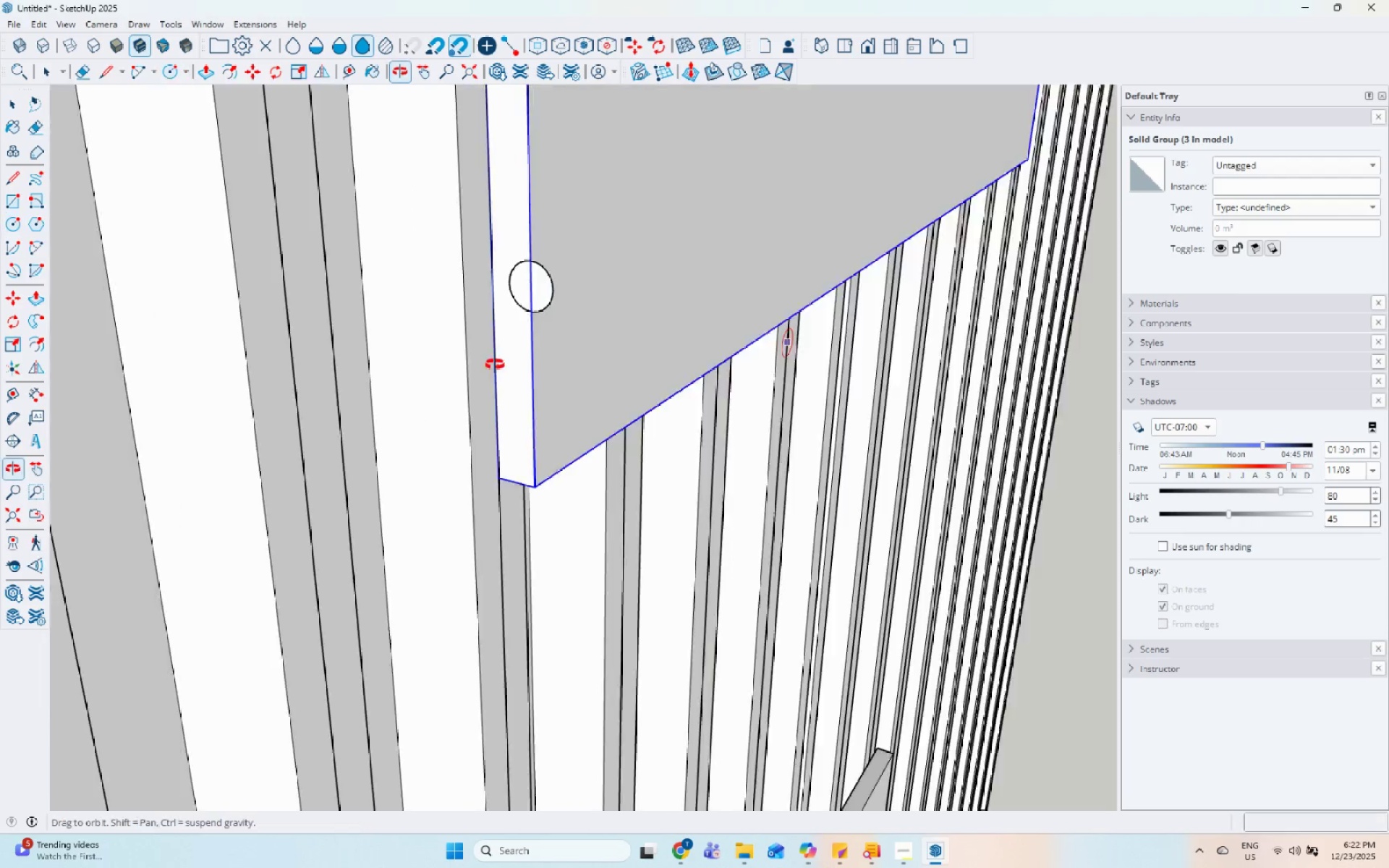 
key(Space)
 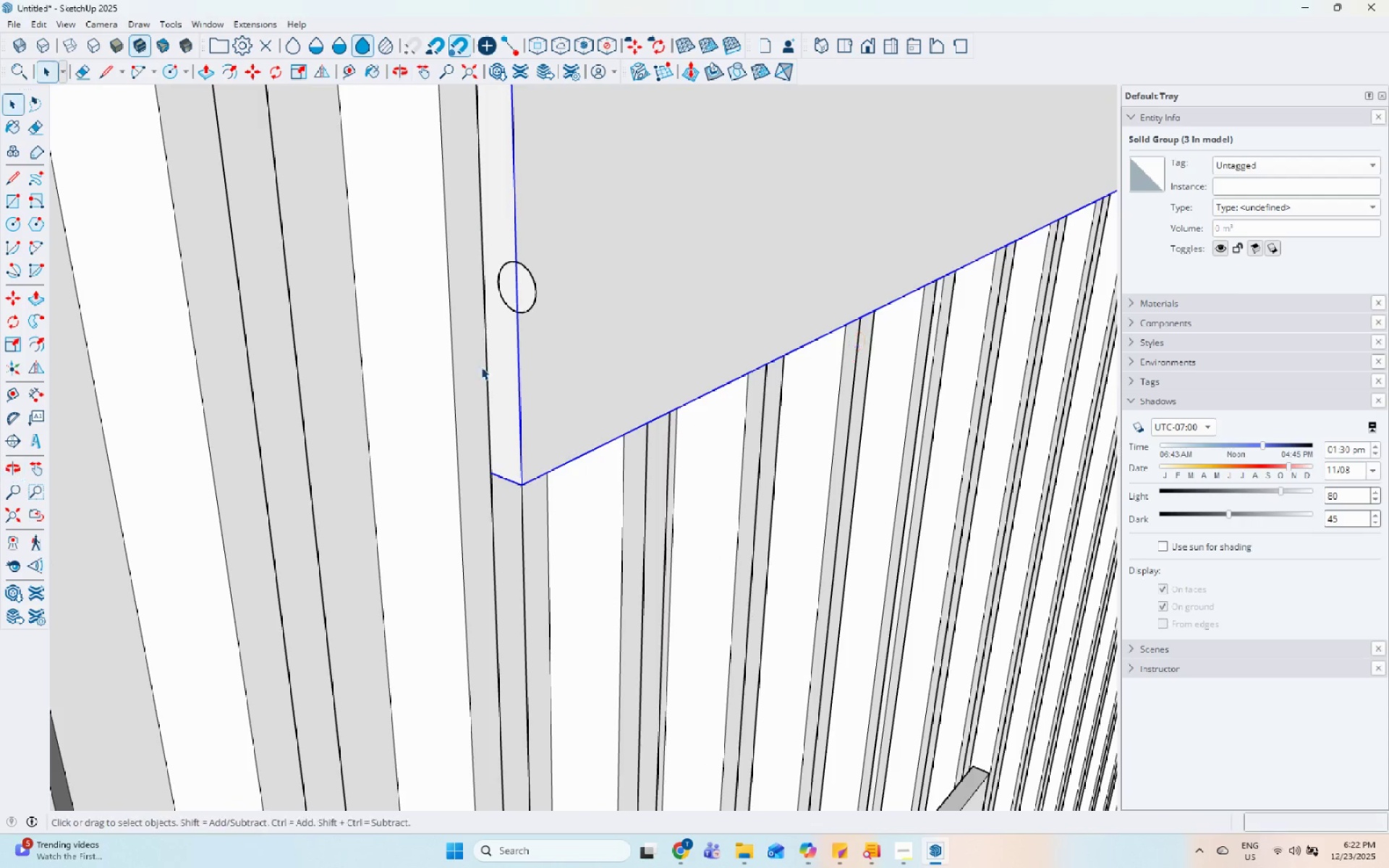 
scroll: coordinate [488, 359], scroll_direction: down, amount: 6.0
 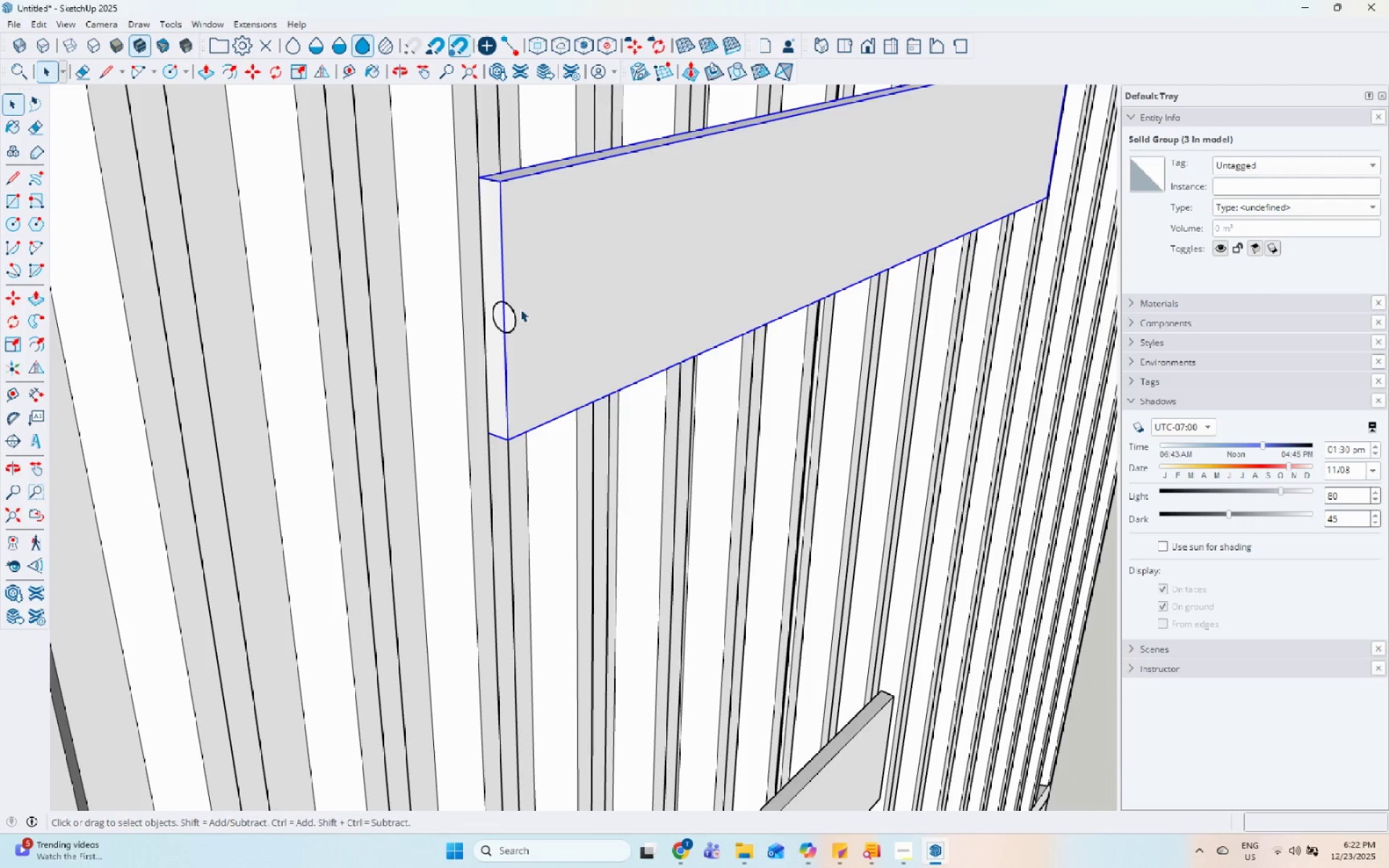 
double_click([511, 316])
 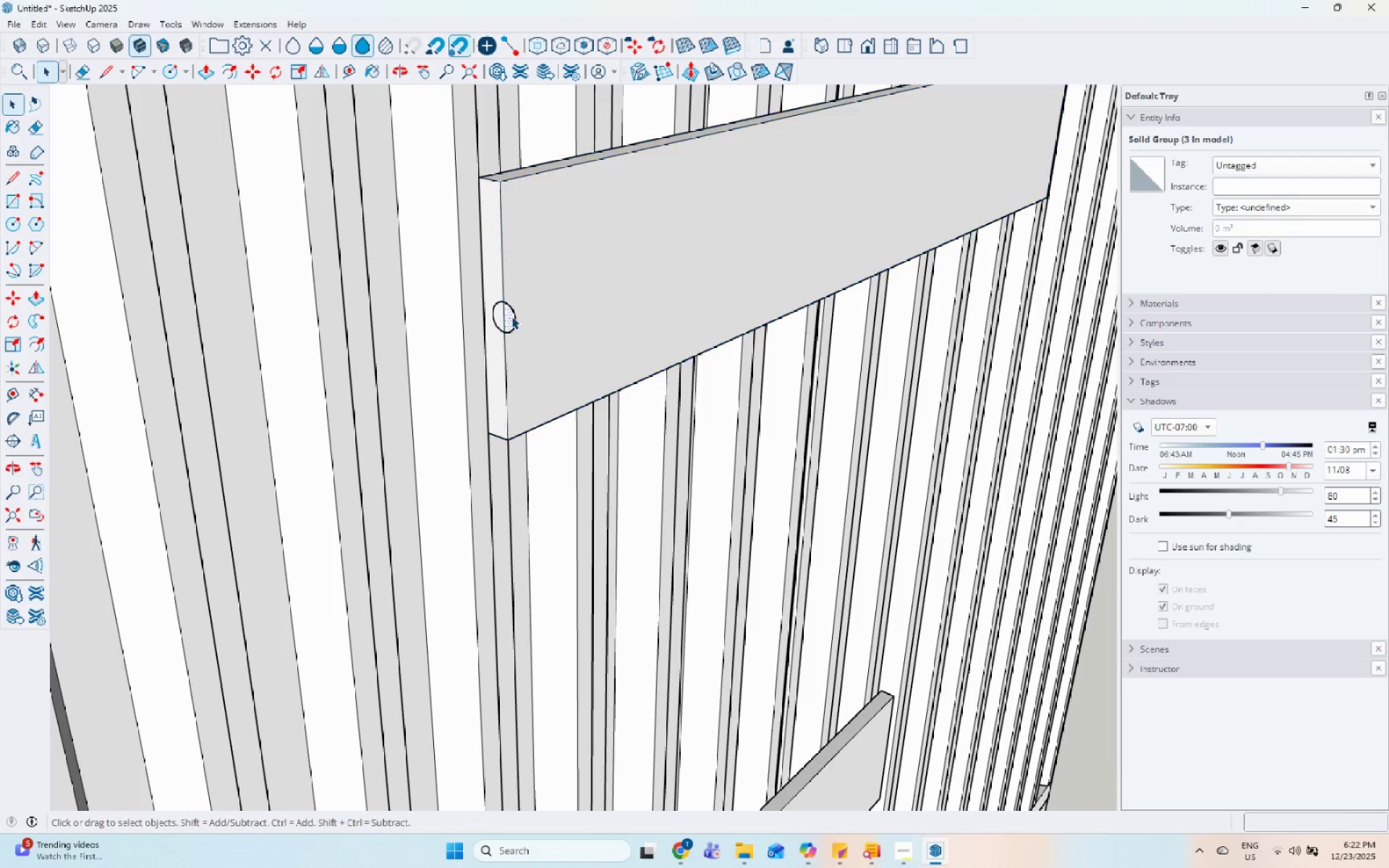 
triple_click([511, 316])
 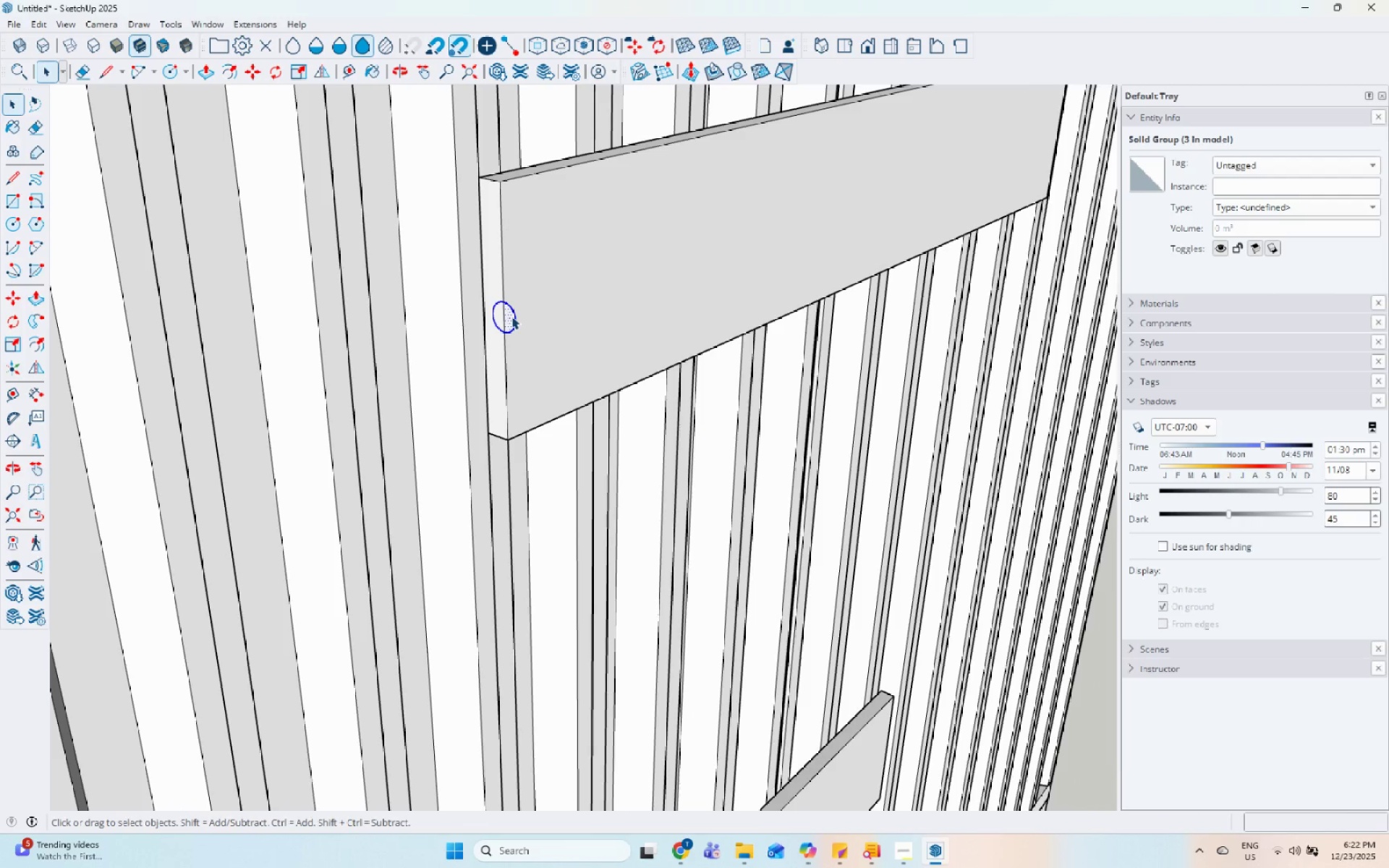 
triple_click([511, 316])
 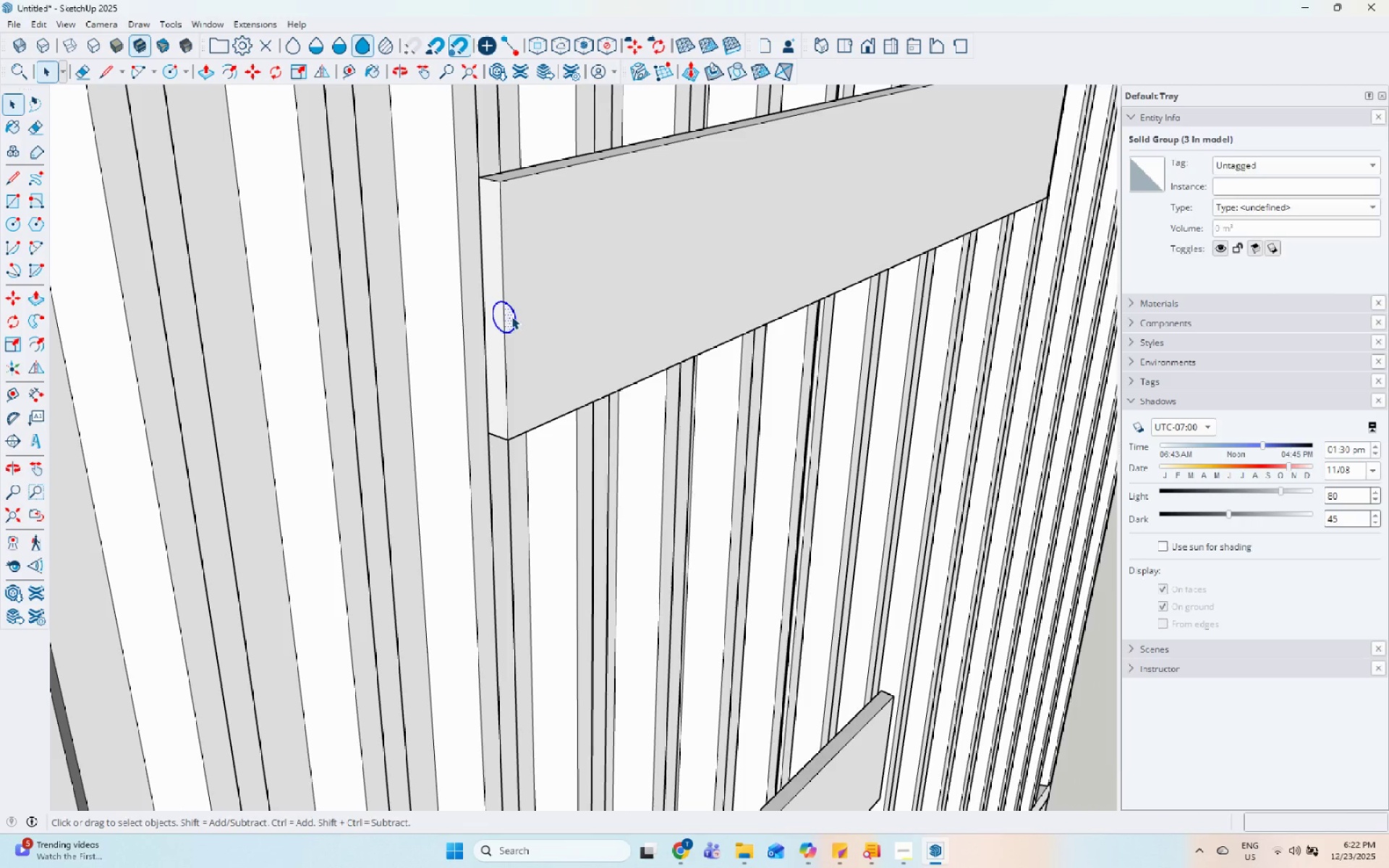 
right_click([511, 316])
 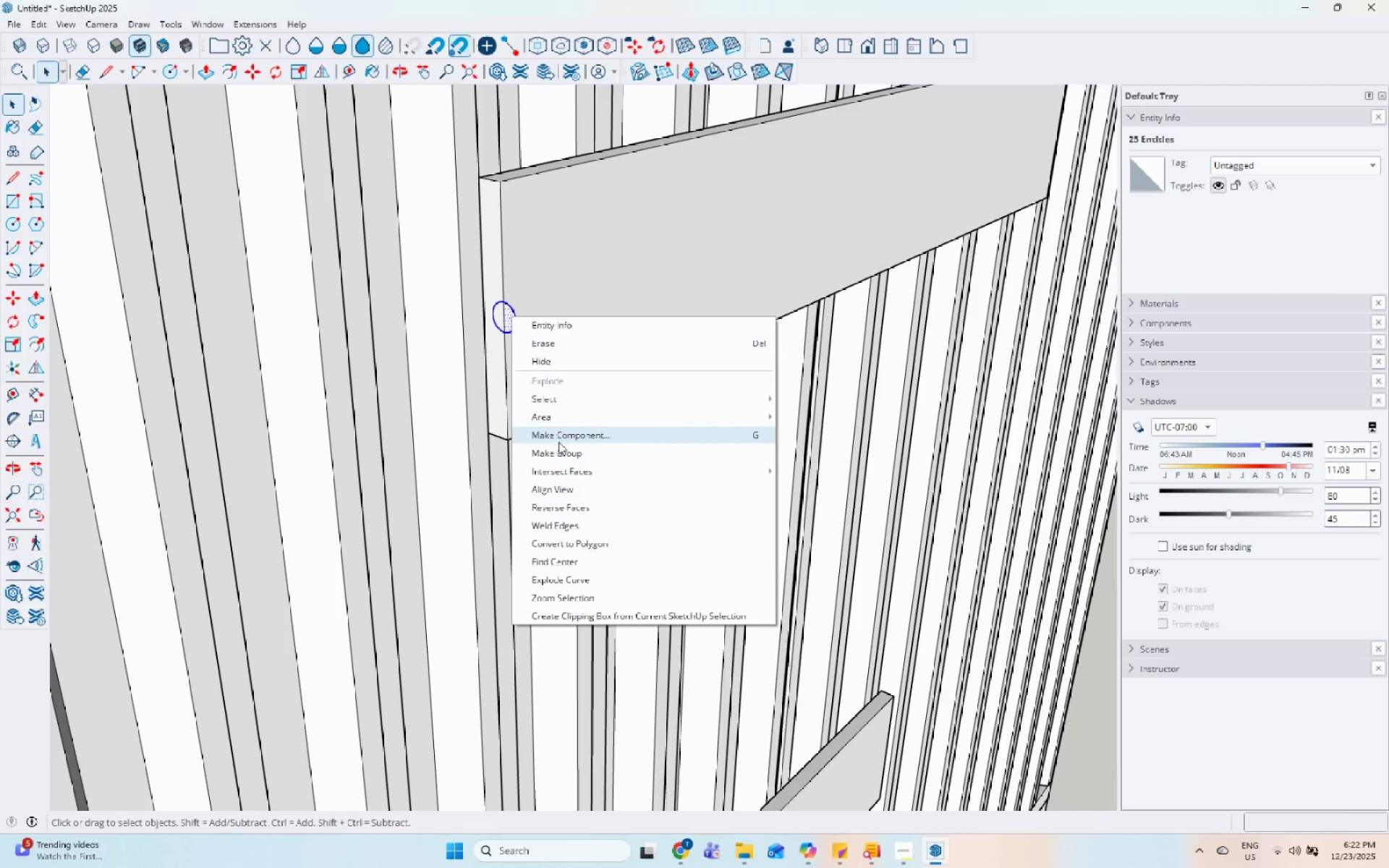 
left_click([563, 456])
 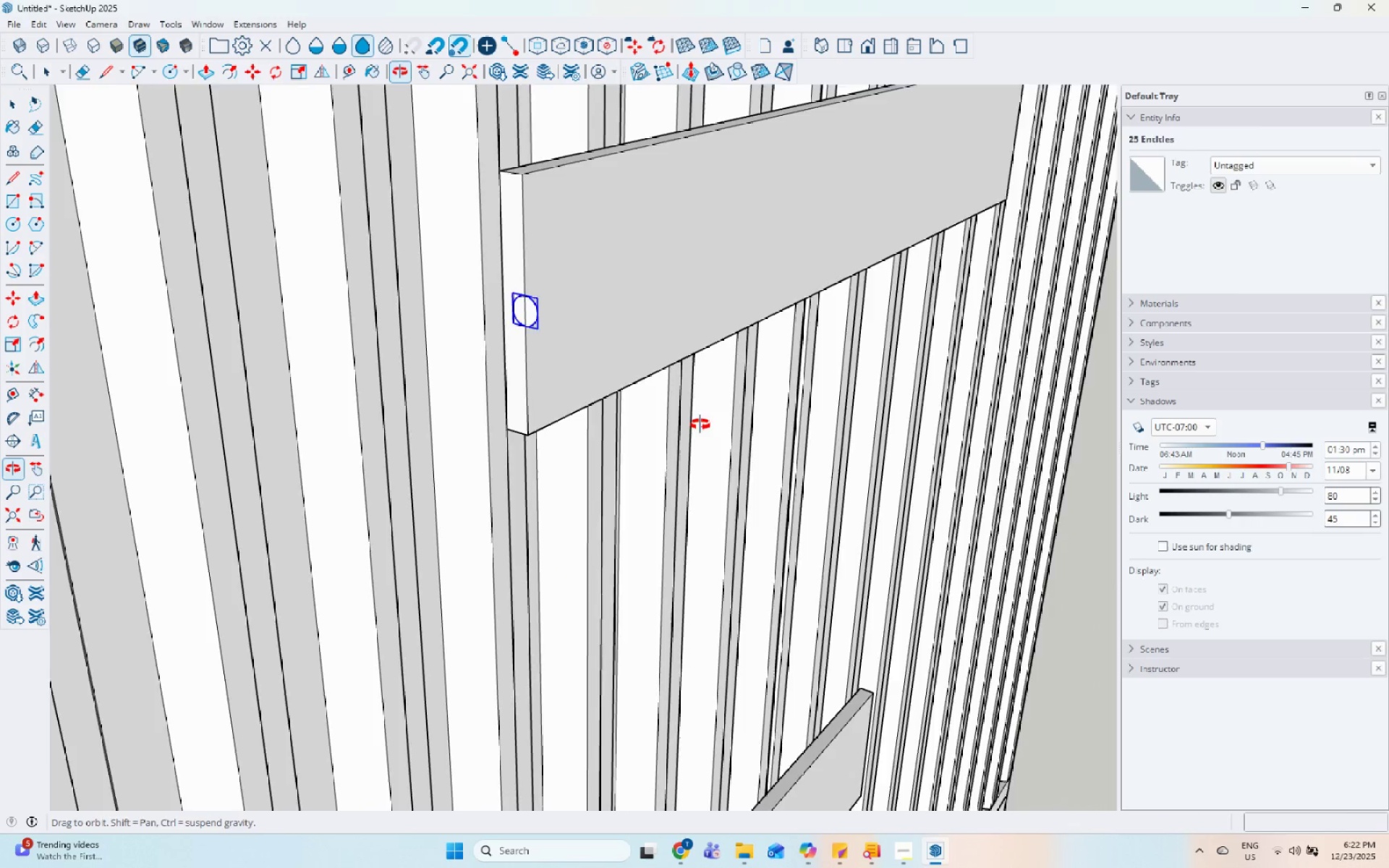 
key(M)
 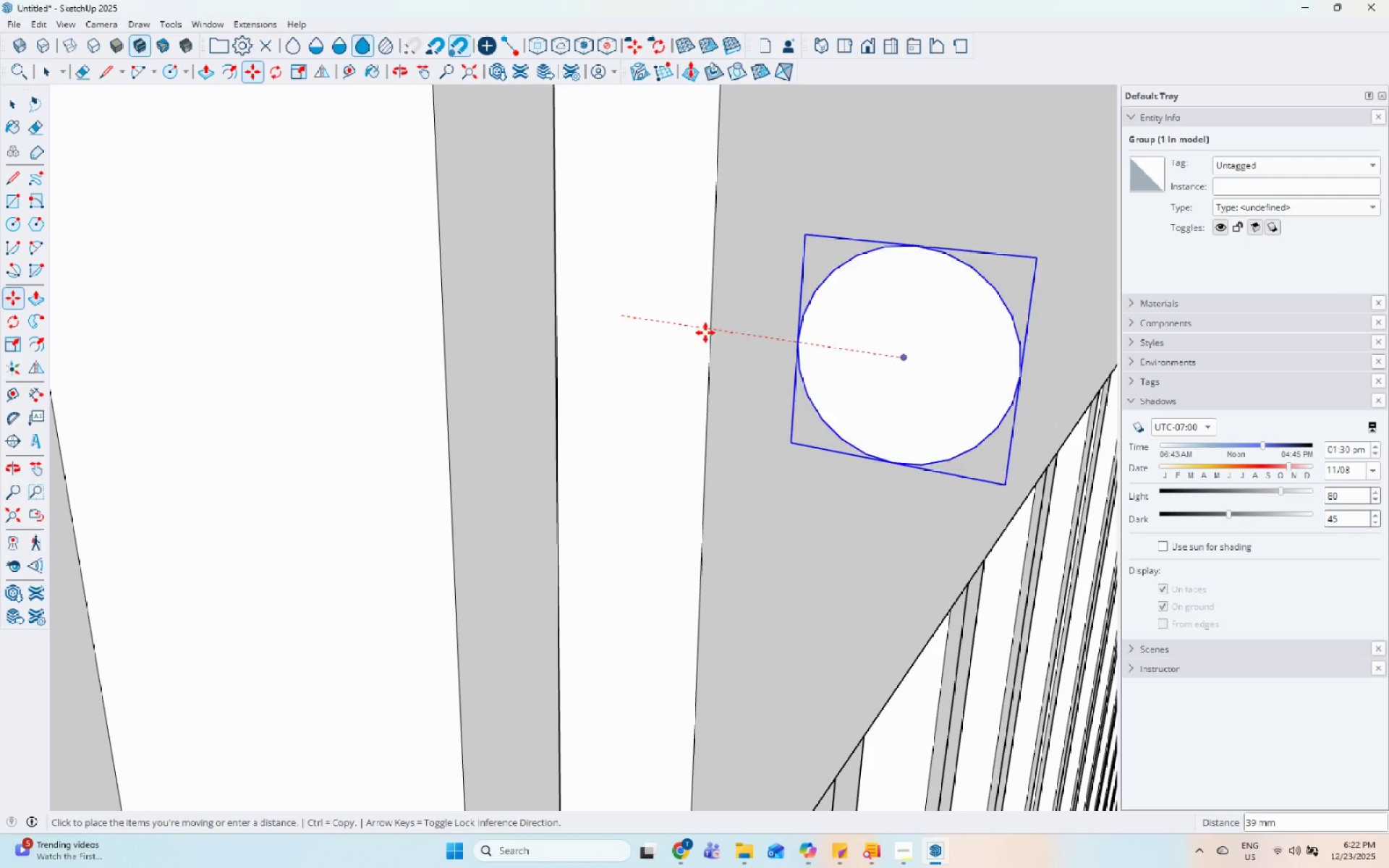 
scroll: coordinate [491, 297], scroll_direction: up, amount: 18.0
 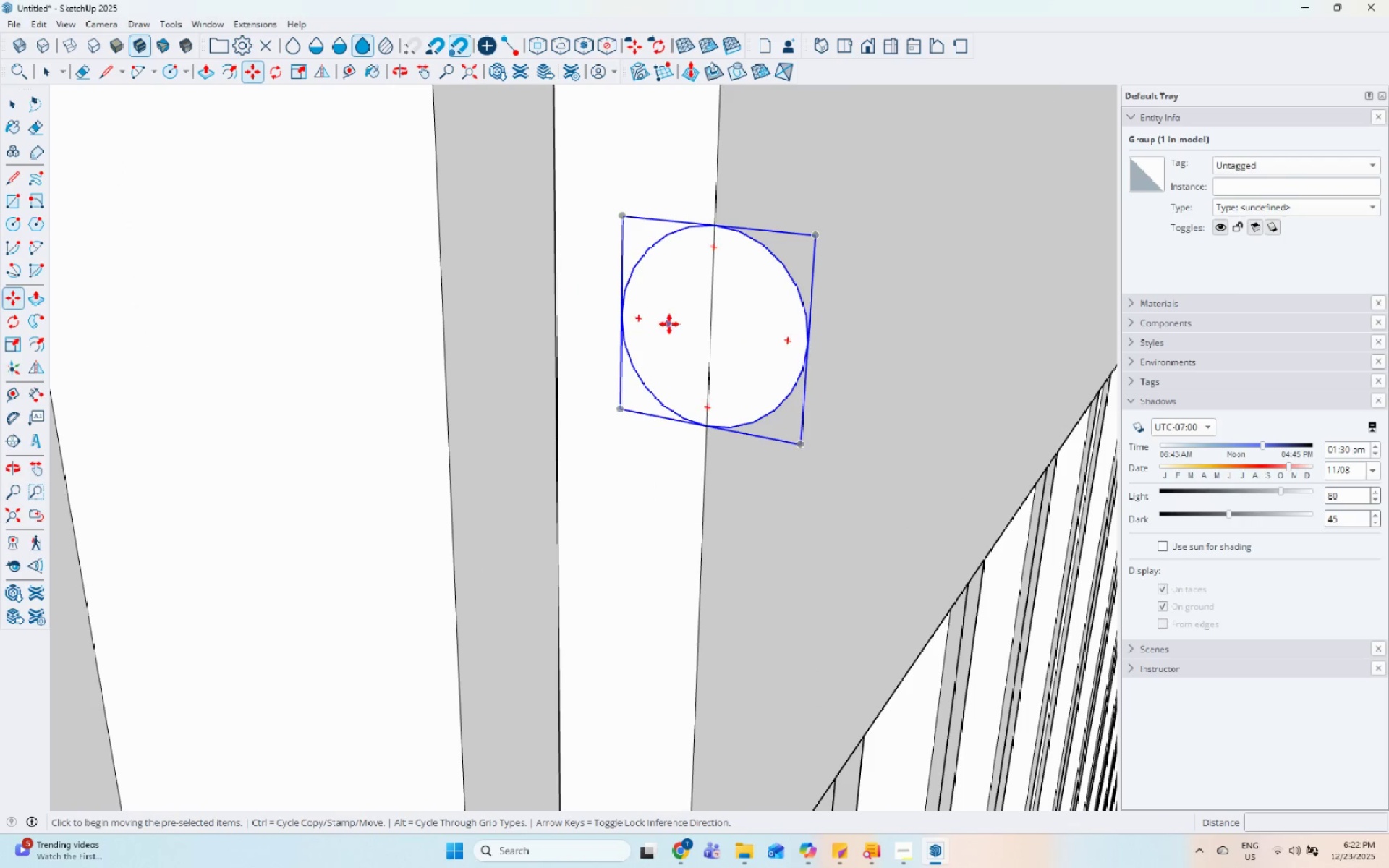 
key(Escape)
 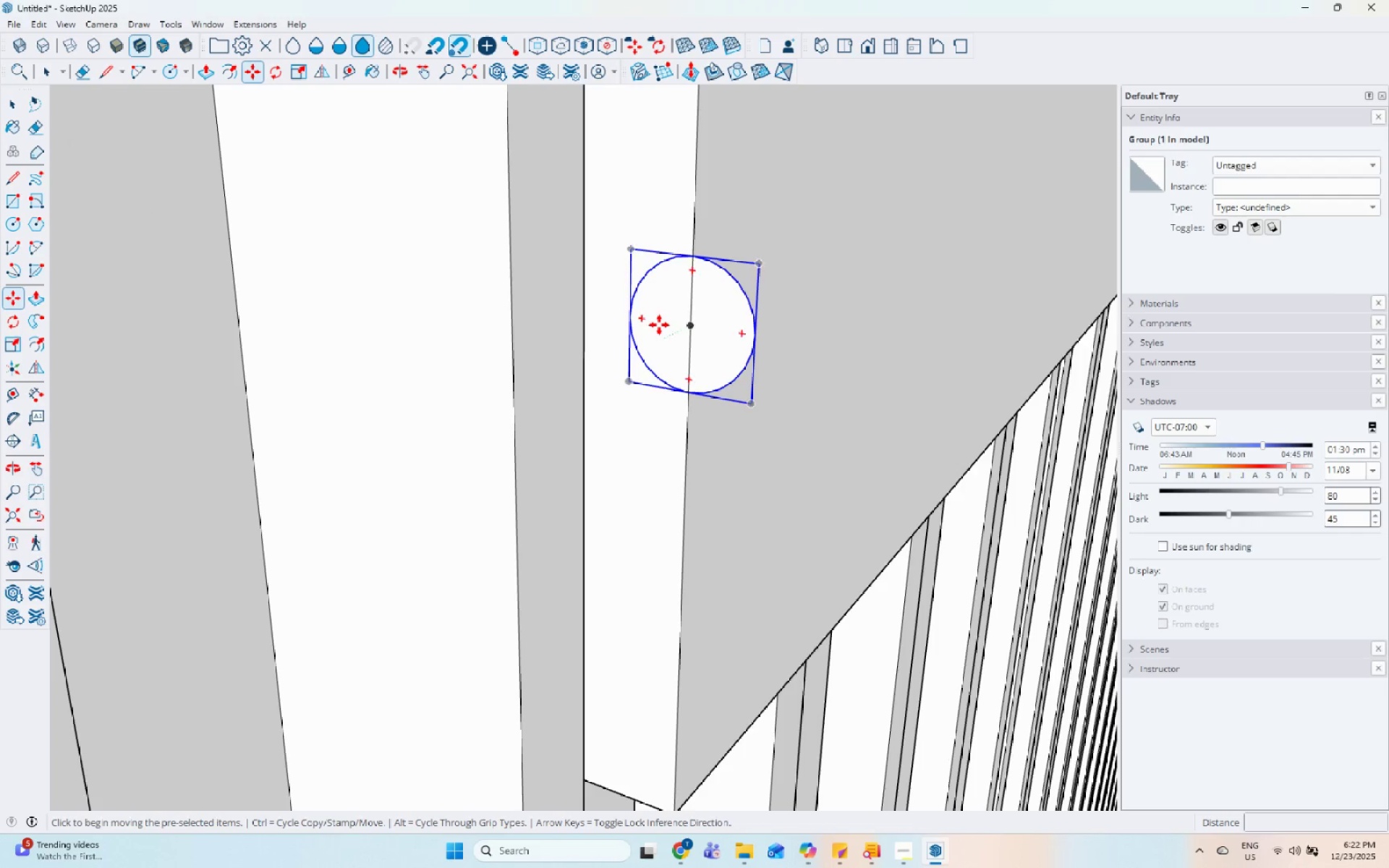 
scroll: coordinate [640, 319], scroll_direction: down, amount: 4.0
 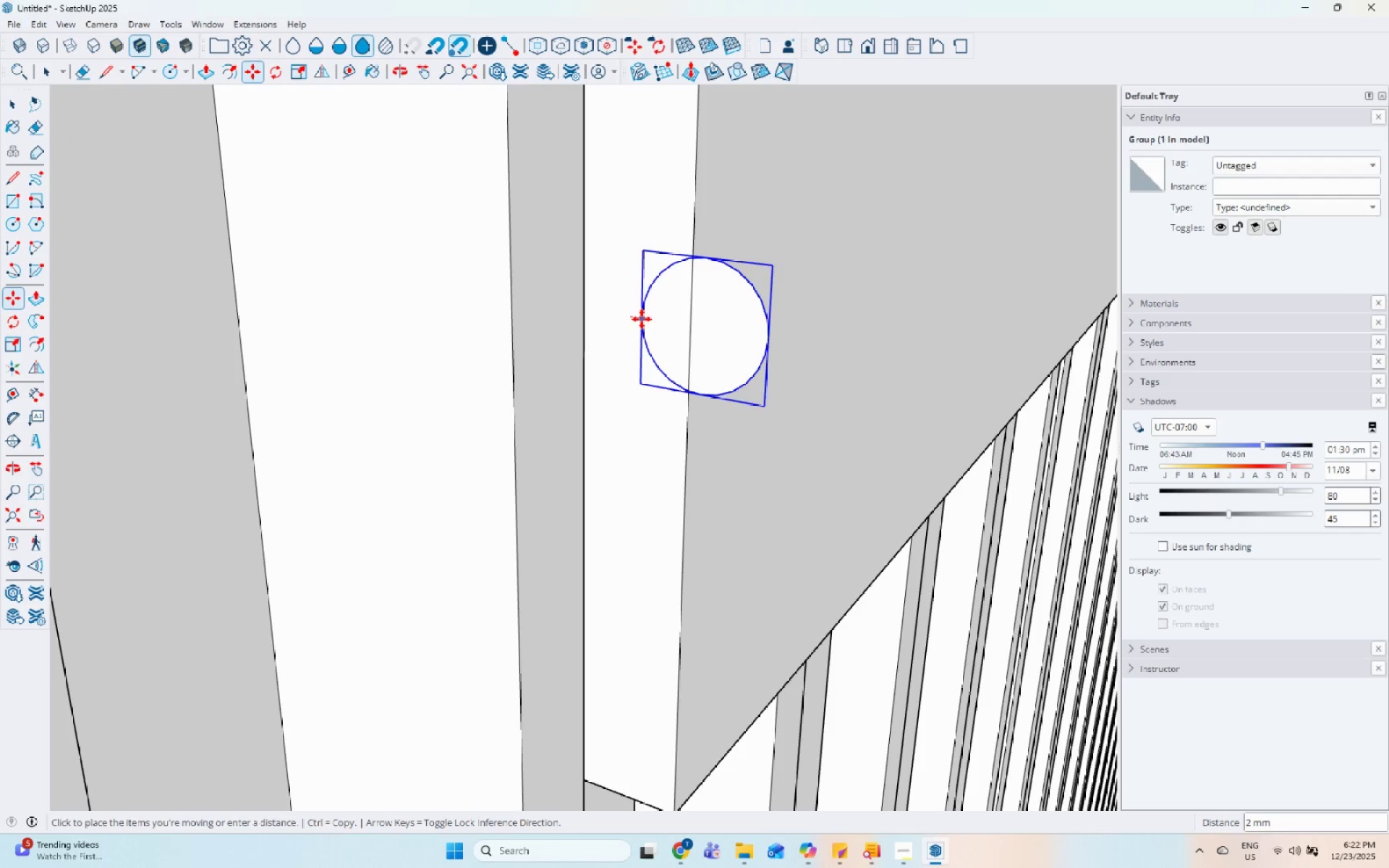 
scroll: coordinate [660, 326], scroll_direction: up, amount: 4.0
 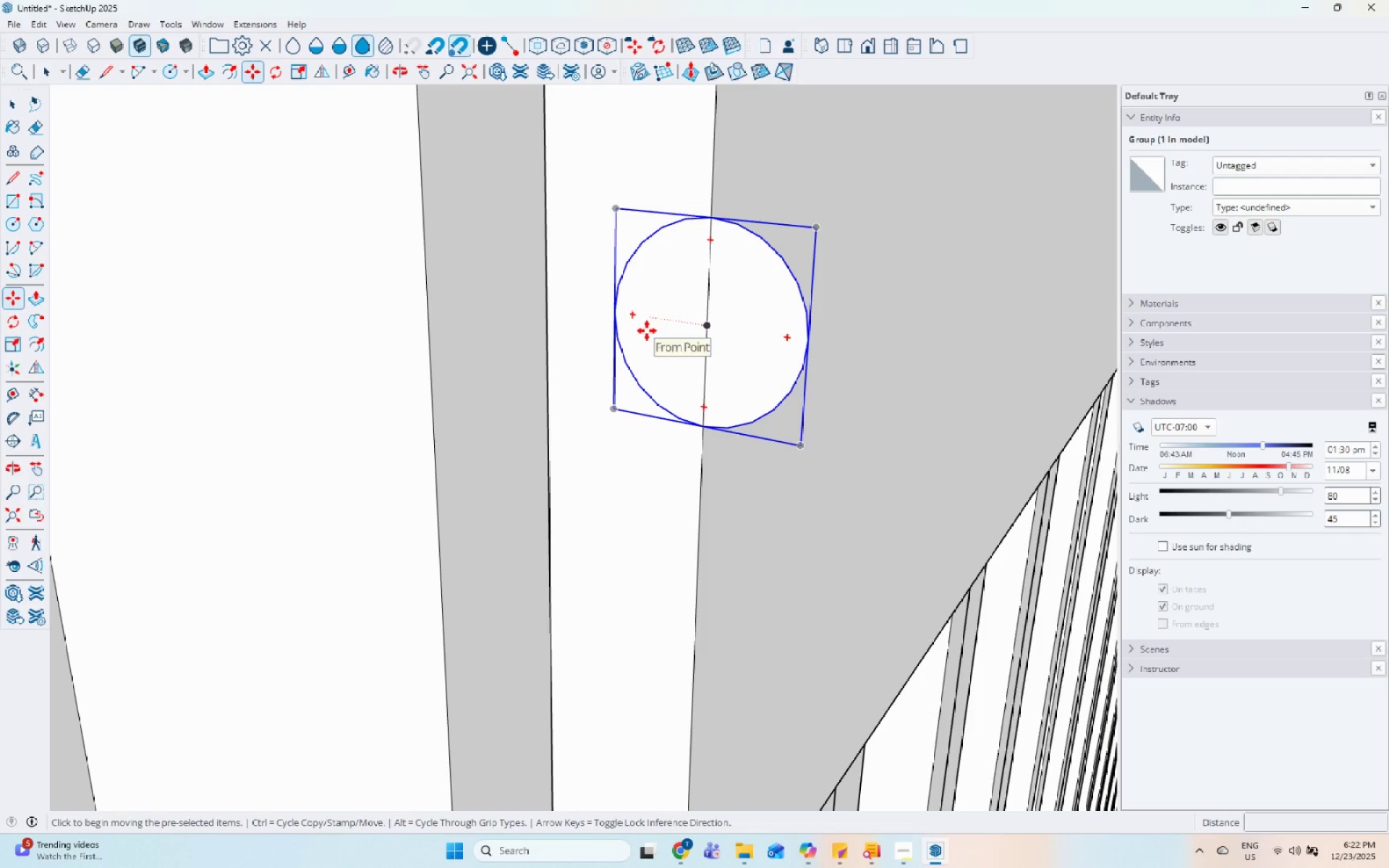 
key(M)
 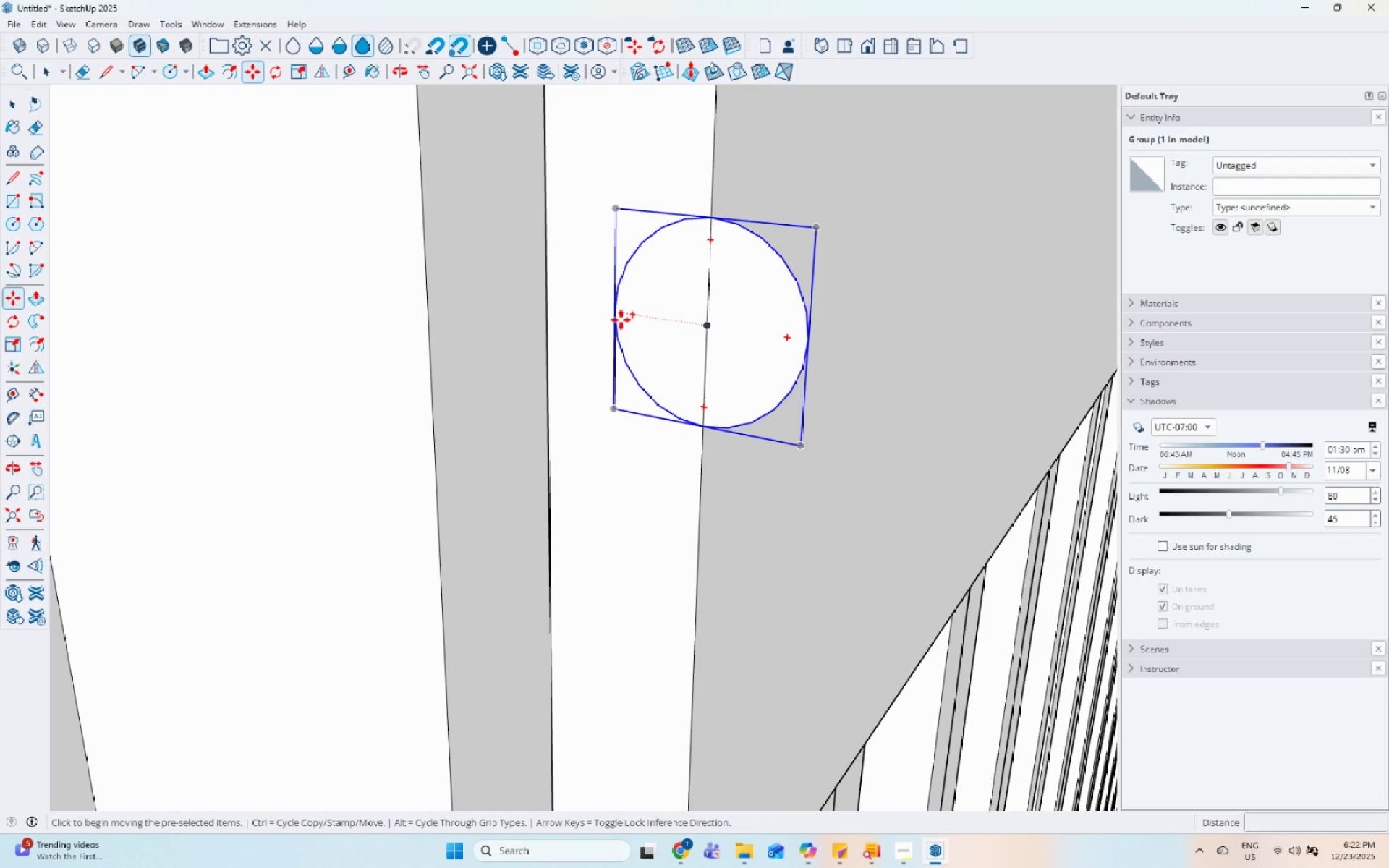 
left_click([615, 315])
 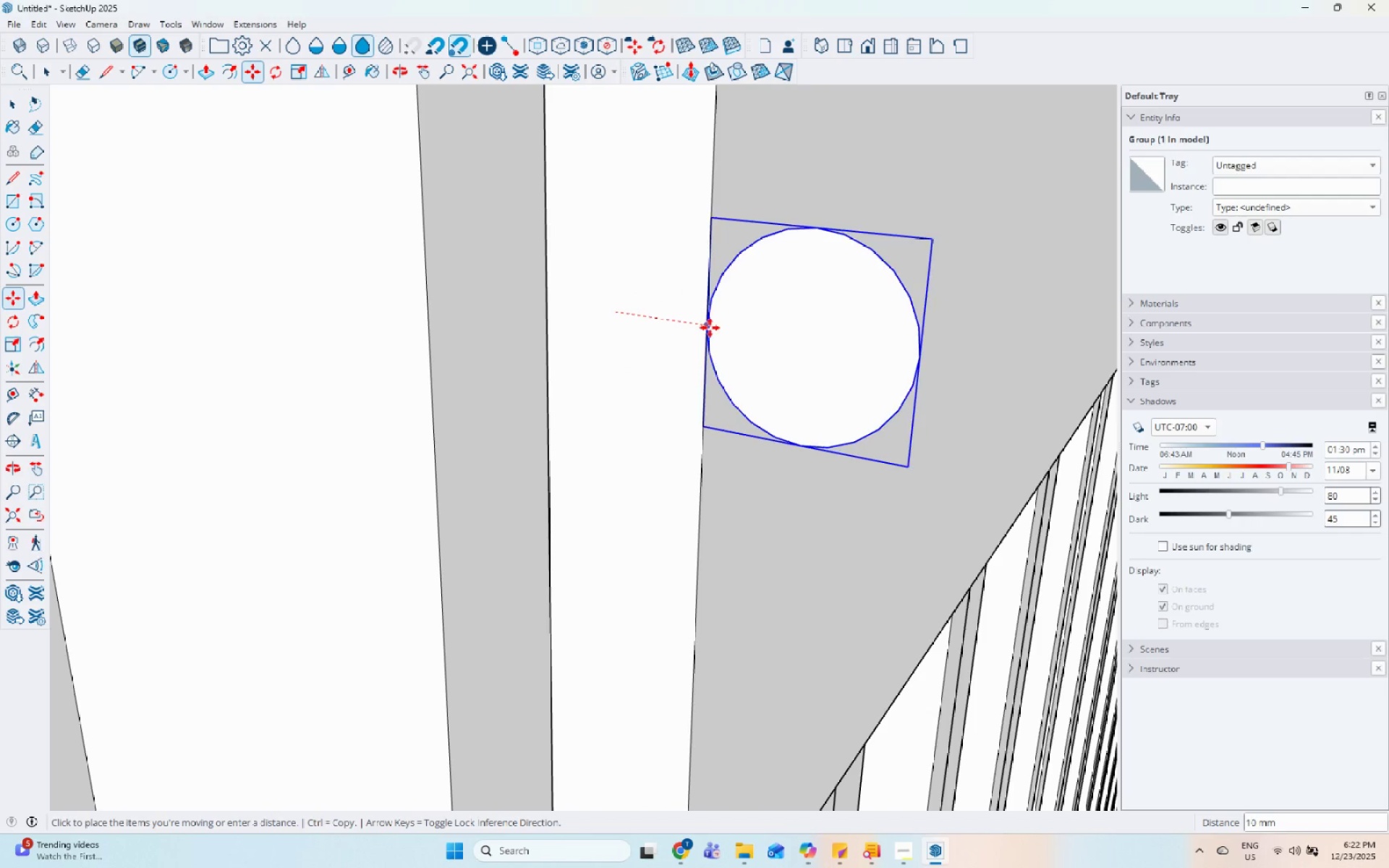 
left_click([709, 327])
 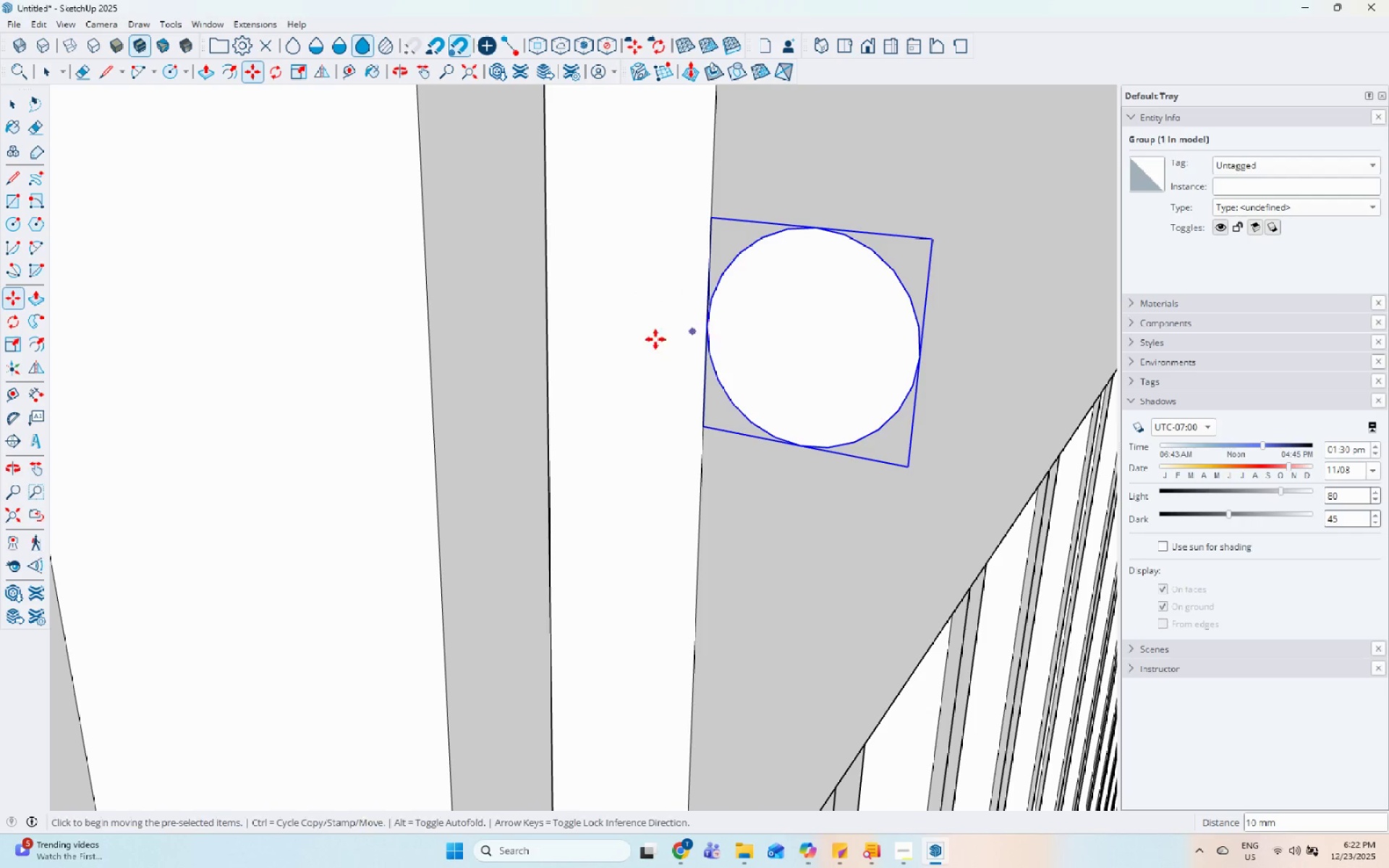 
scroll: coordinate [1100, 469], scroll_direction: down, amount: 20.0
 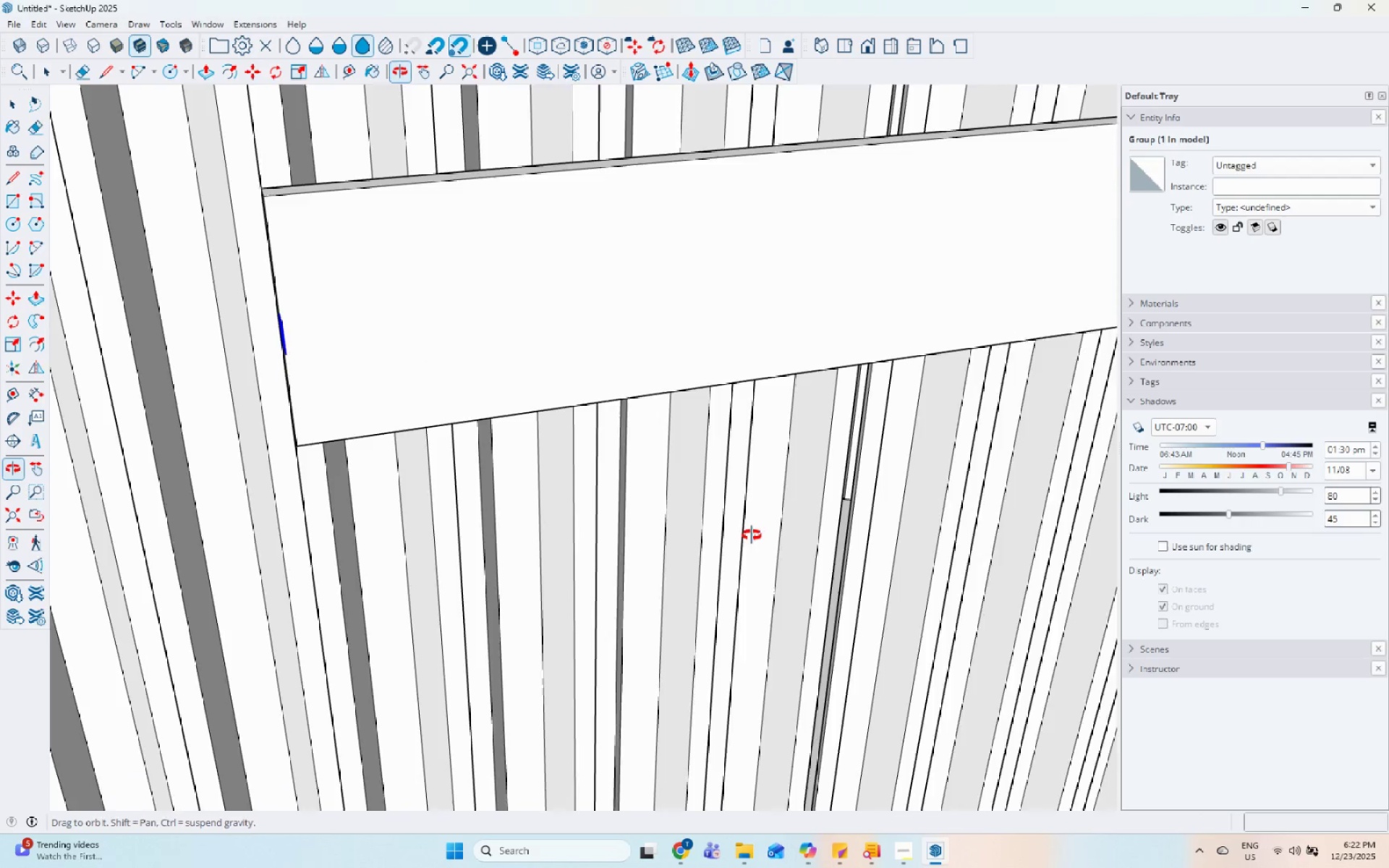 
key(Space)
 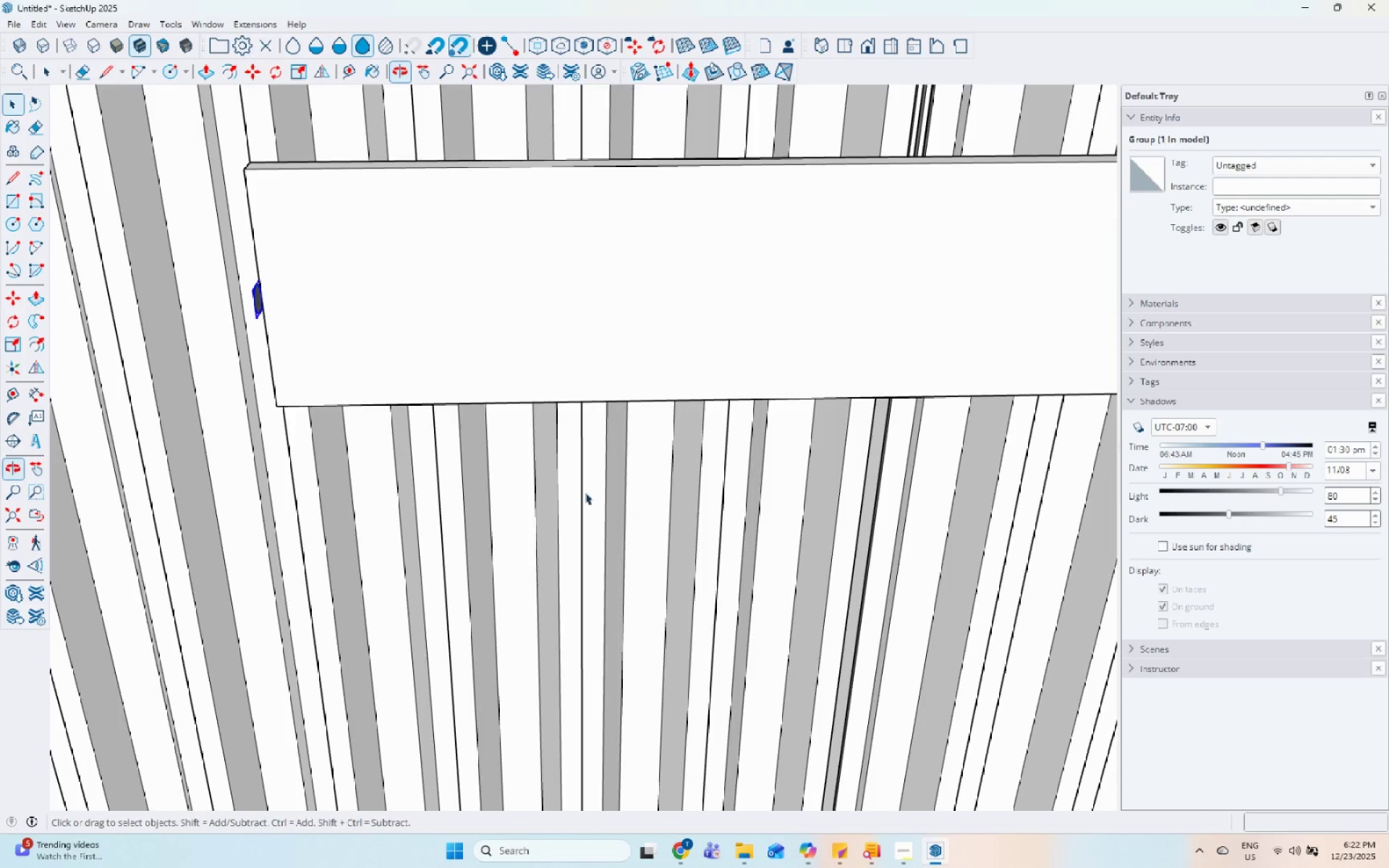 
scroll: coordinate [458, 490], scroll_direction: down, amount: 6.0
 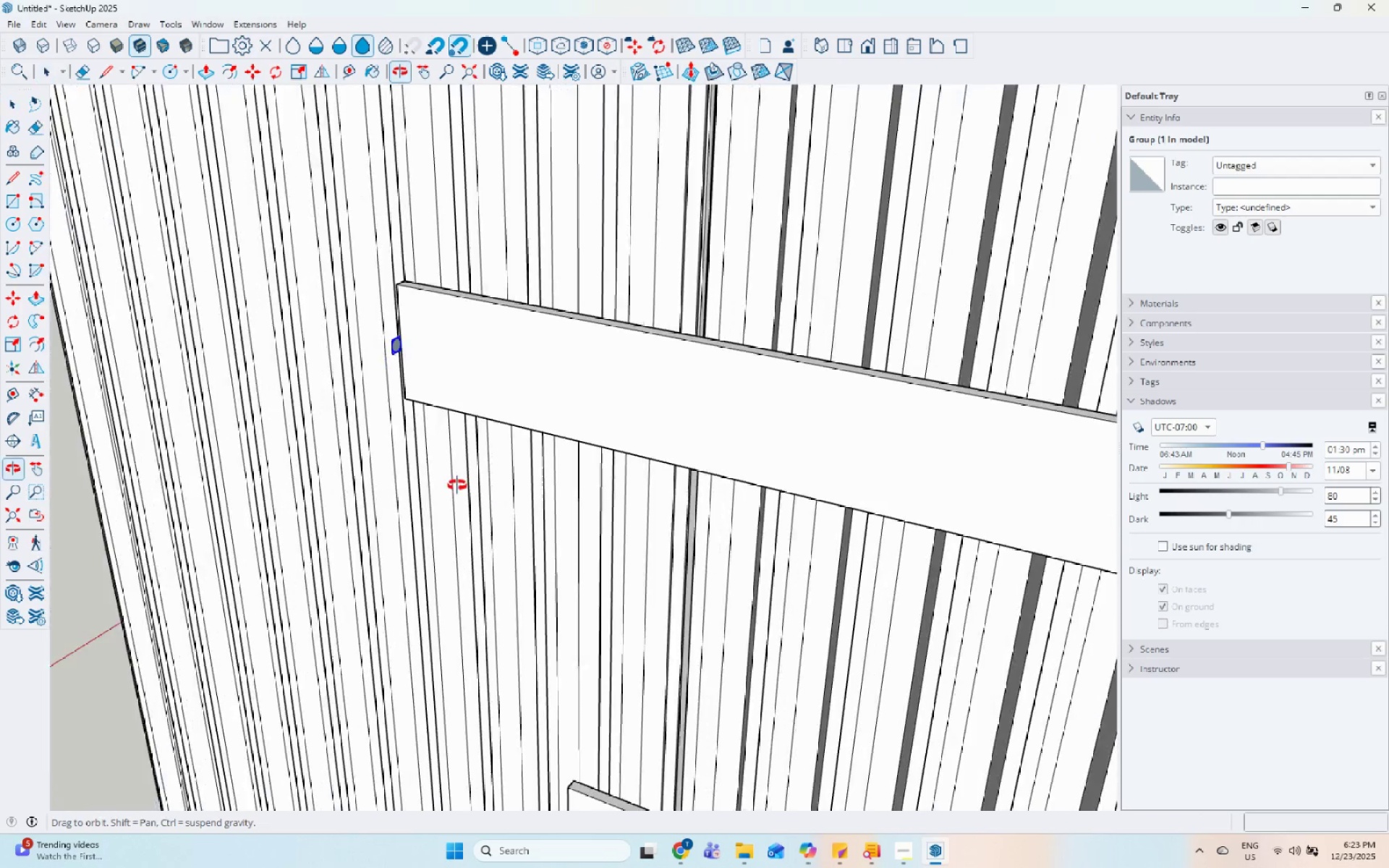 
double_click([469, 400])
 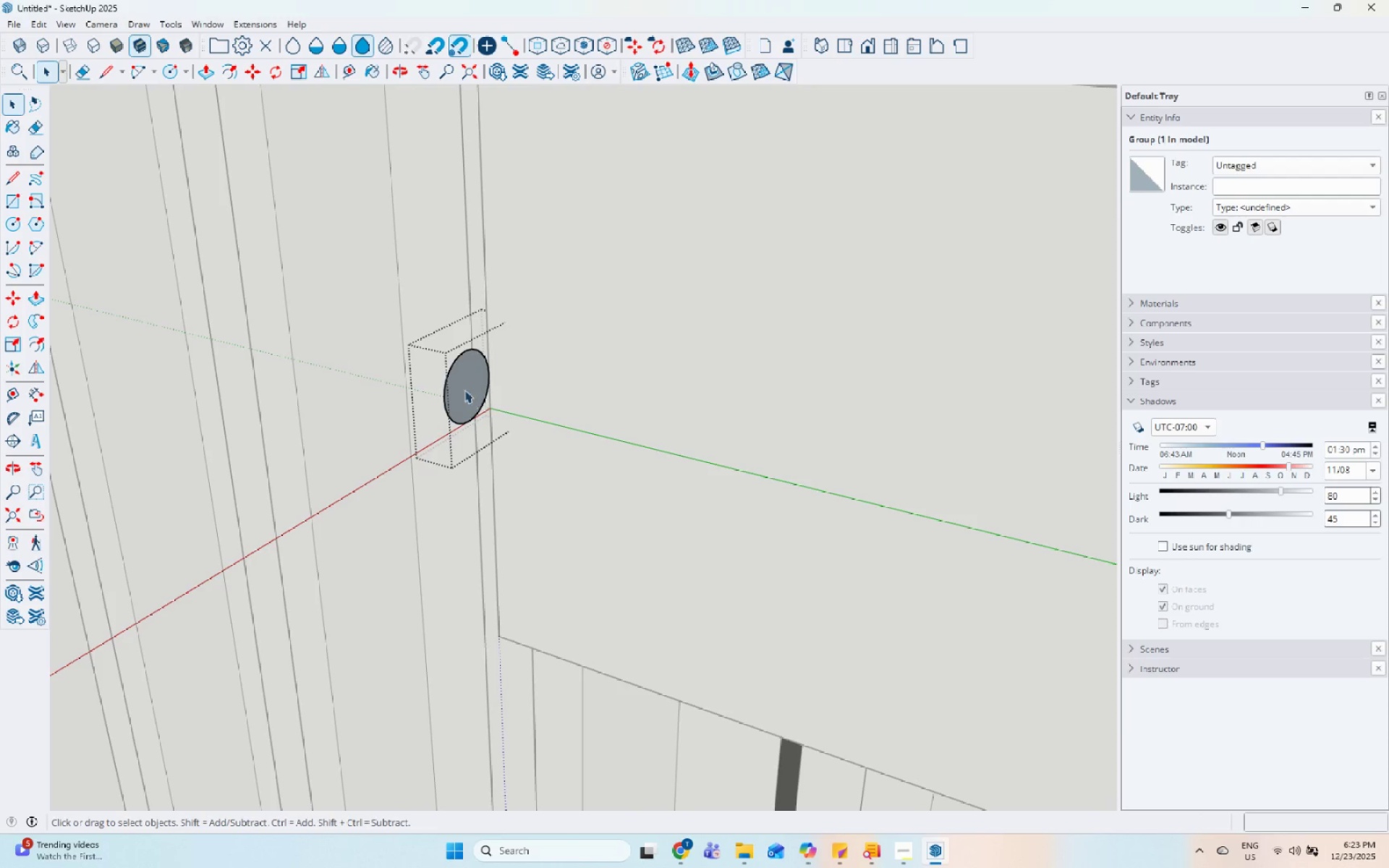 
scroll: coordinate [362, 347], scroll_direction: up, amount: 15.0
 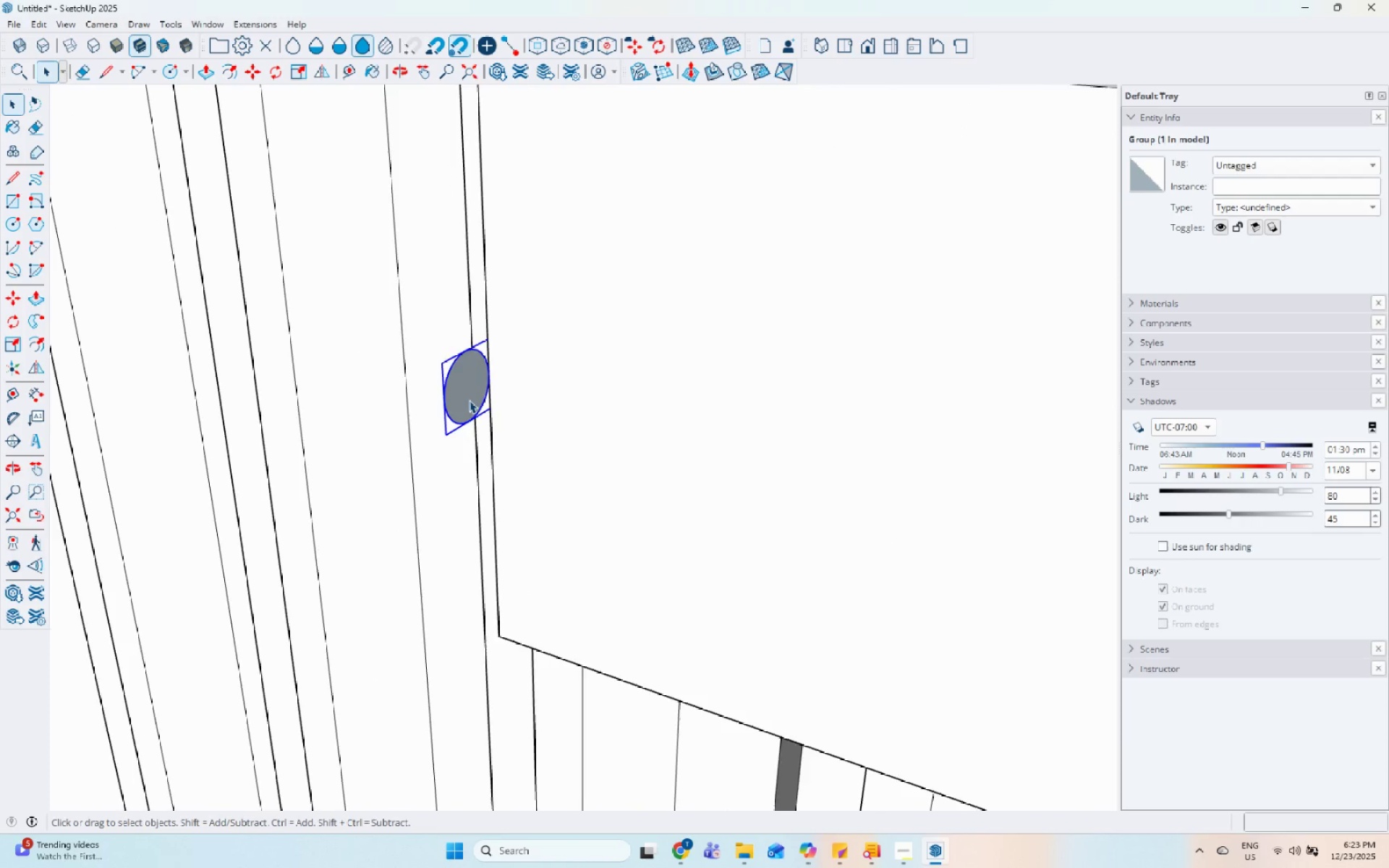 
triple_click([464, 388])
 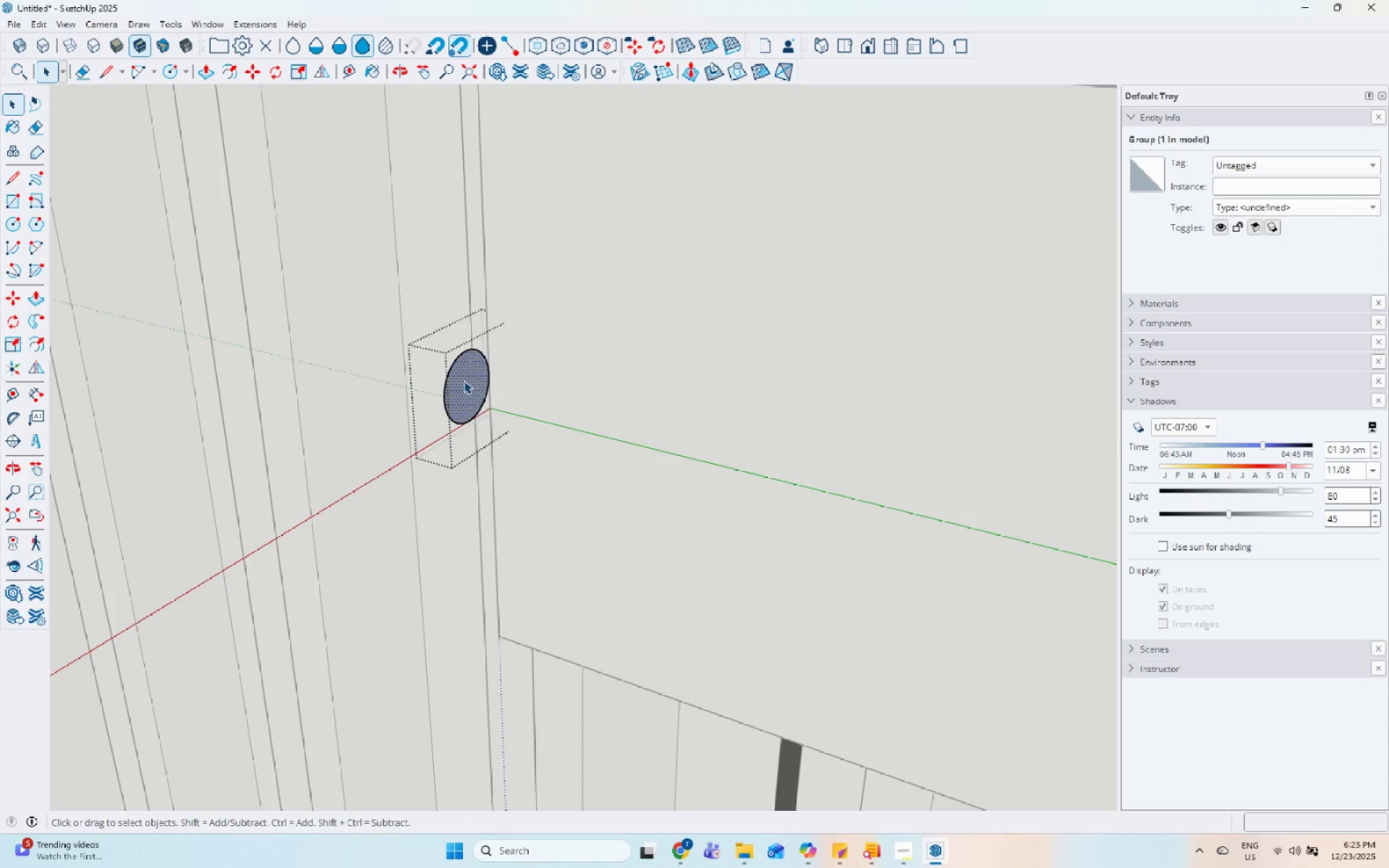 
key(P)
 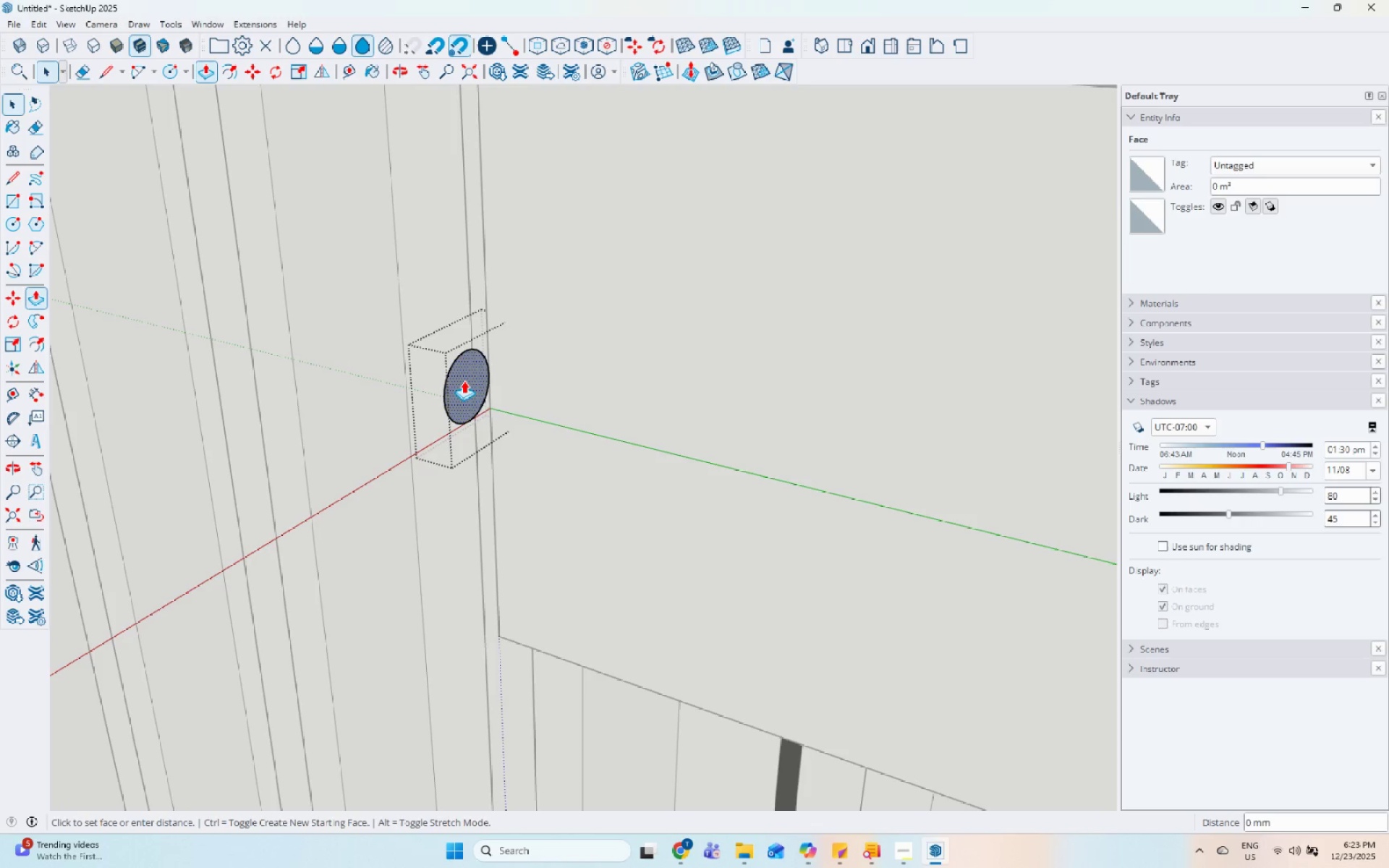 
left_click([464, 380])
 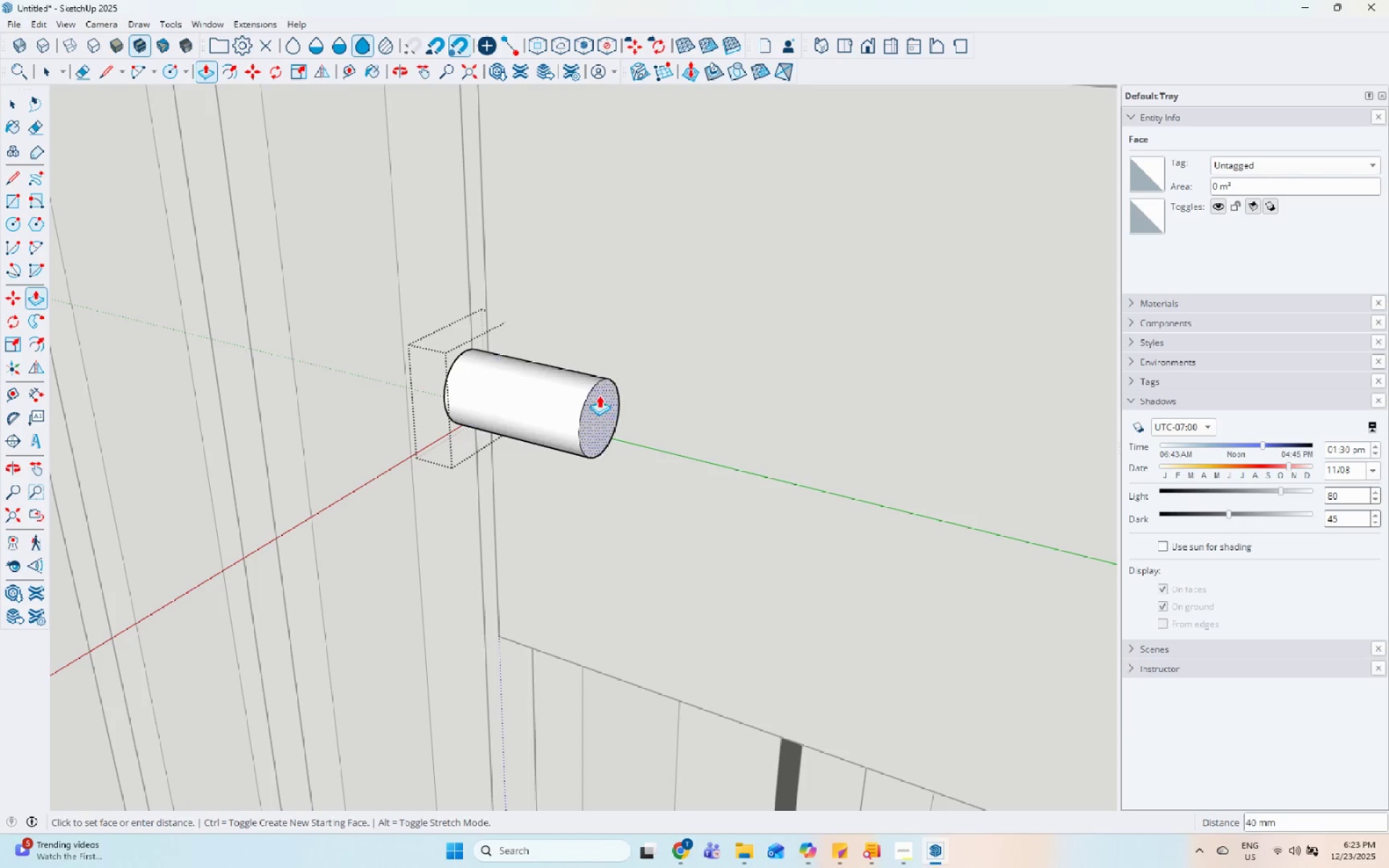 
scroll: coordinate [373, 399], scroll_direction: down, amount: 20.0
 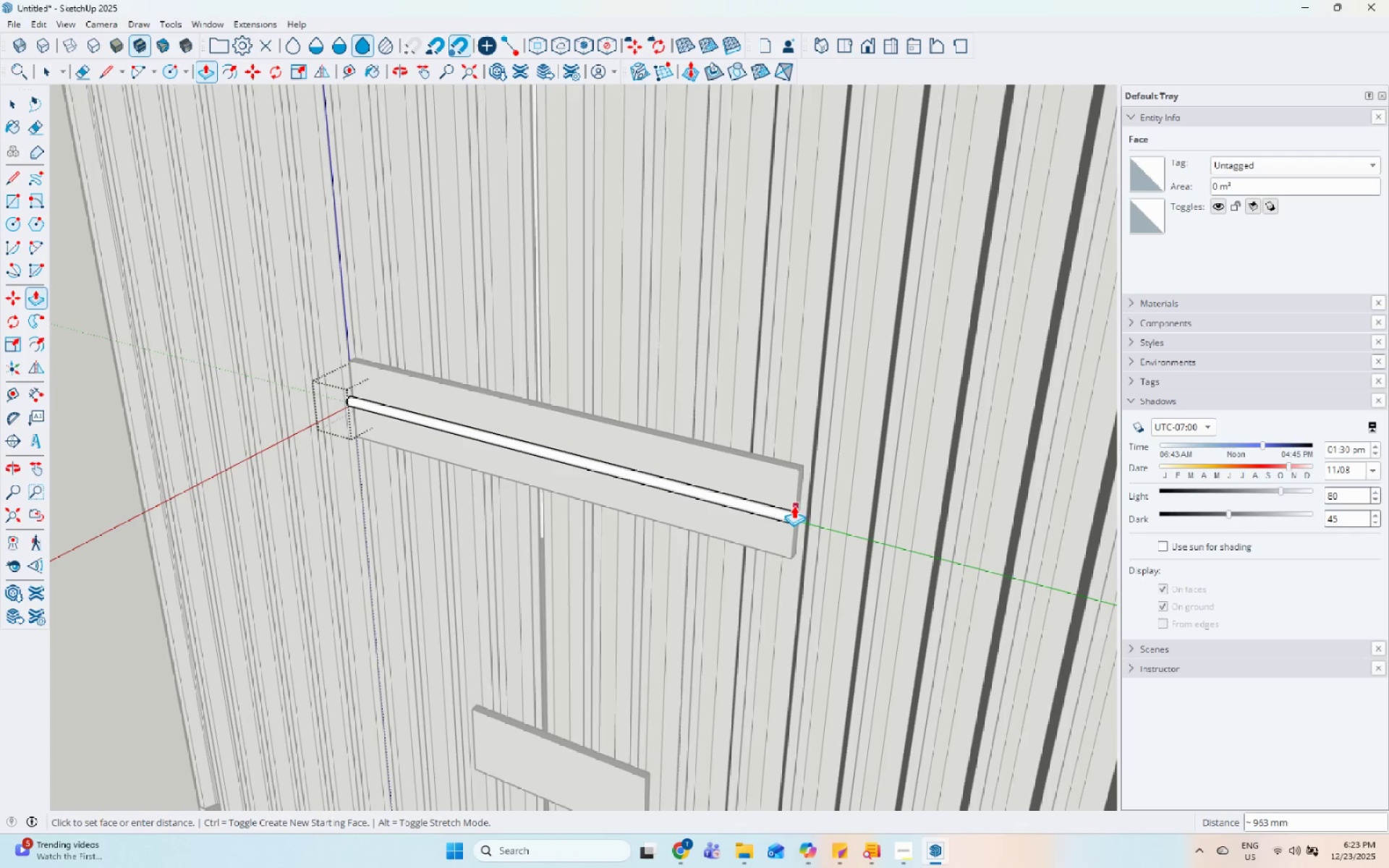 
left_click([796, 505])
 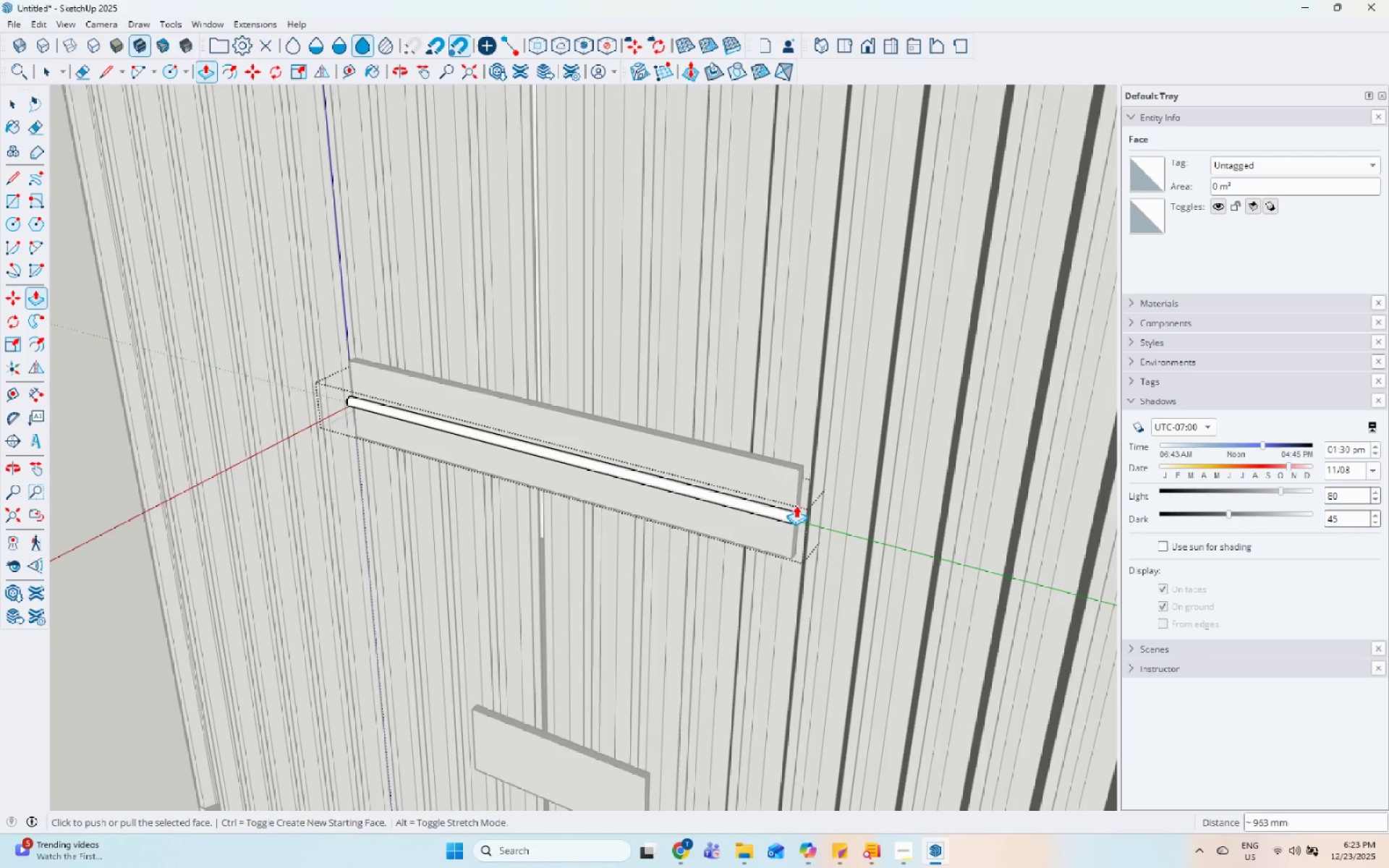 
key(Space)
 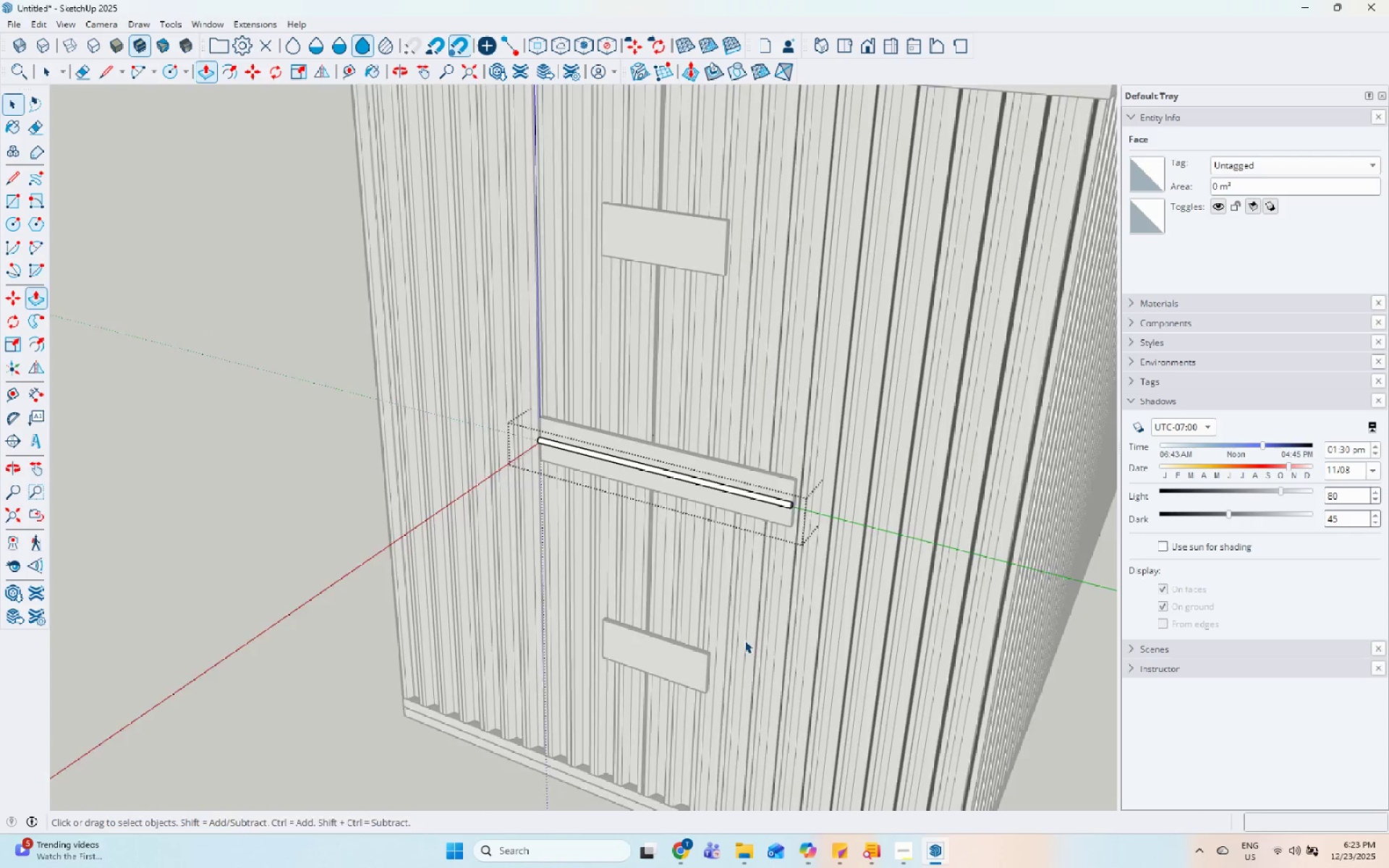 
key(Escape)
 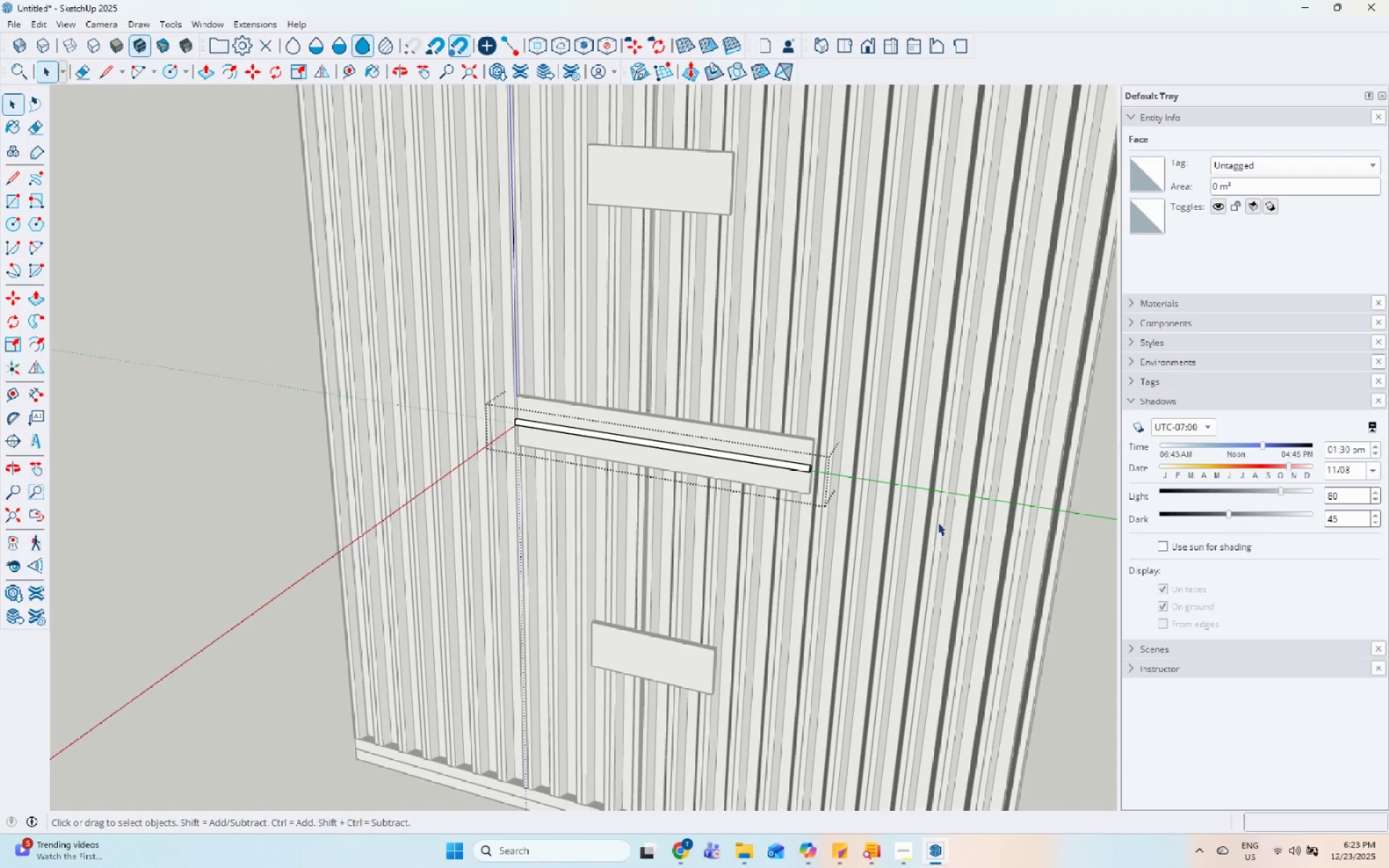 
key(Escape)
 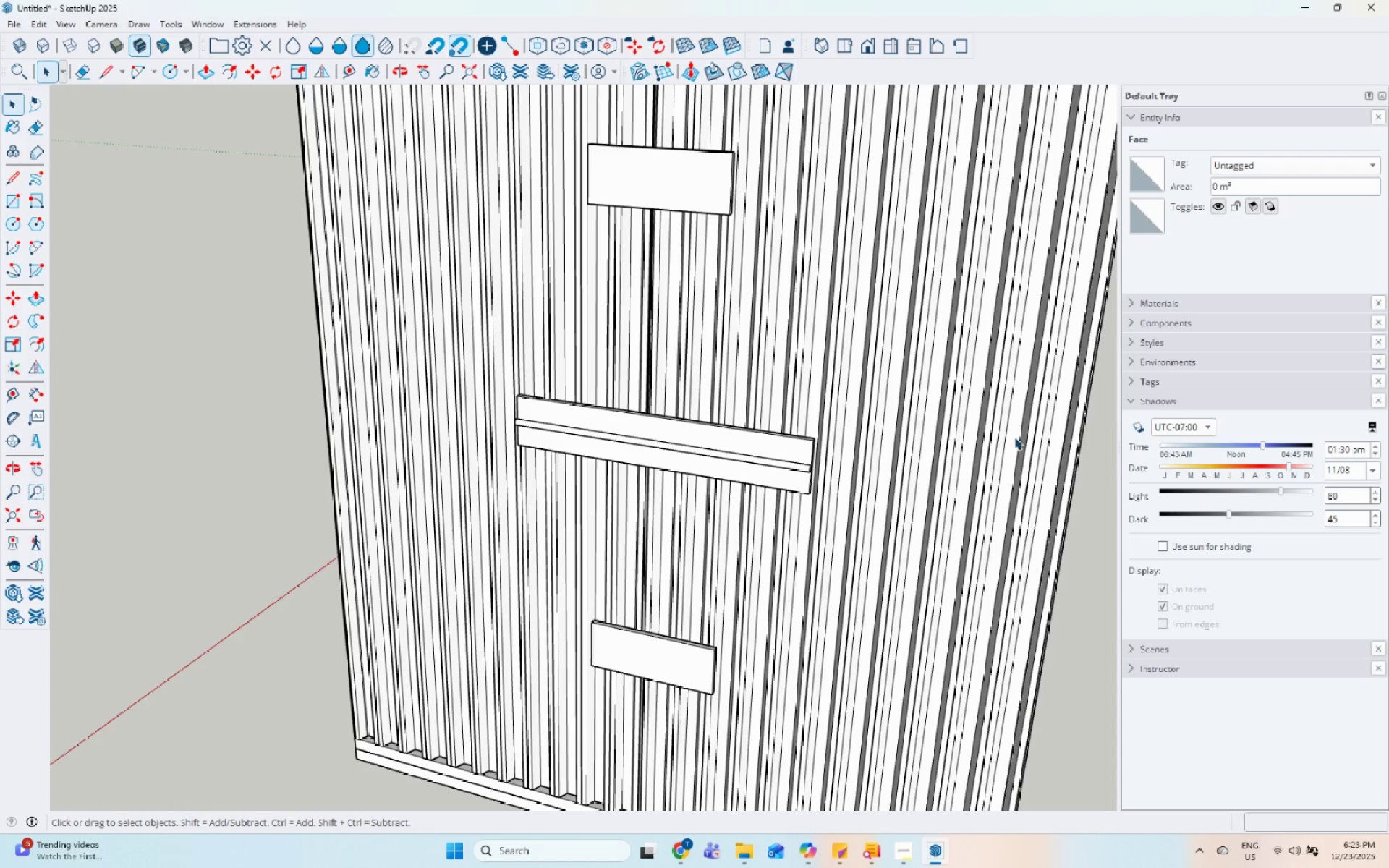 
scroll: coordinate [933, 485], scroll_direction: down, amount: 7.0
 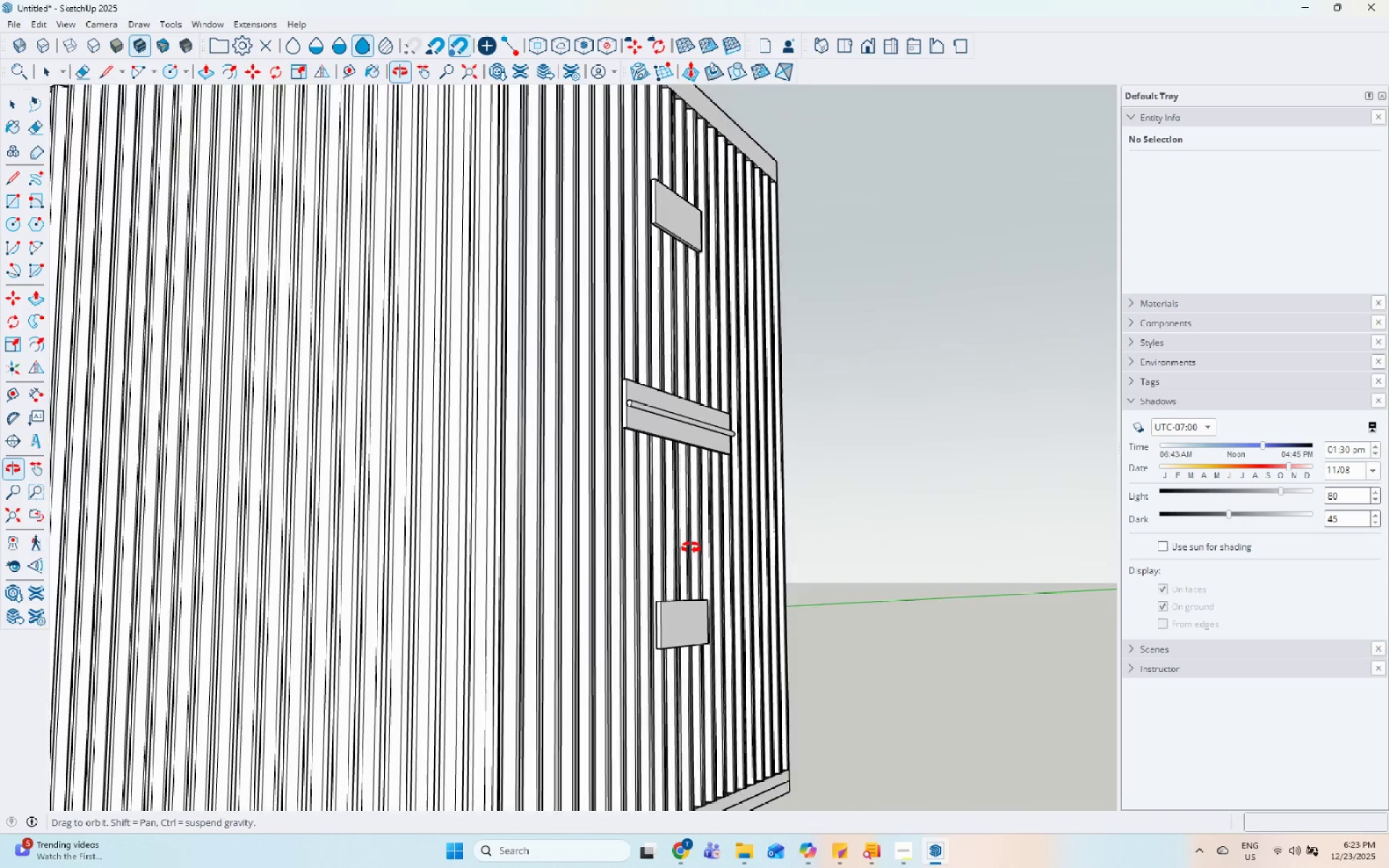 
scroll: coordinate [713, 422], scroll_direction: up, amount: 14.0
 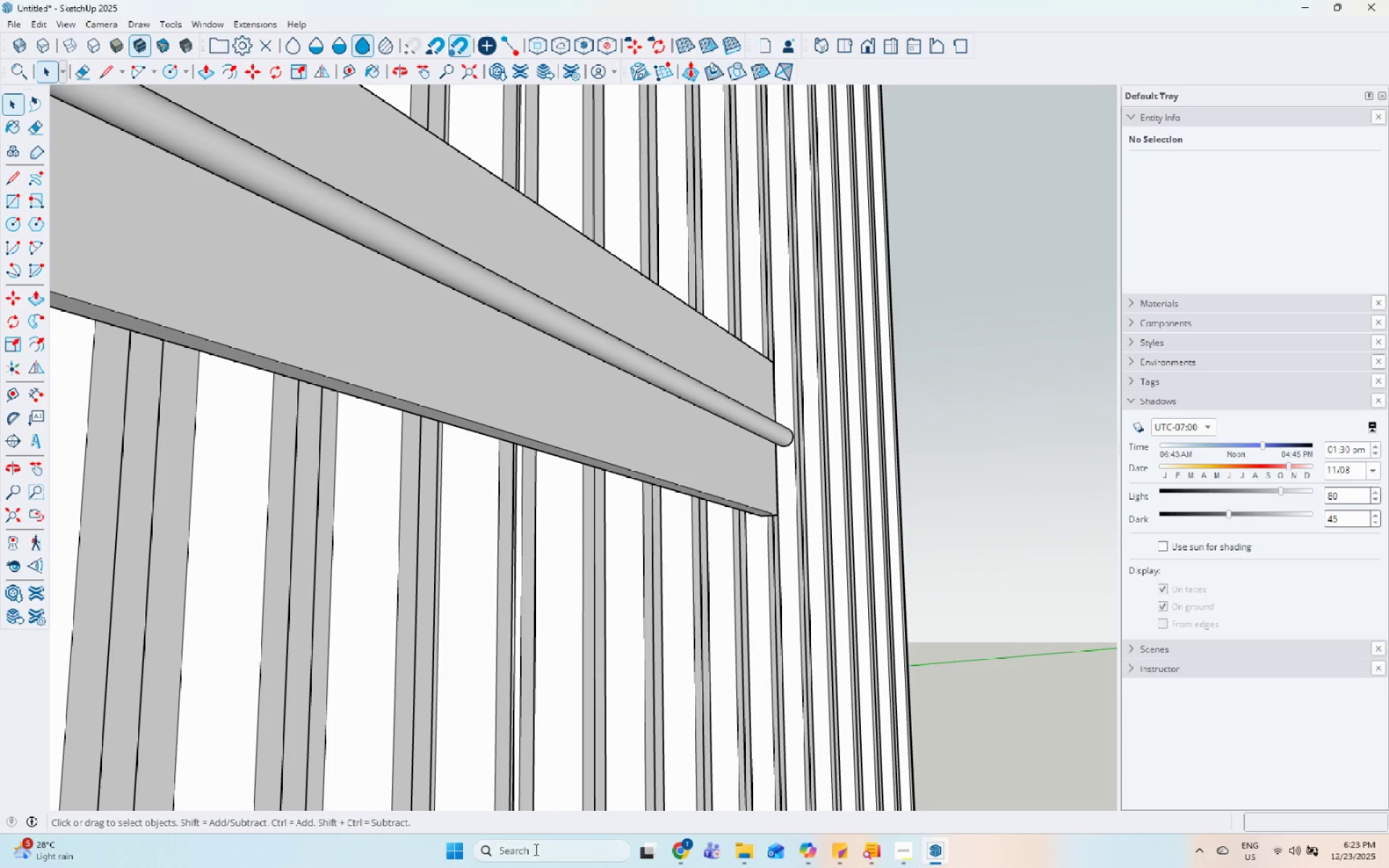 
scroll: coordinate [788, 368], scroll_direction: down, amount: 6.0
 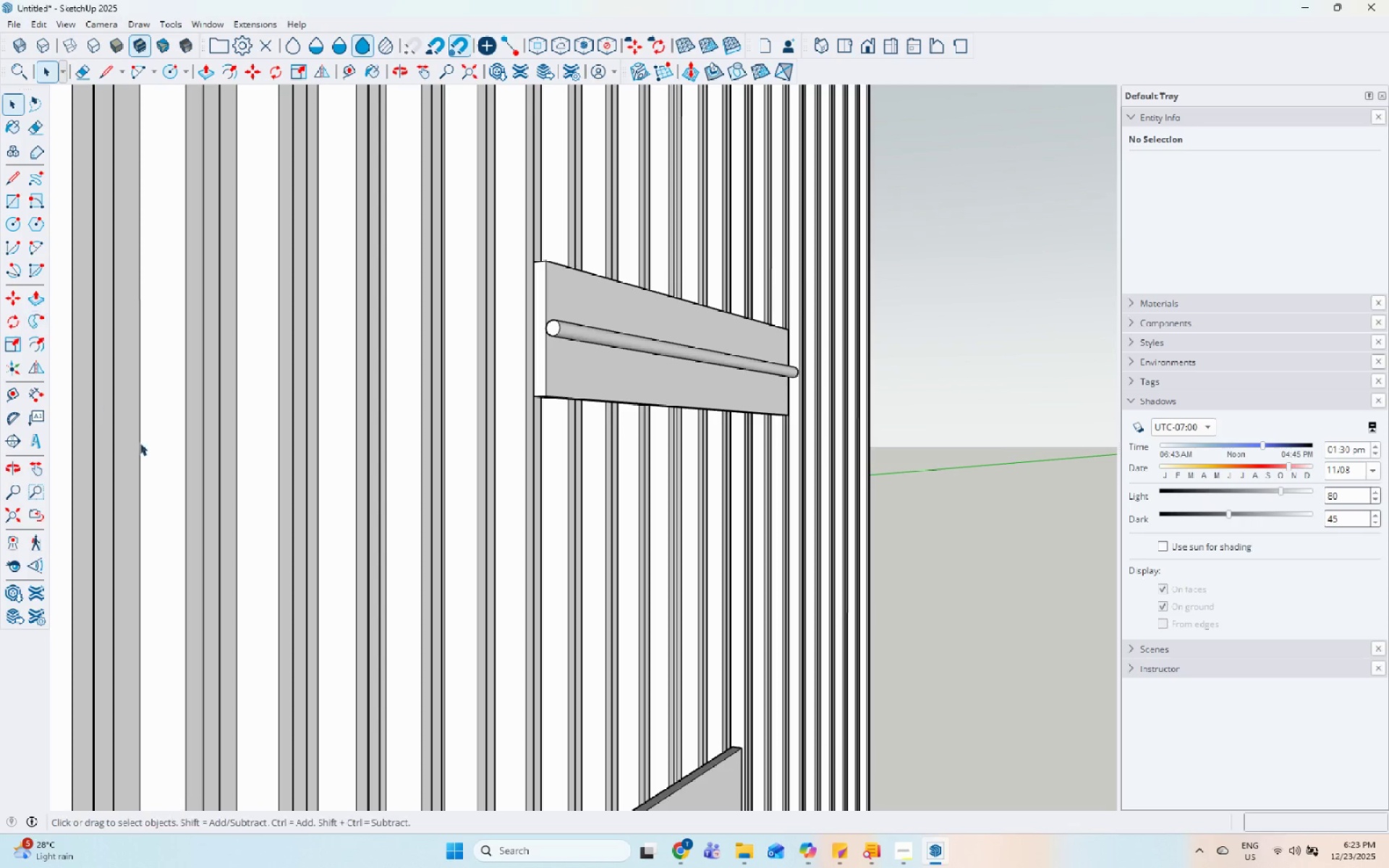 
left_click([710, 351])
 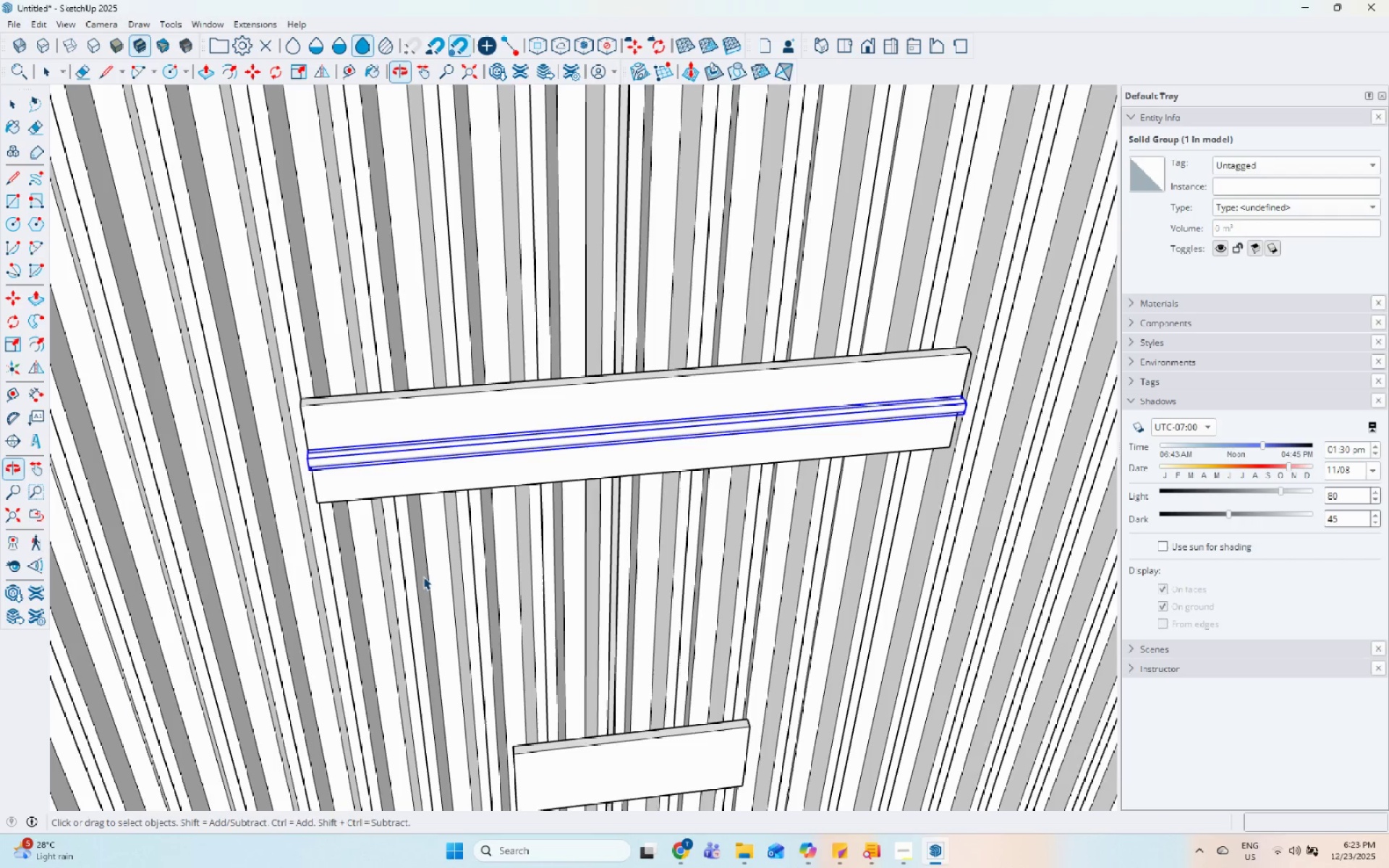 
scroll: coordinate [541, 515], scroll_direction: down, amount: 4.0
 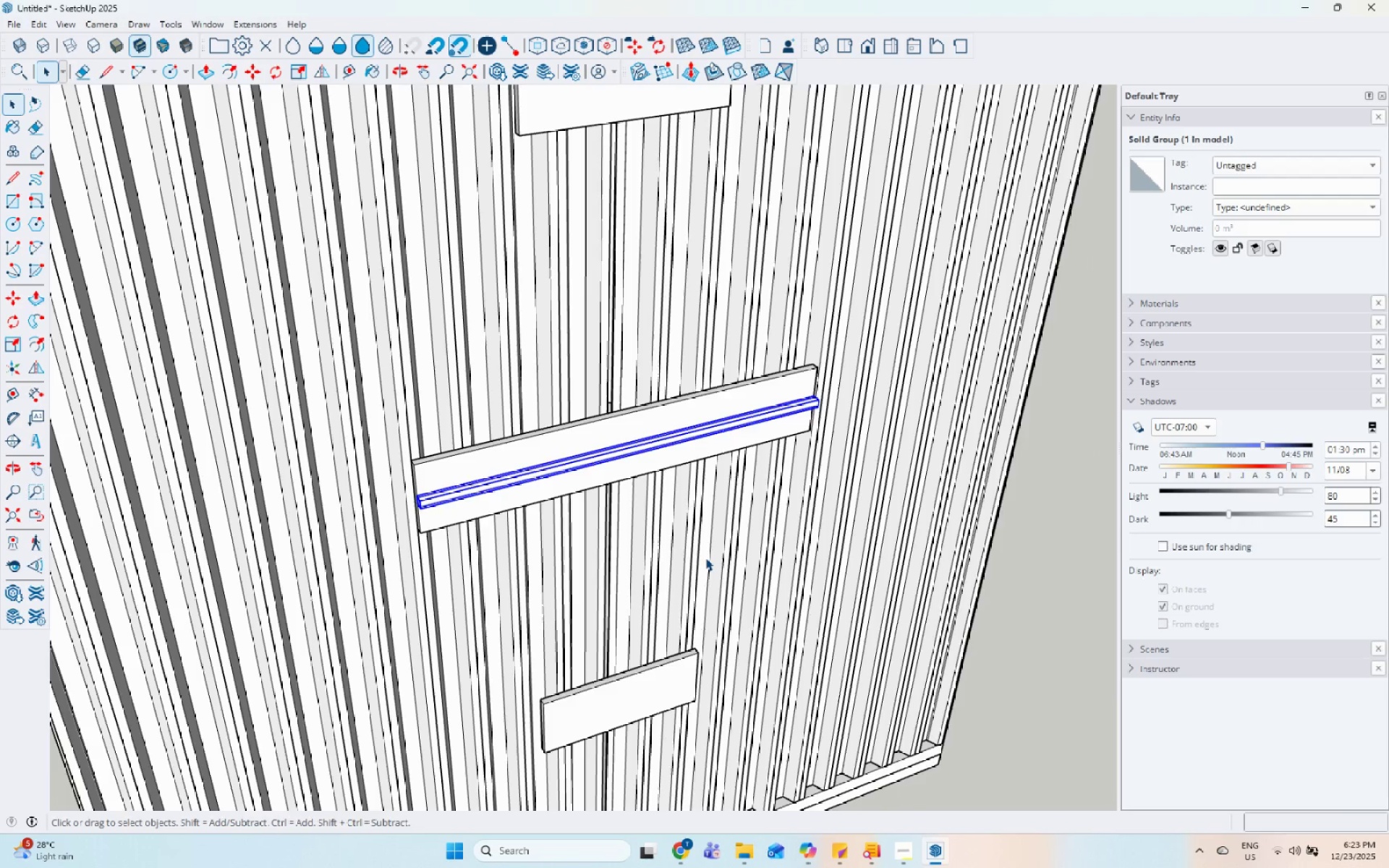 
key(R)
 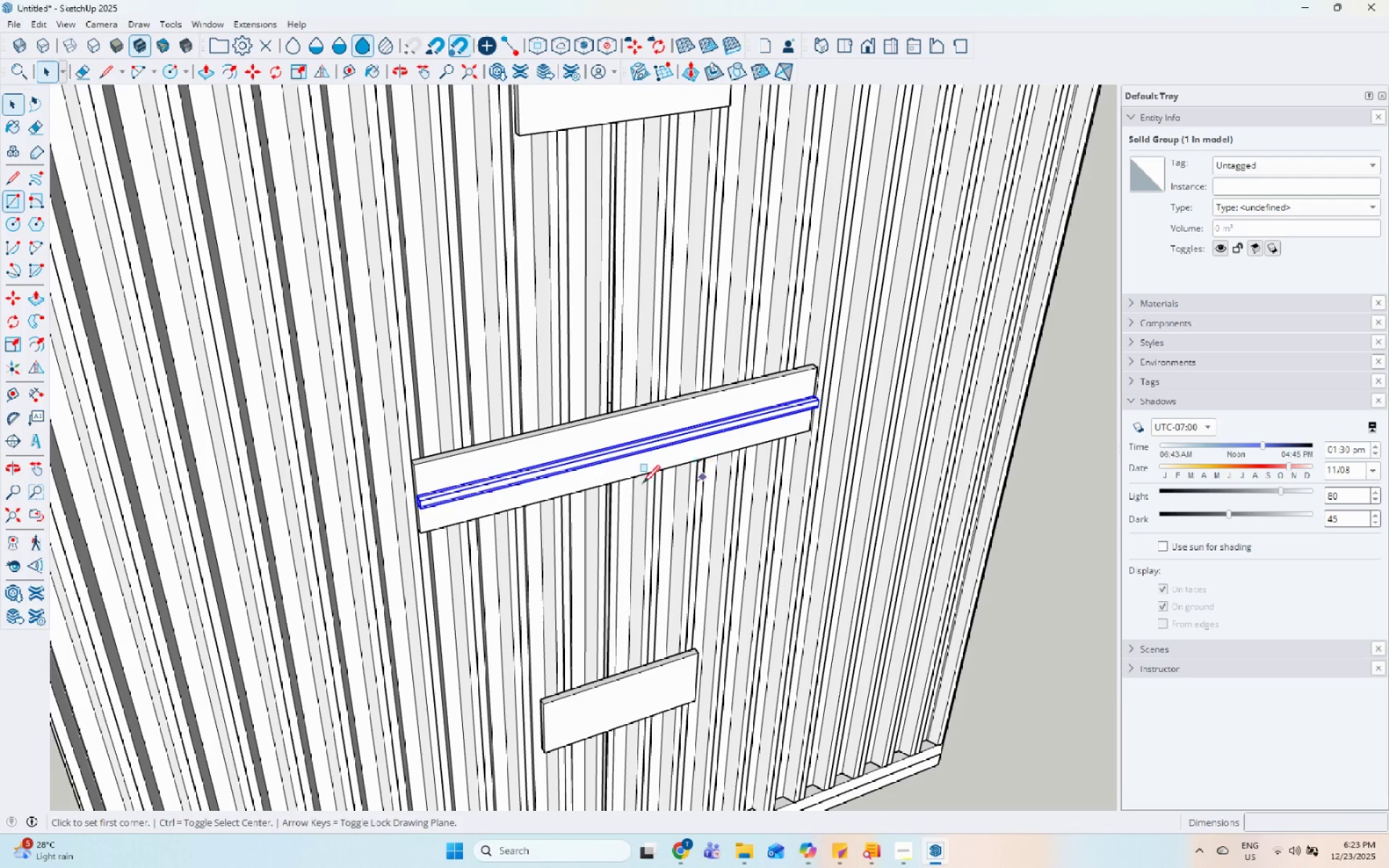 
key(Space)
 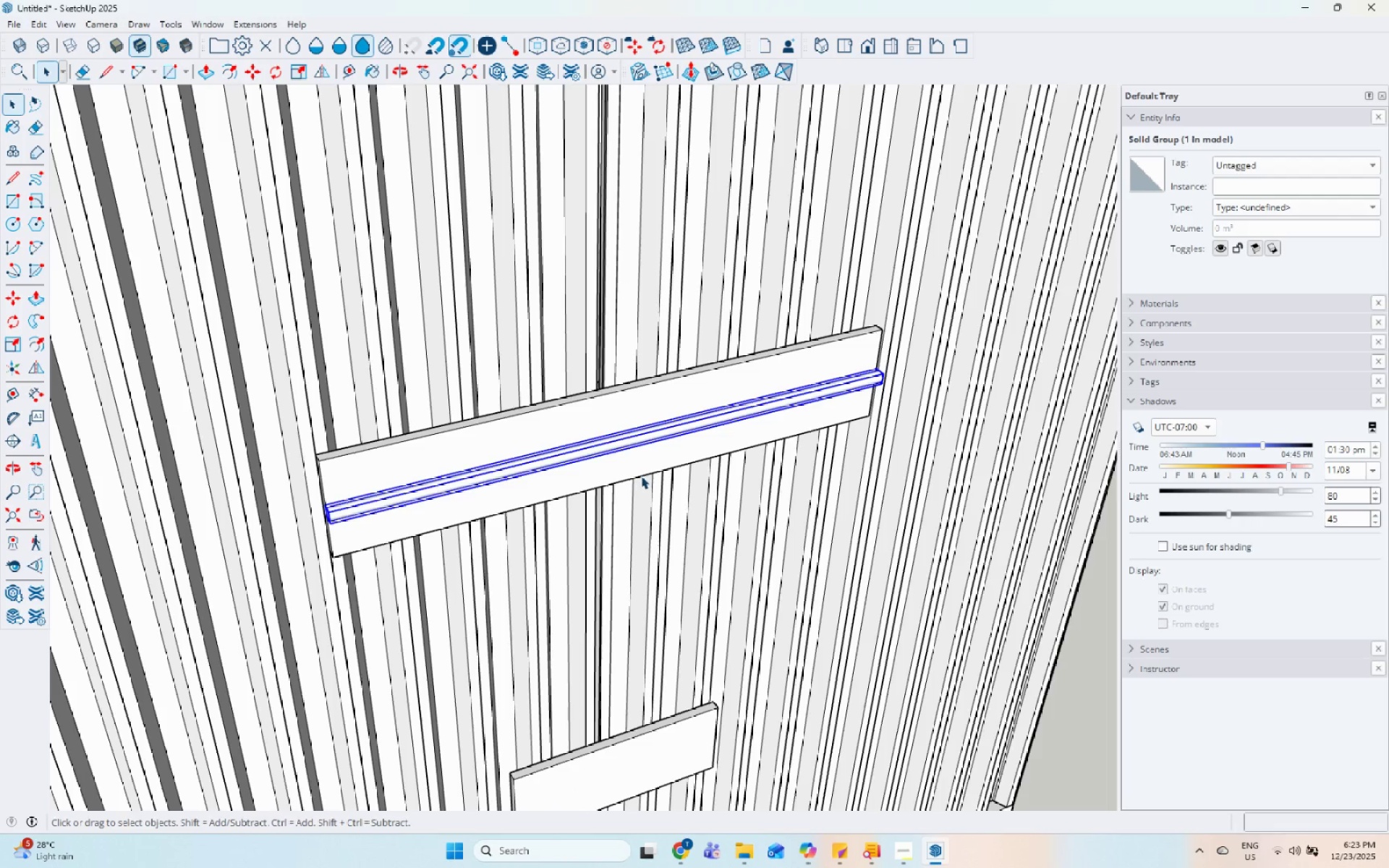 
scroll: coordinate [634, 474], scroll_direction: up, amount: 3.0
 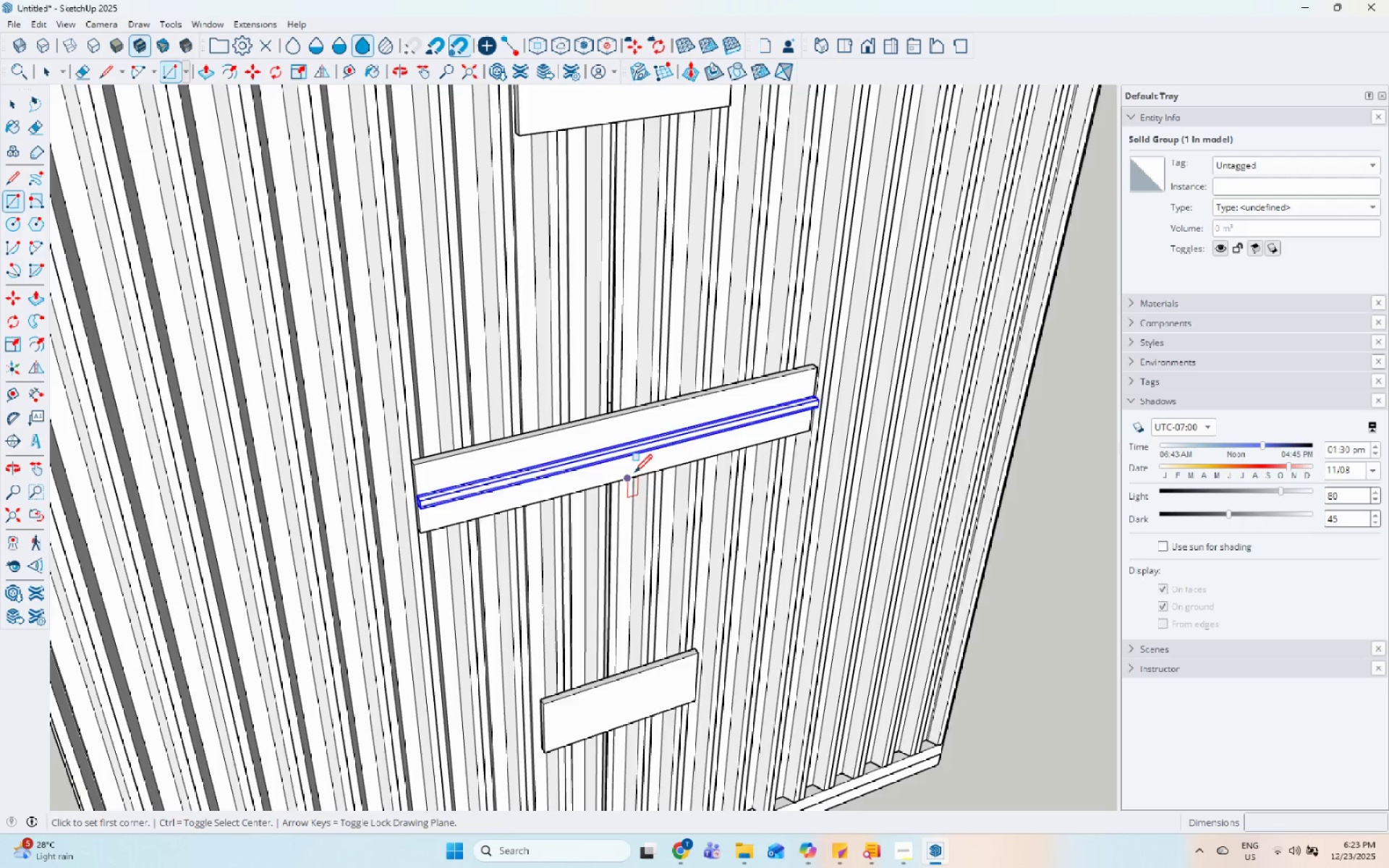 
key(M)
 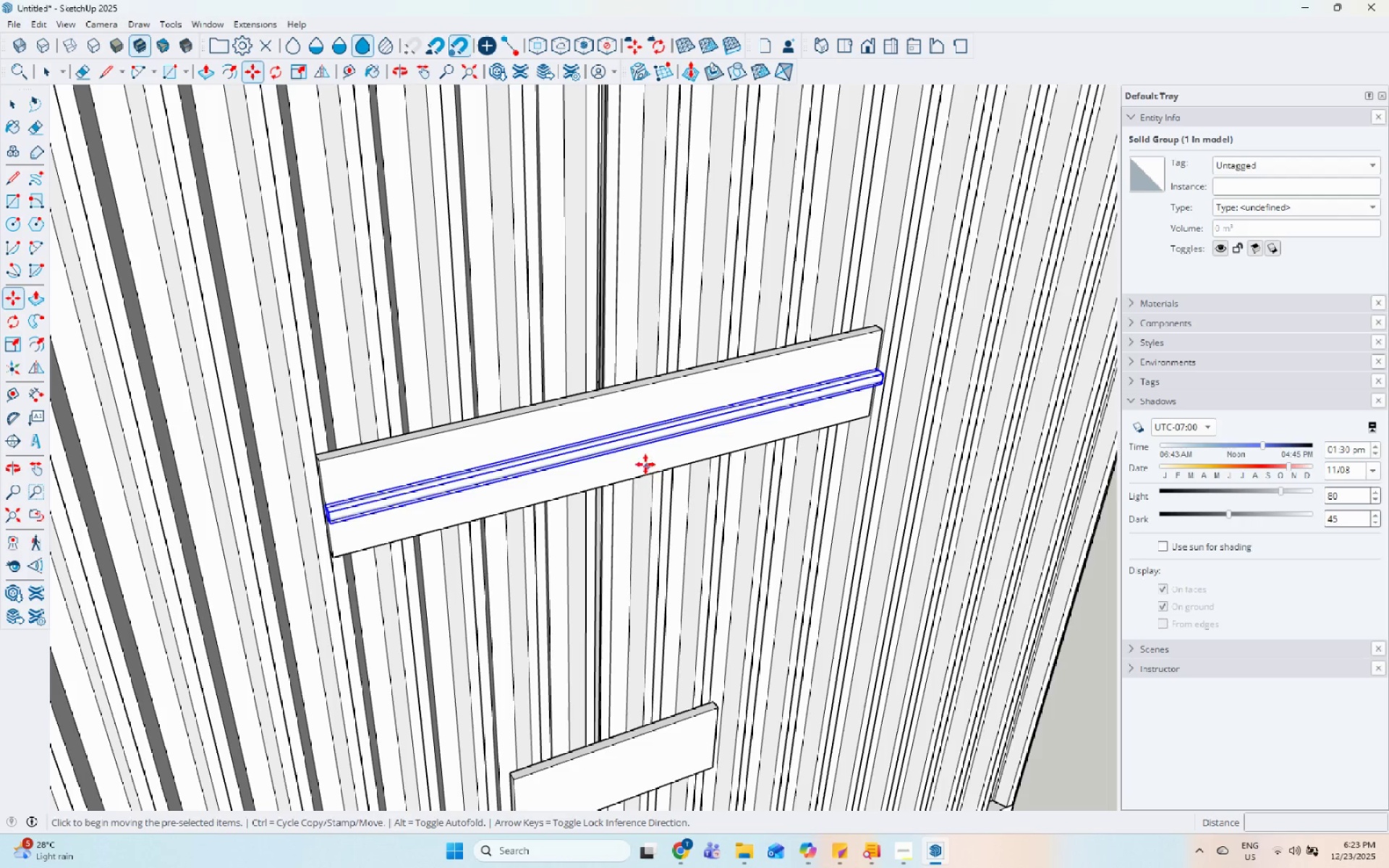 
key(Control+ControlLeft)
 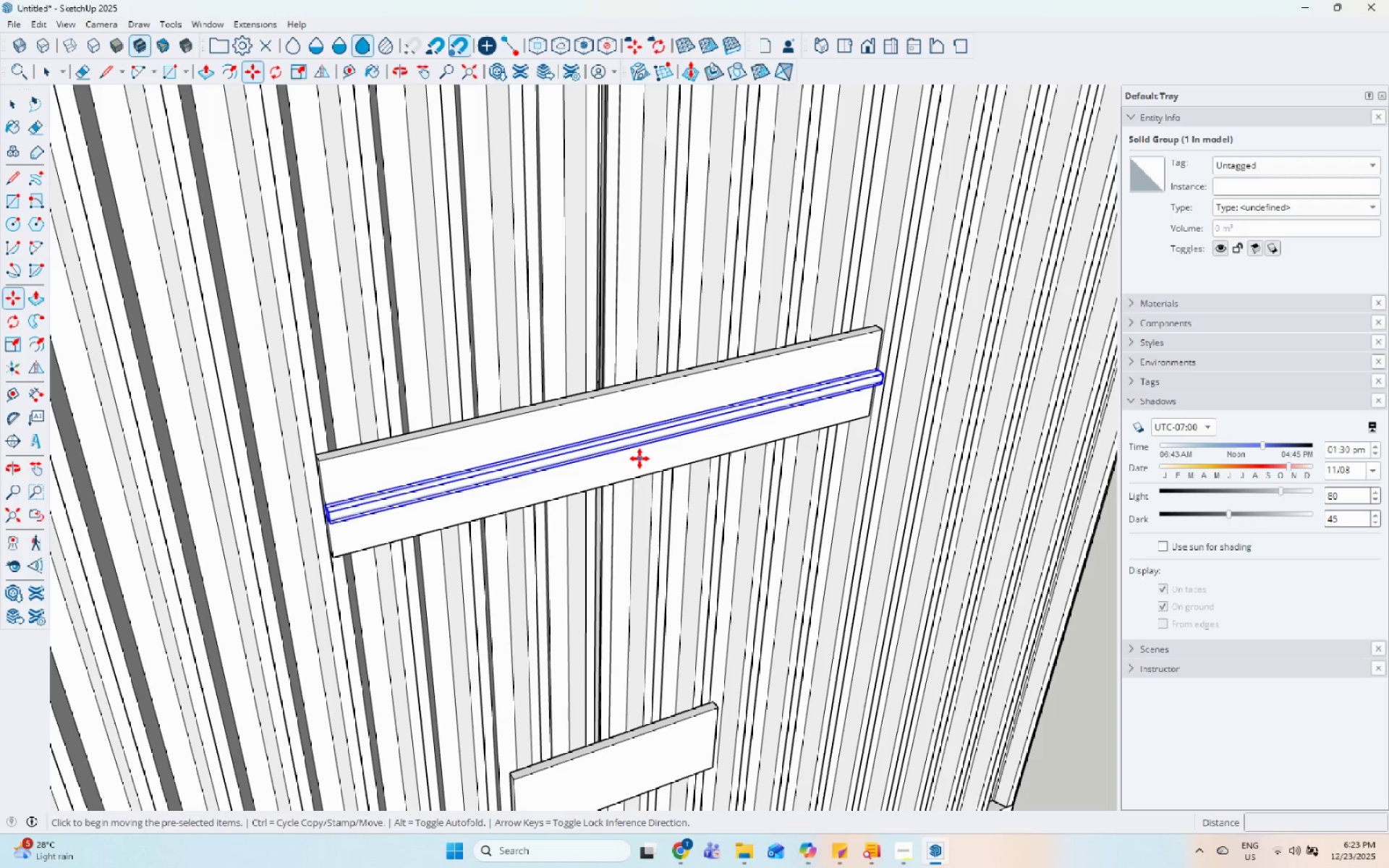 
left_click([640, 459])
 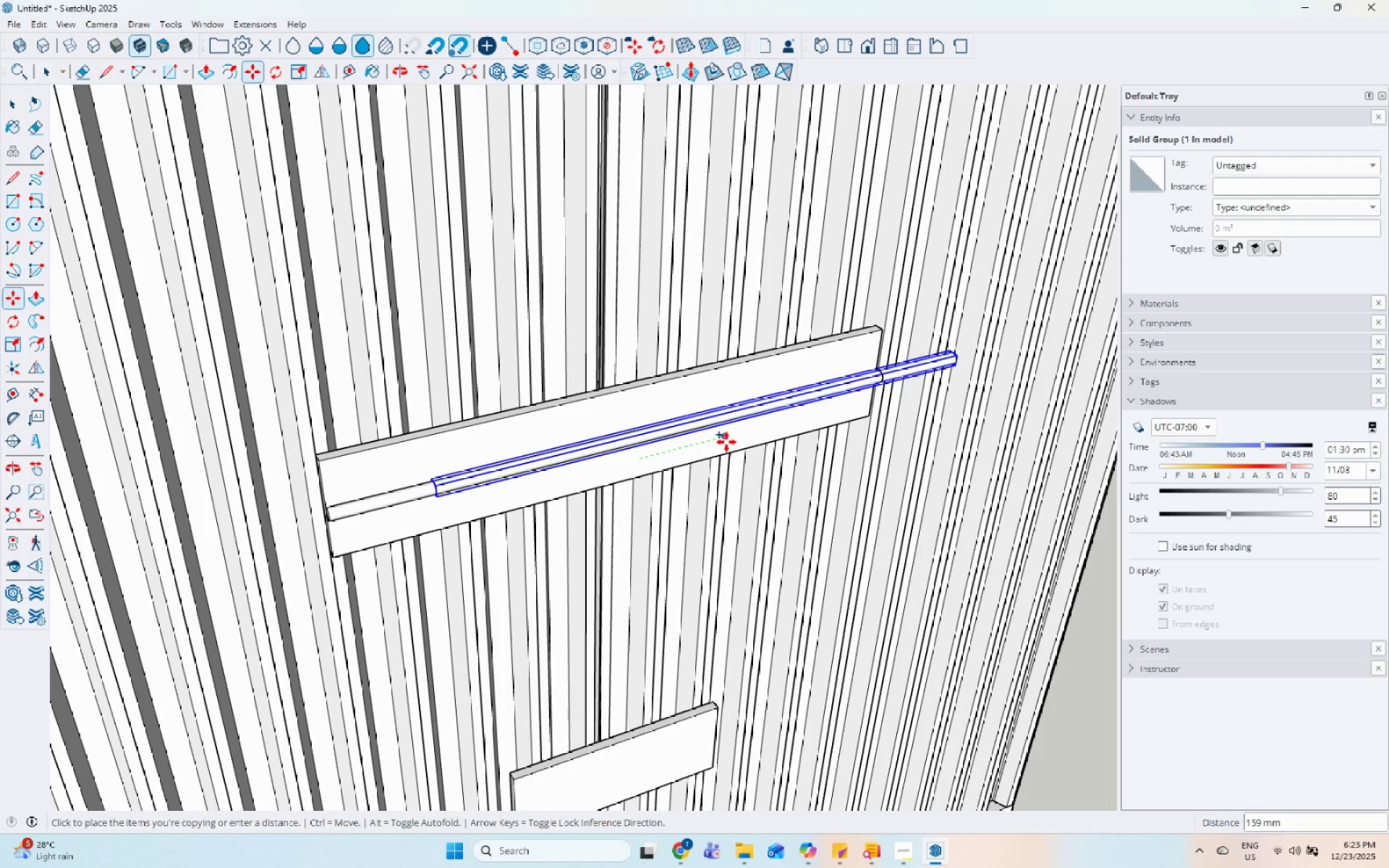 
left_click([726, 442])
 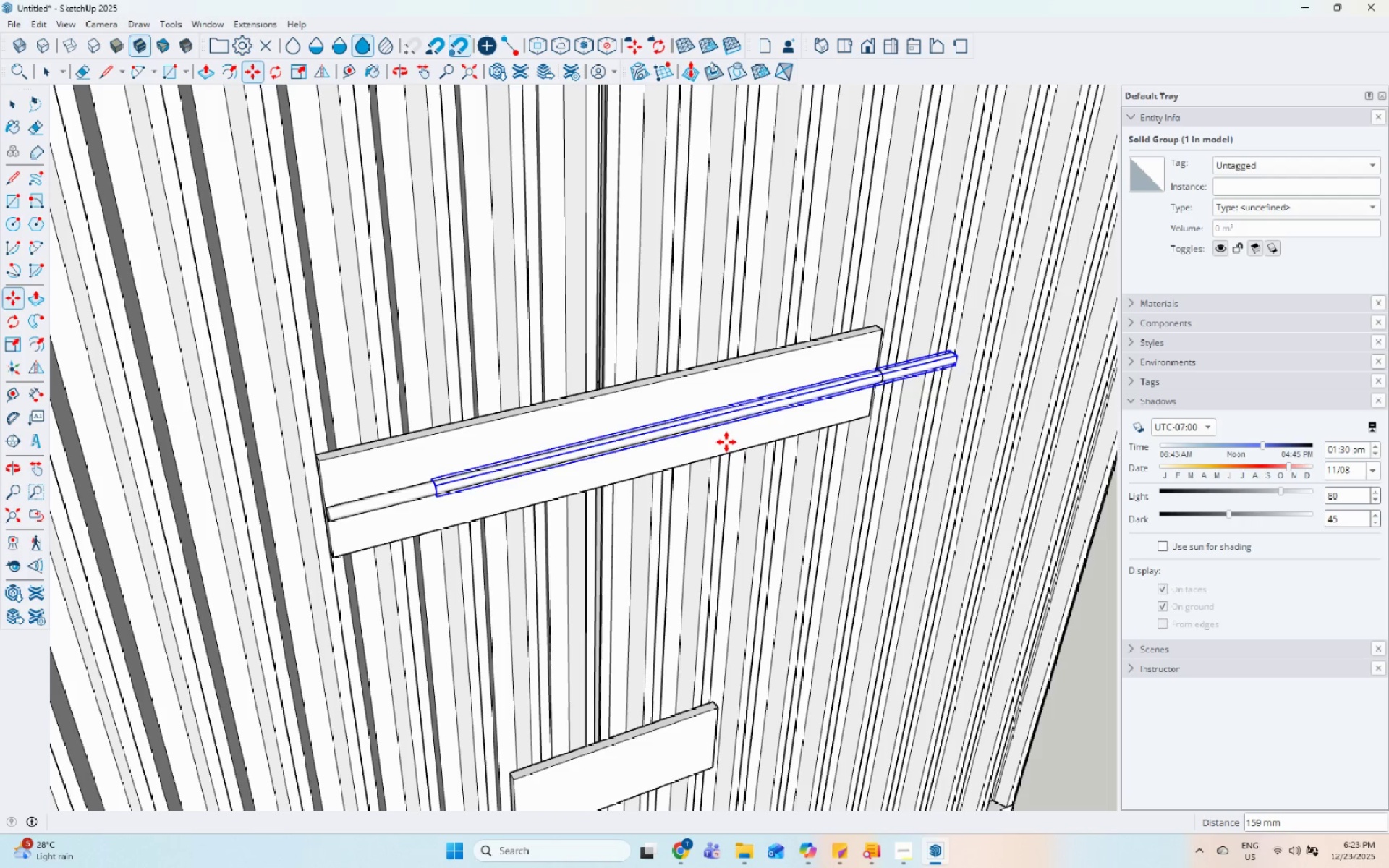 
key(Space)
 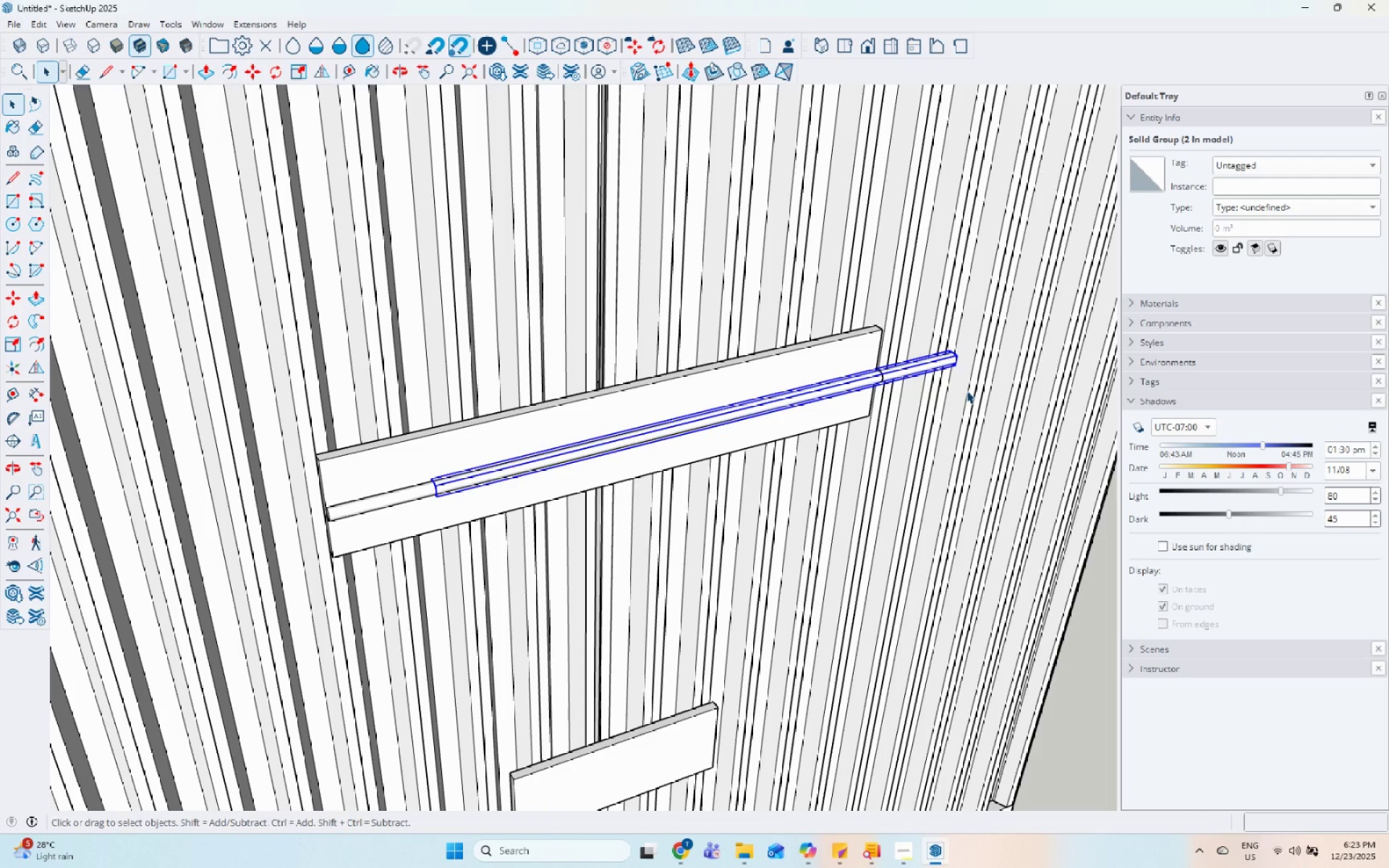 
key(R)
 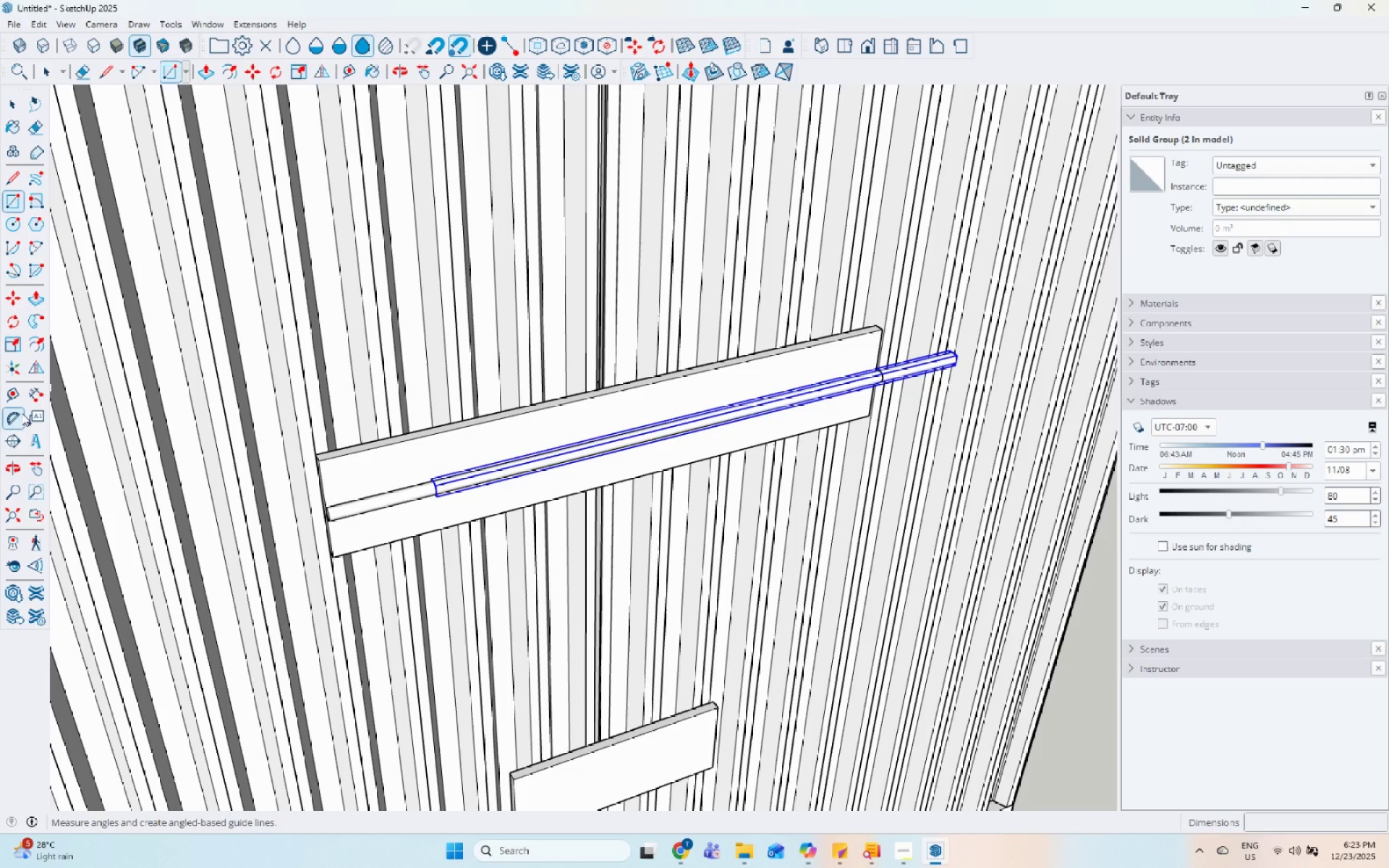 
wait(9.68)
 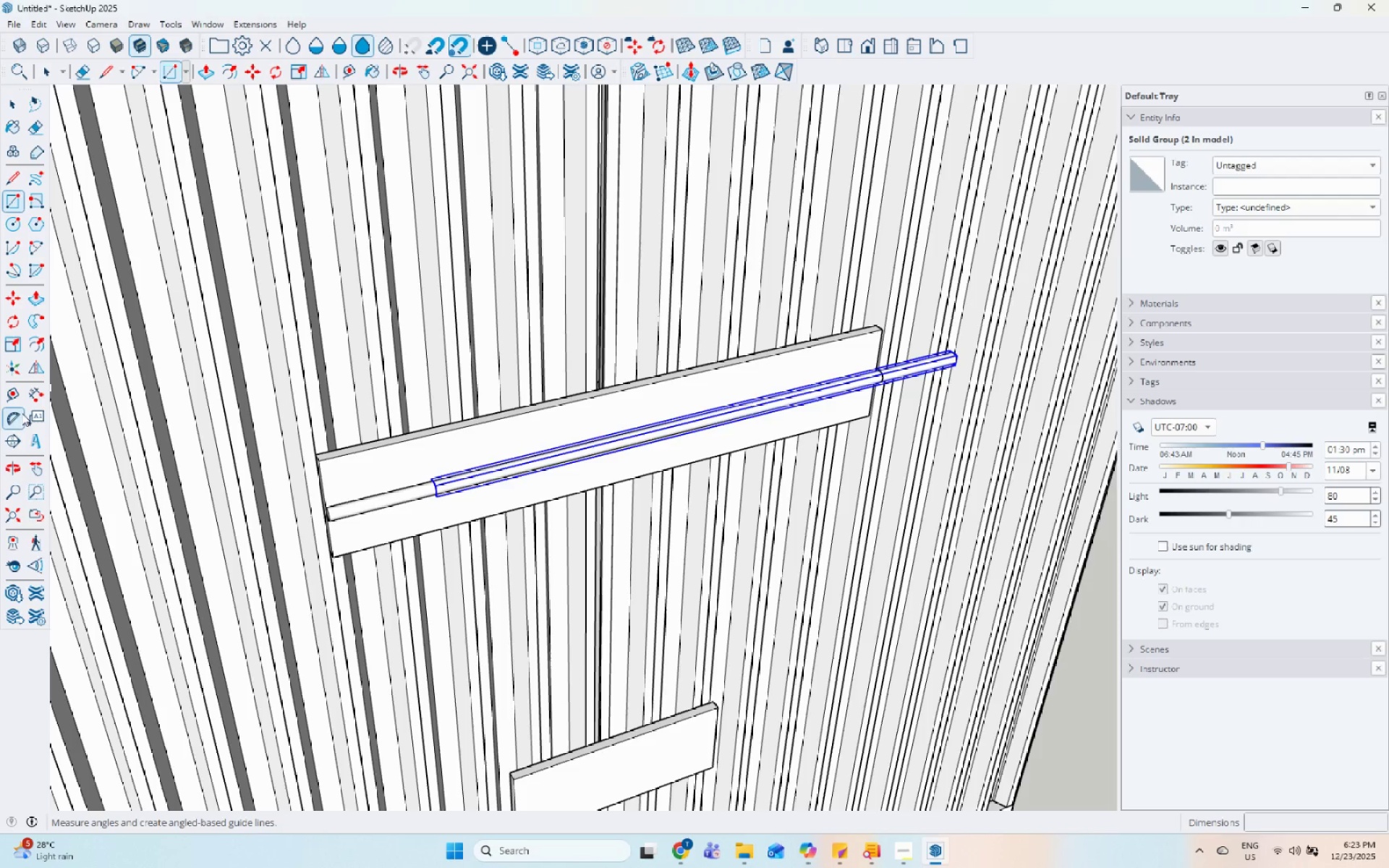 
mouse_move([12, 356])
 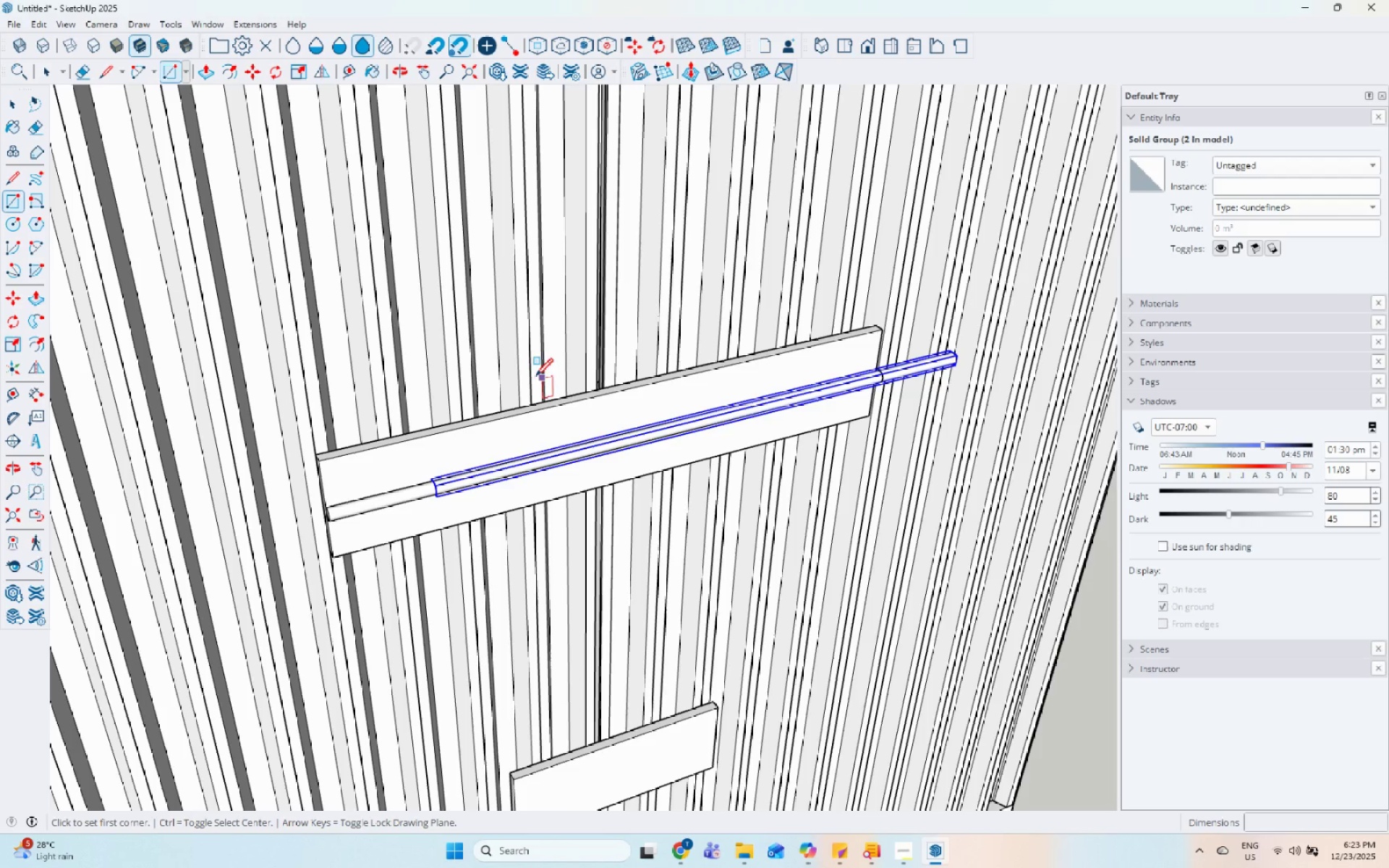 
key(R)
 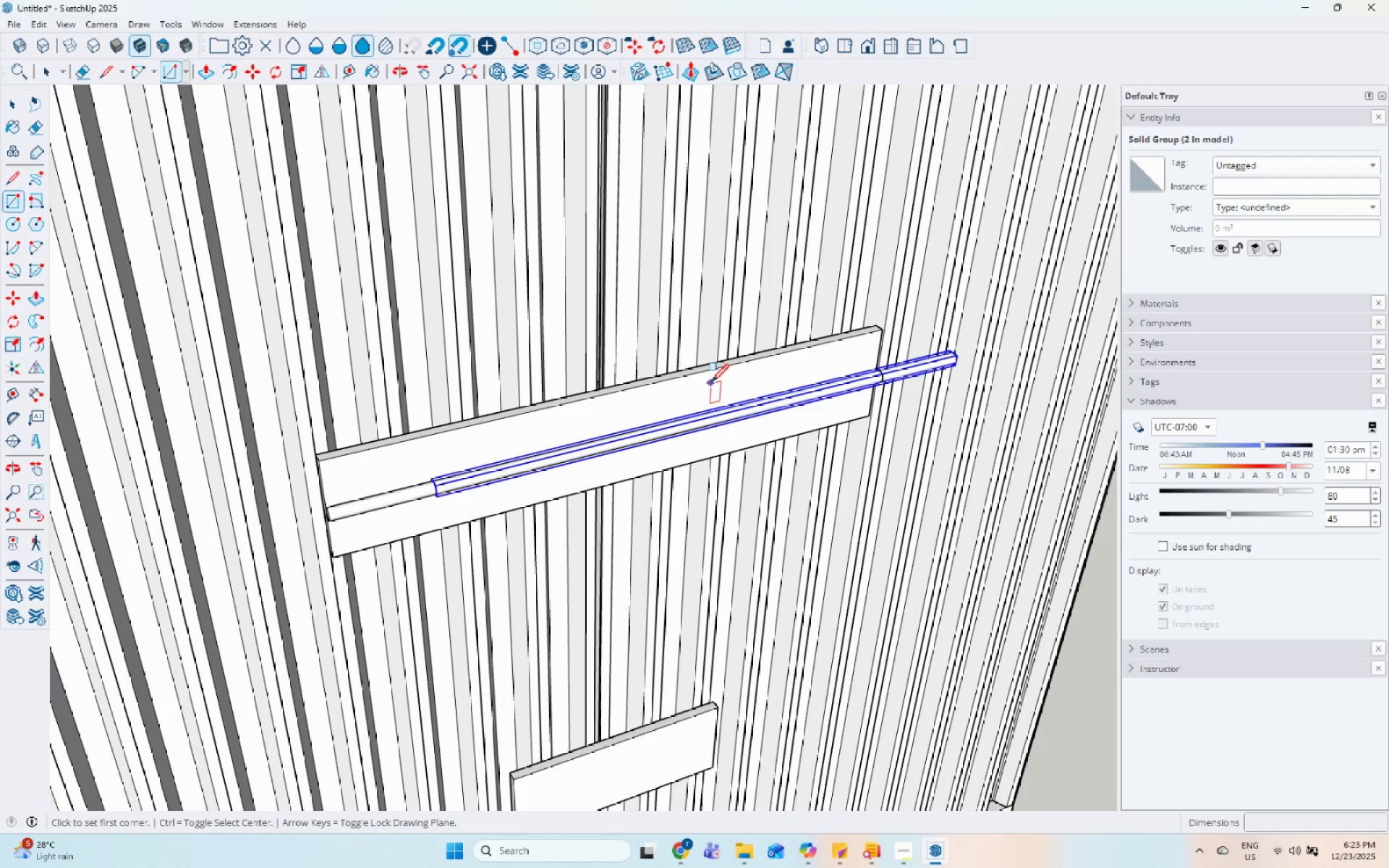 
key(Space)
 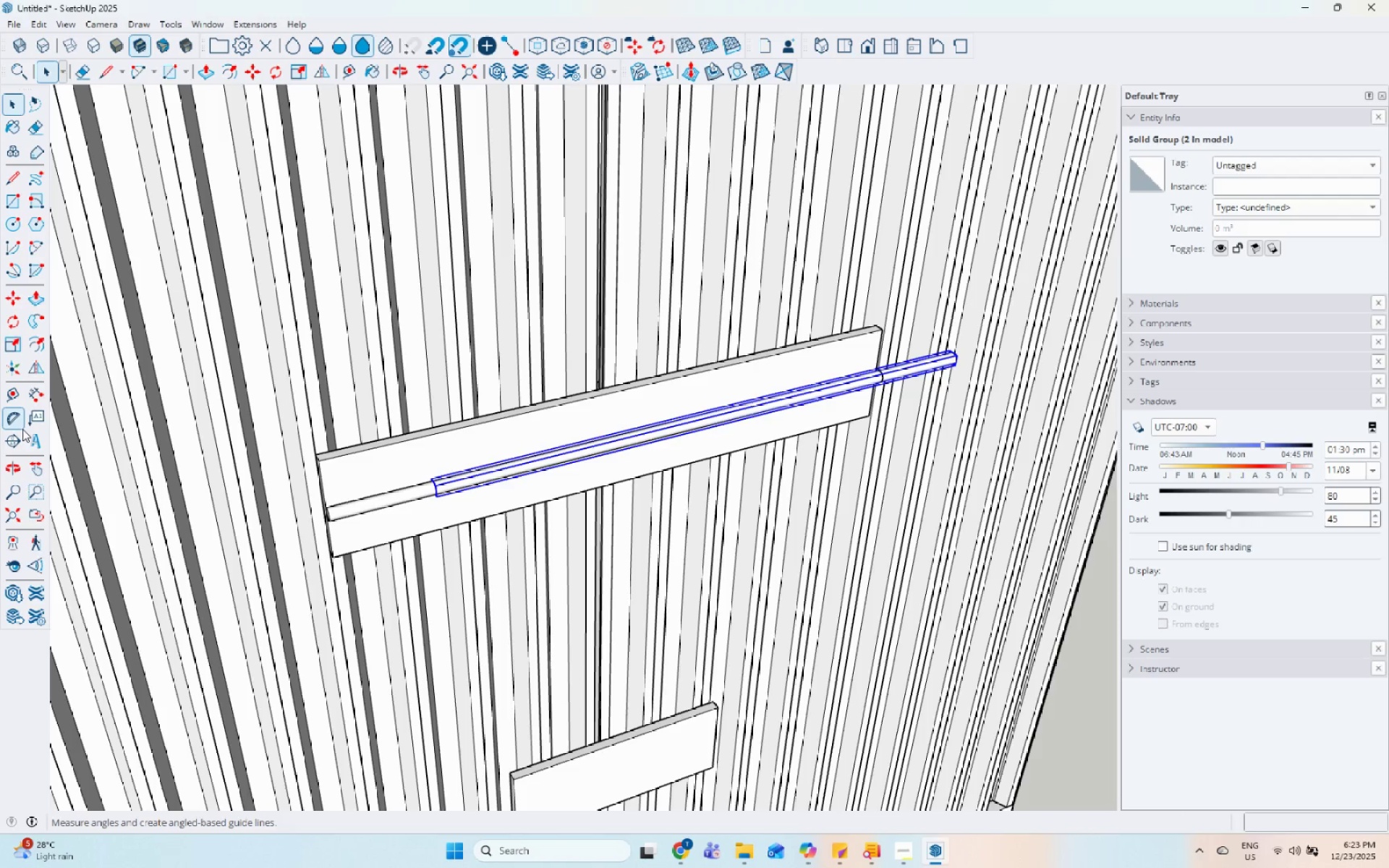 
left_click([18, 425])
 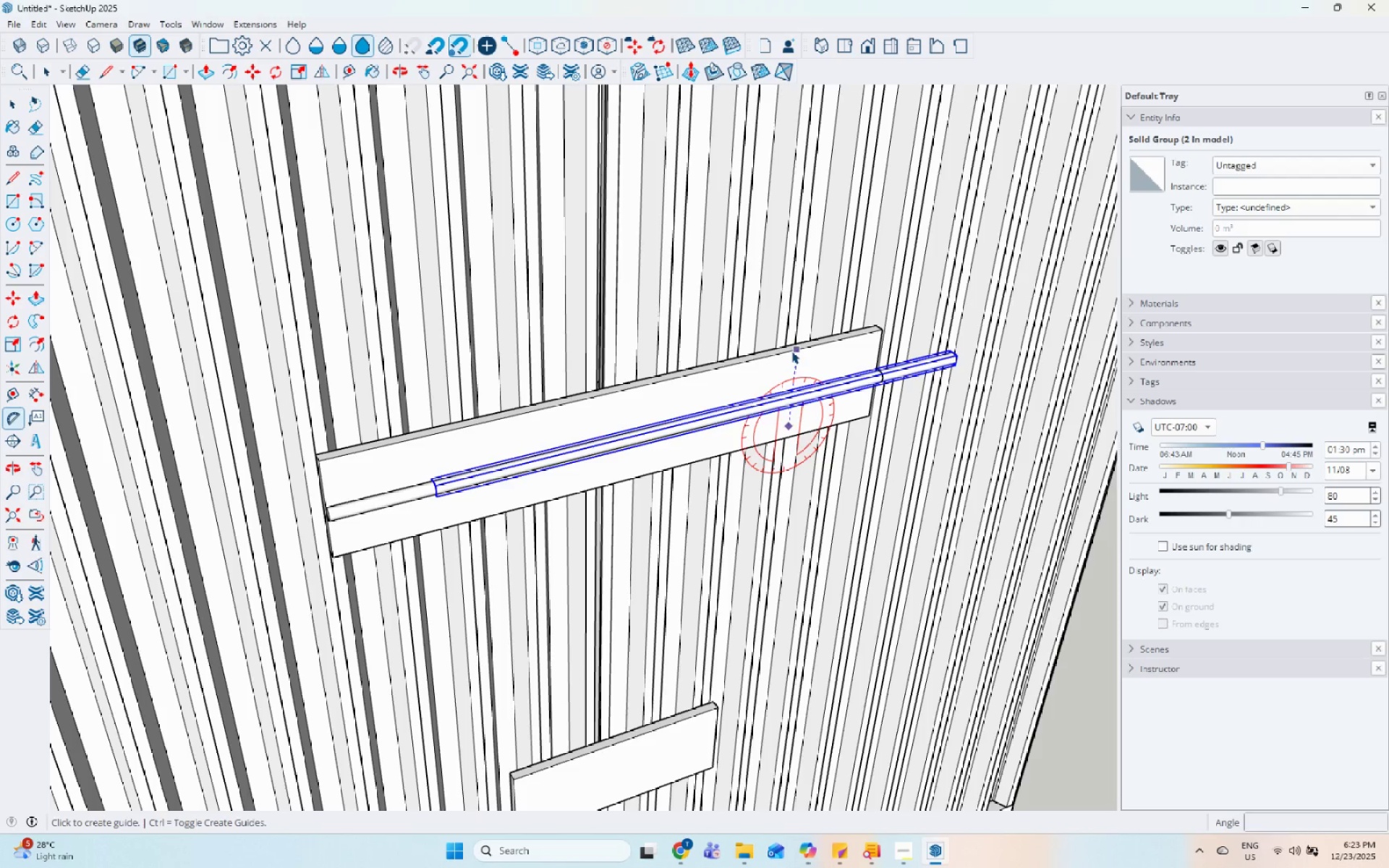 
wait(5.53)
 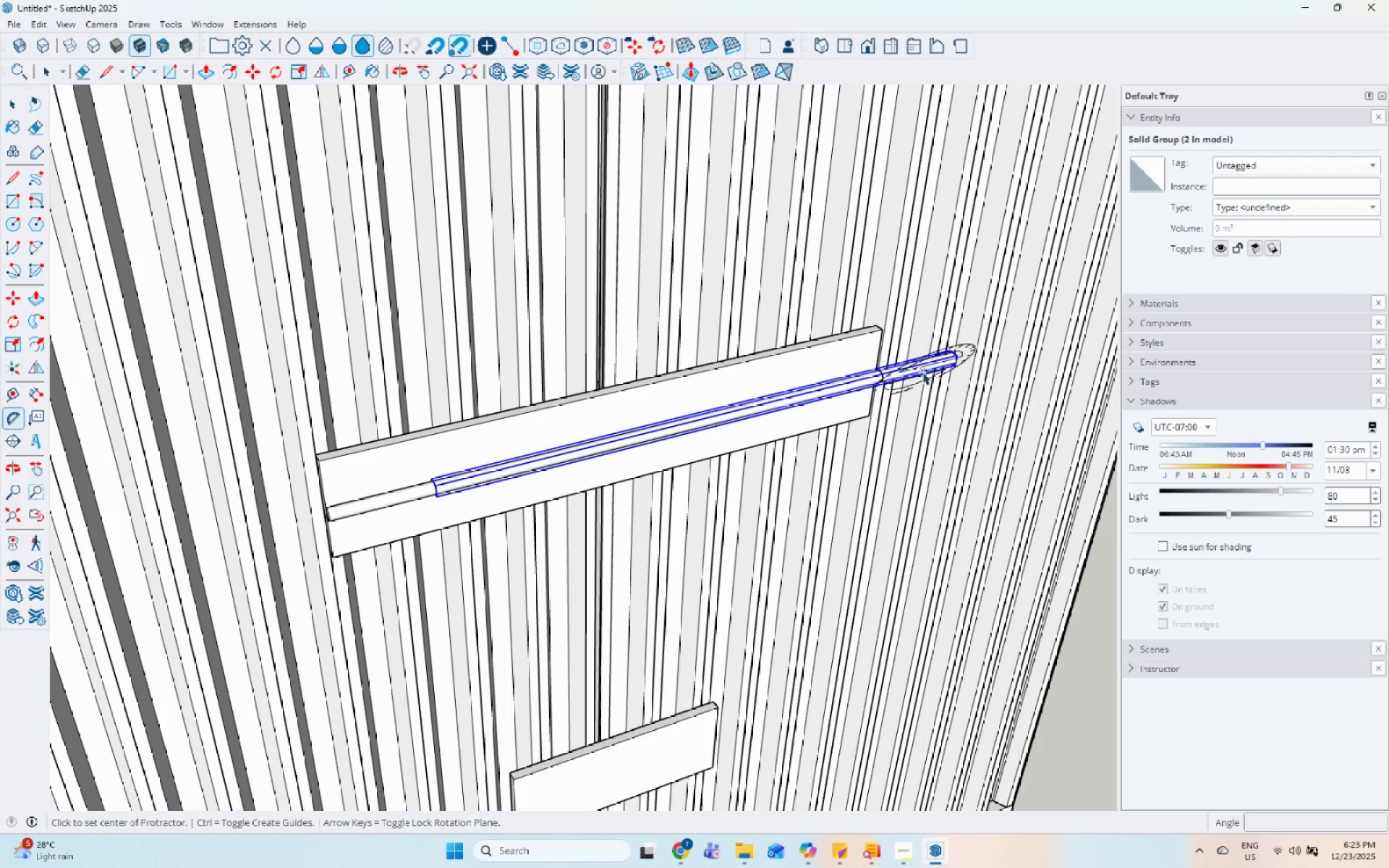 
left_click([924, 401])
 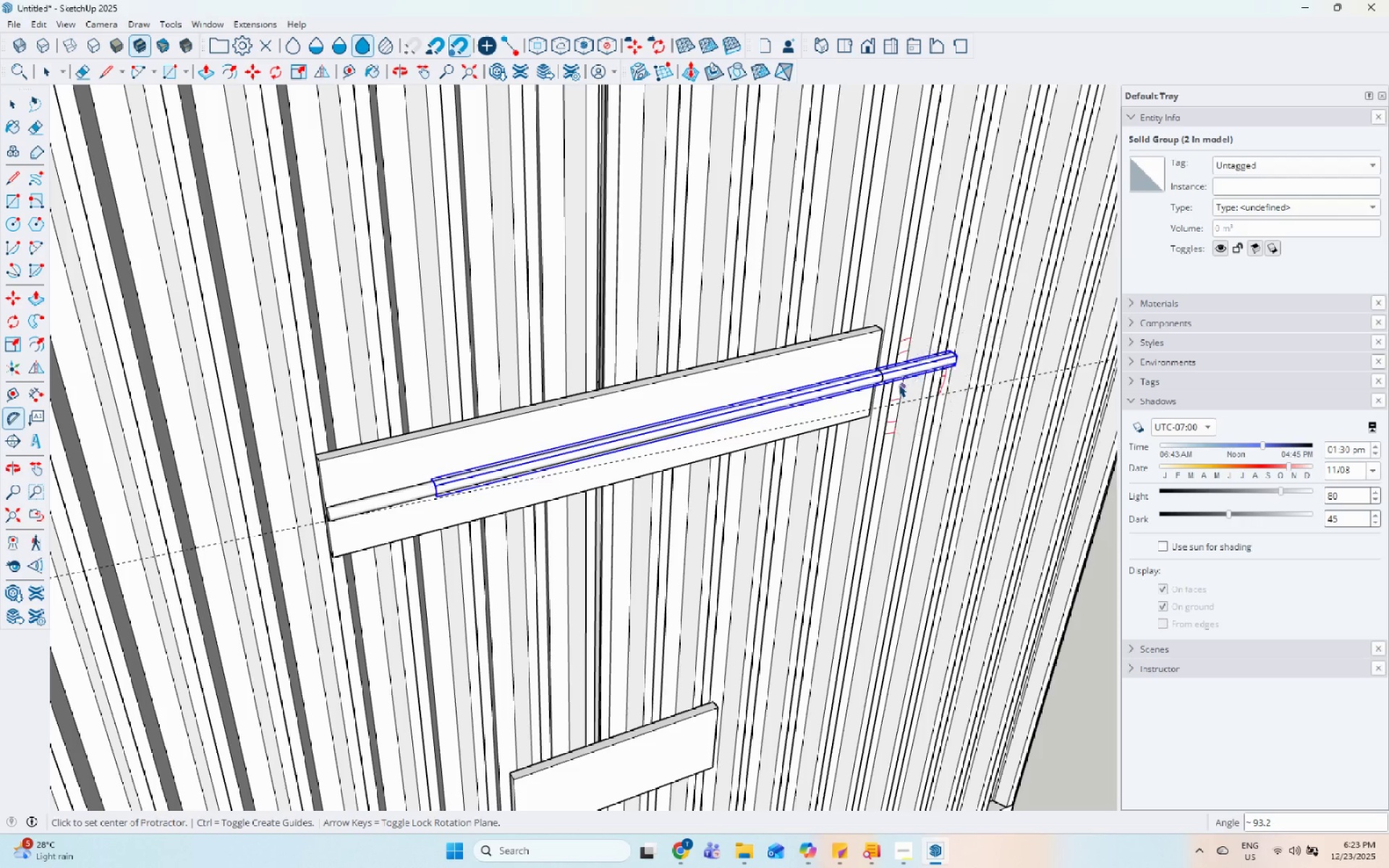 
key(Escape)
 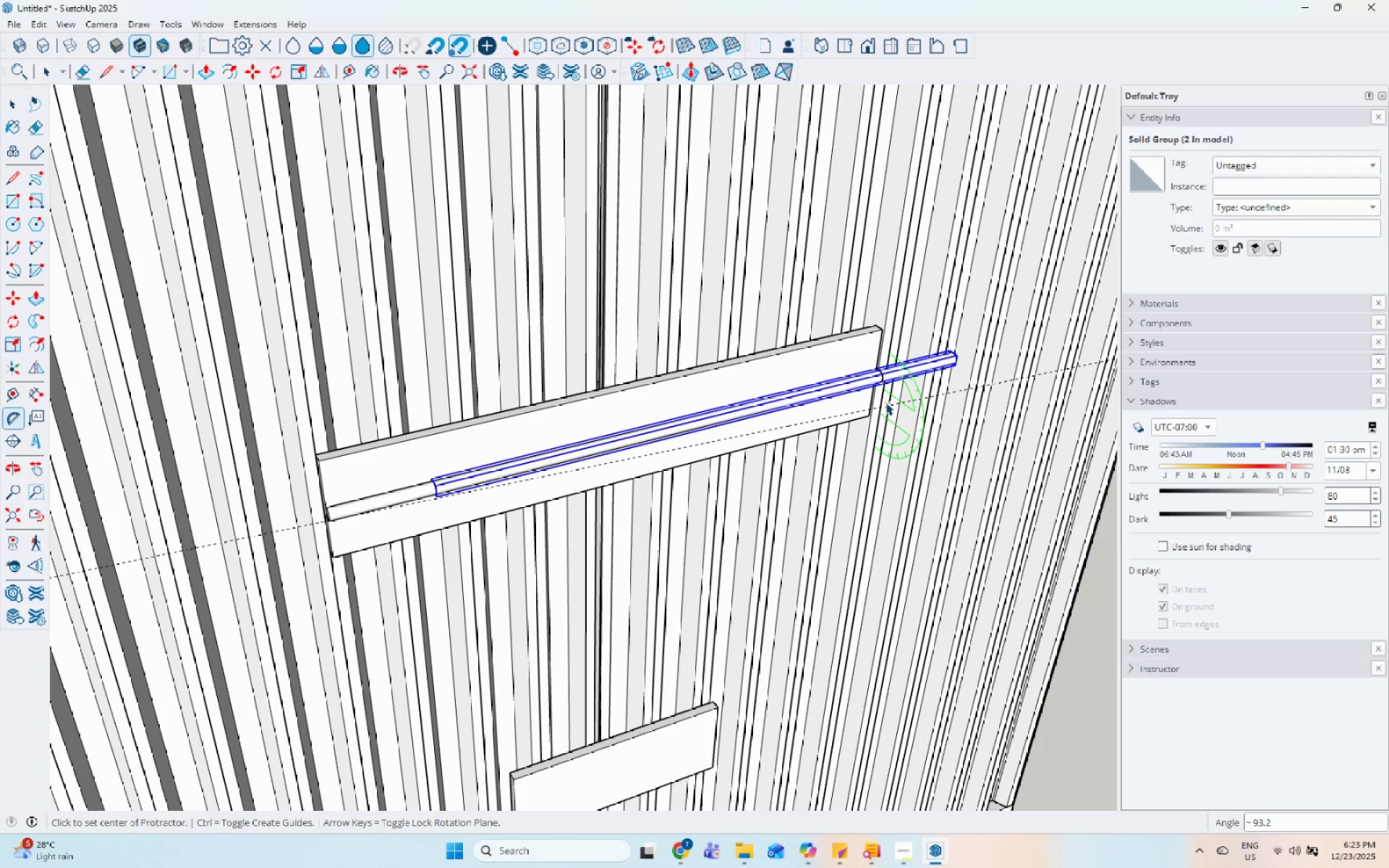 
key(Escape)
 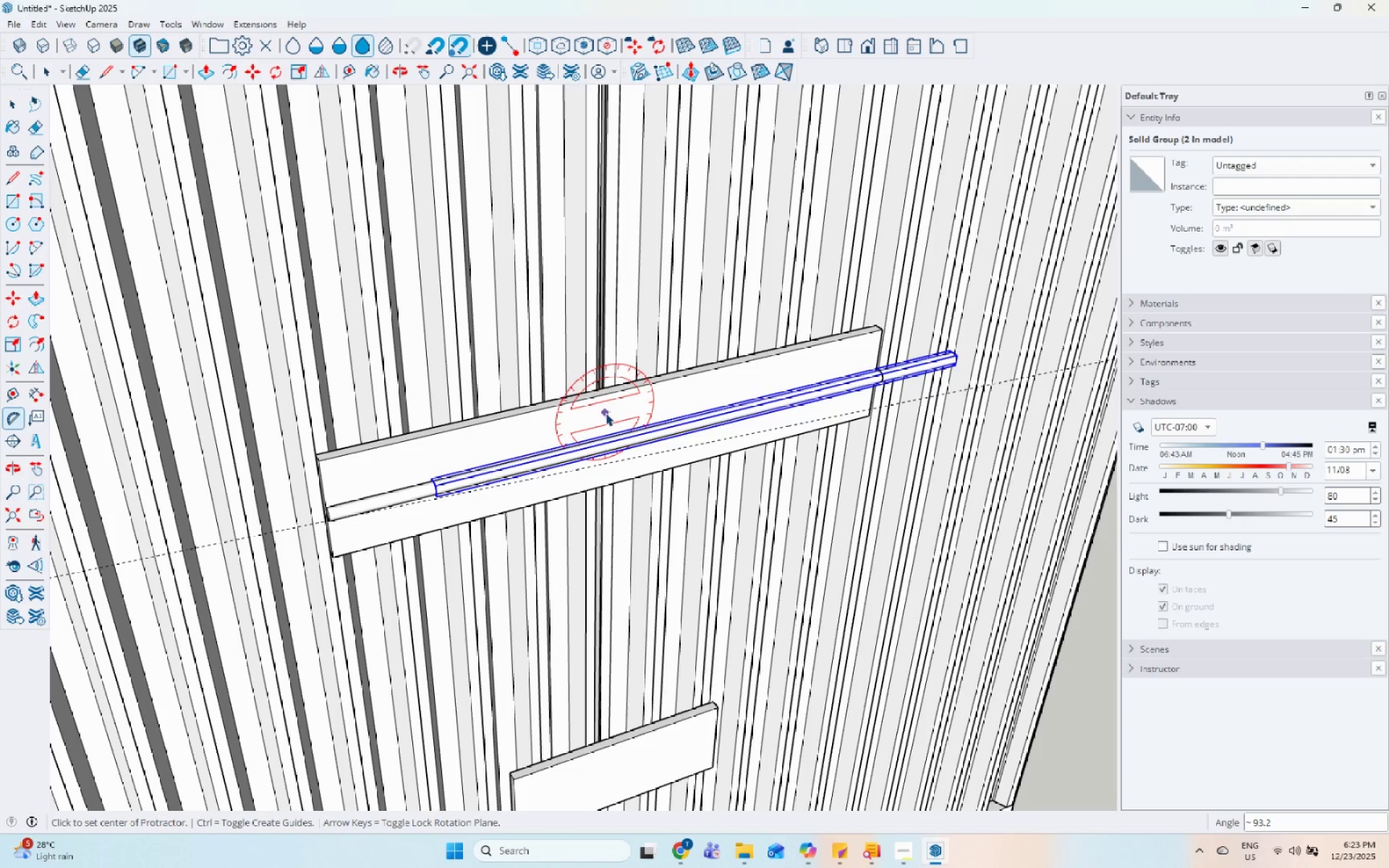 
key(Control+Z)
 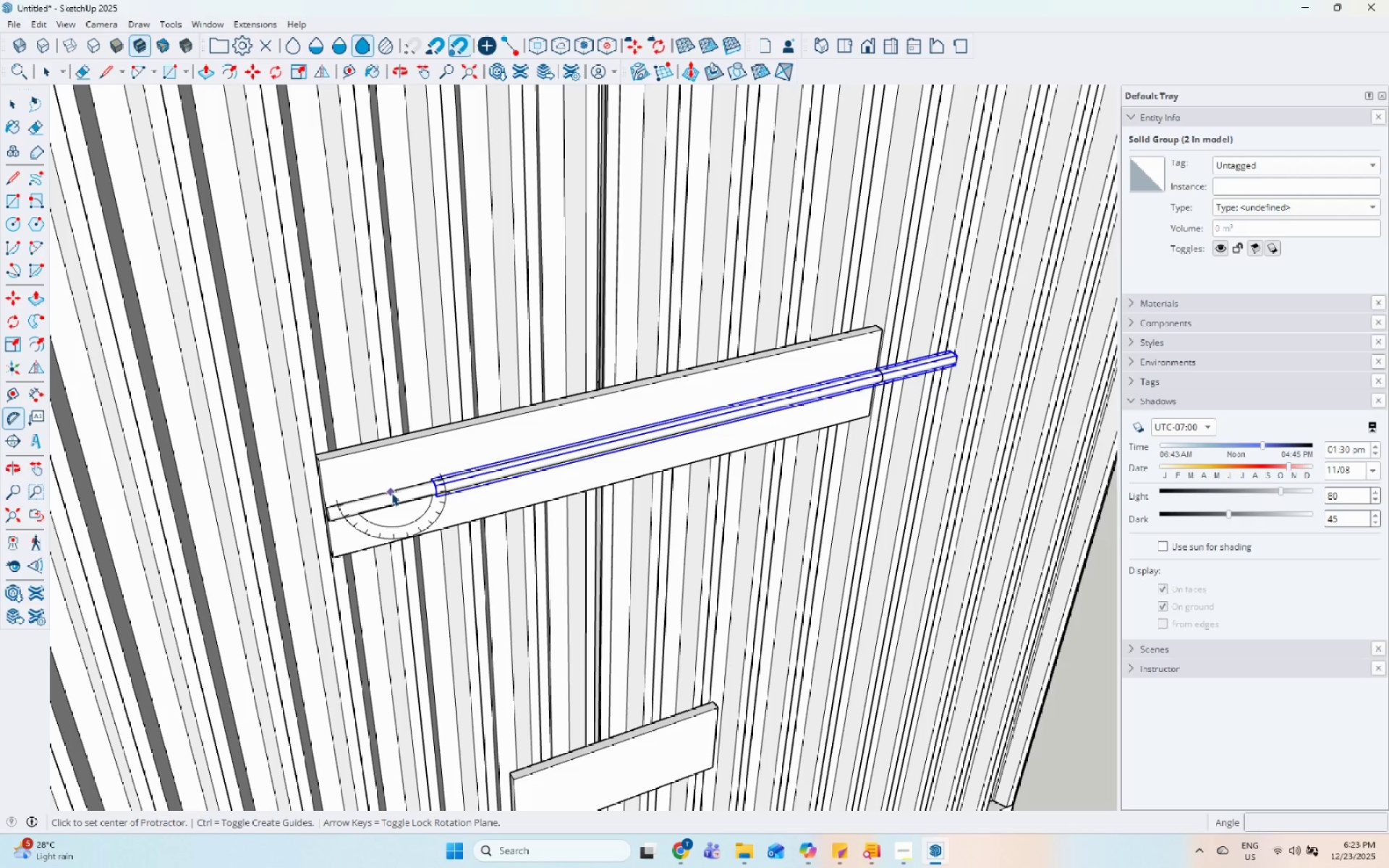 
key(Space)
 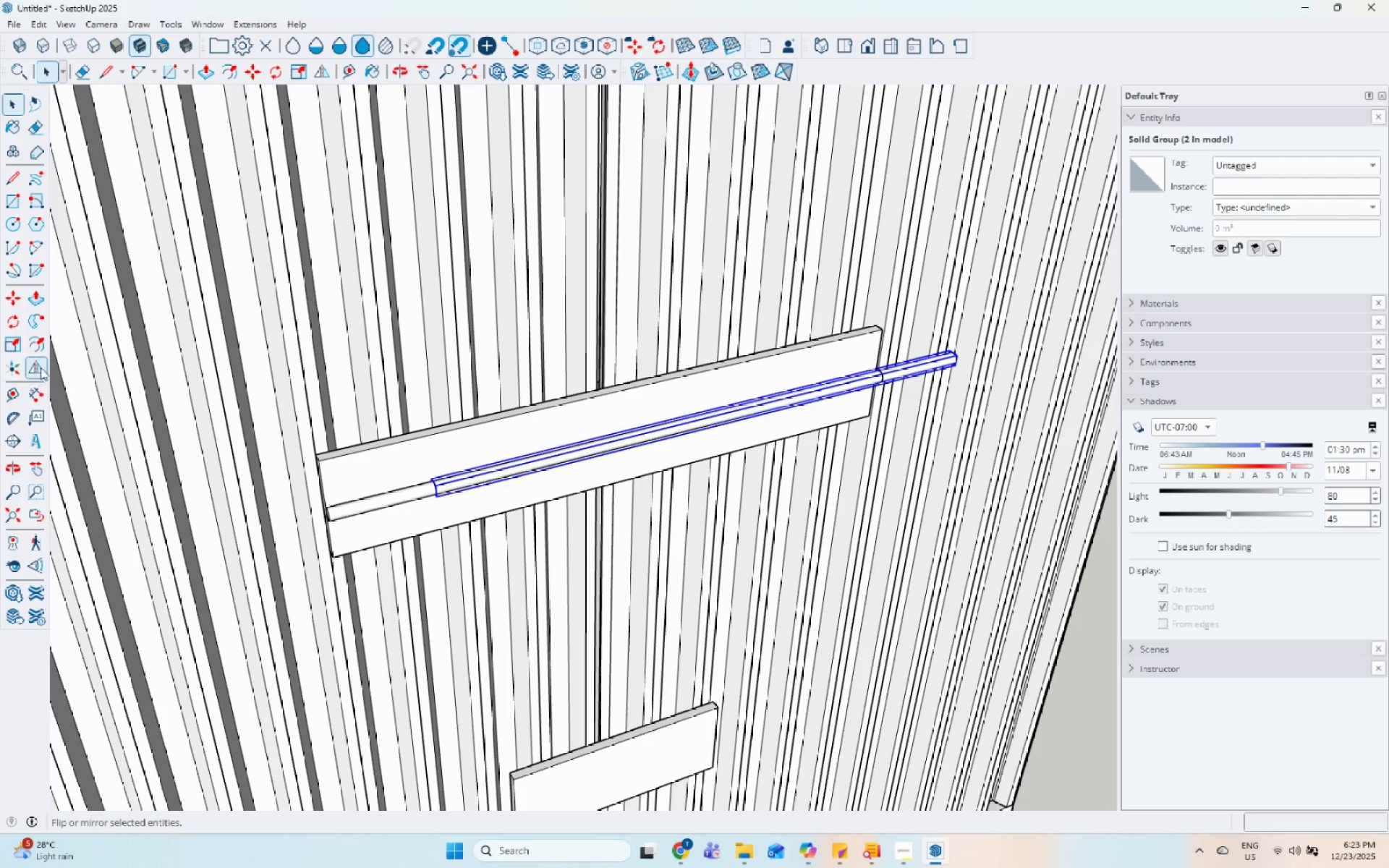 
wait(8.39)
 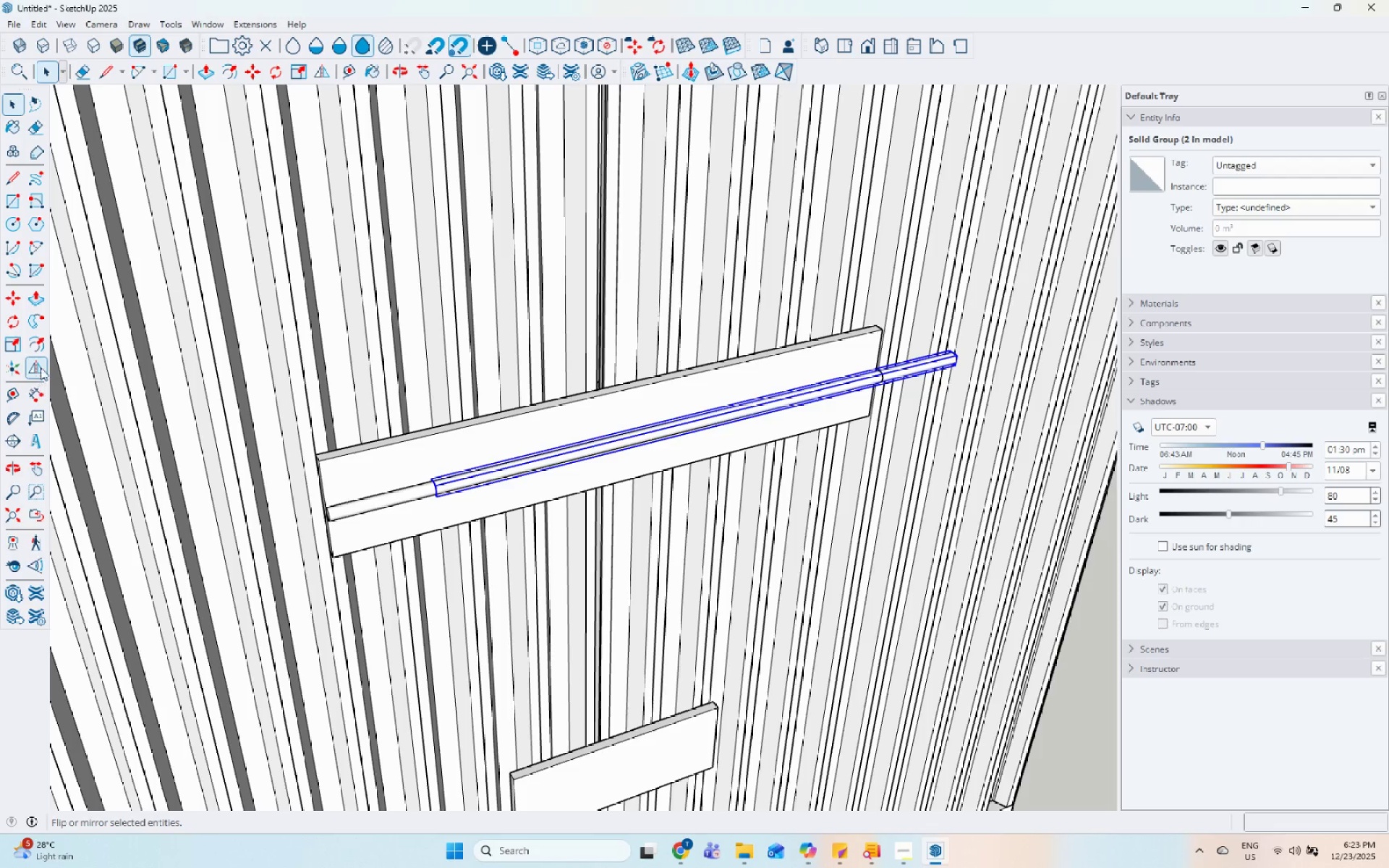 
left_click([16, 324])
 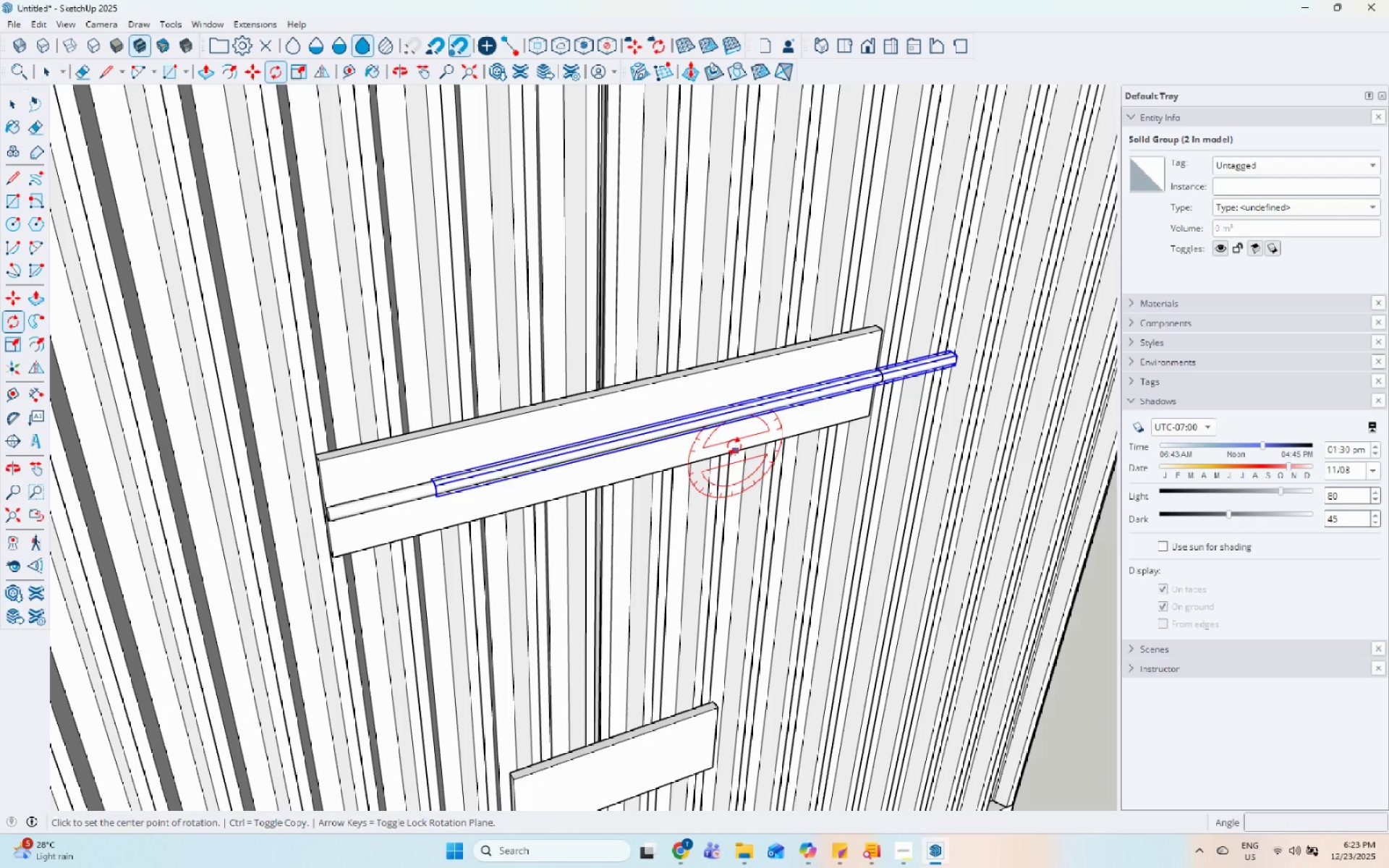 
scroll: coordinate [725, 445], scroll_direction: up, amount: 5.0
 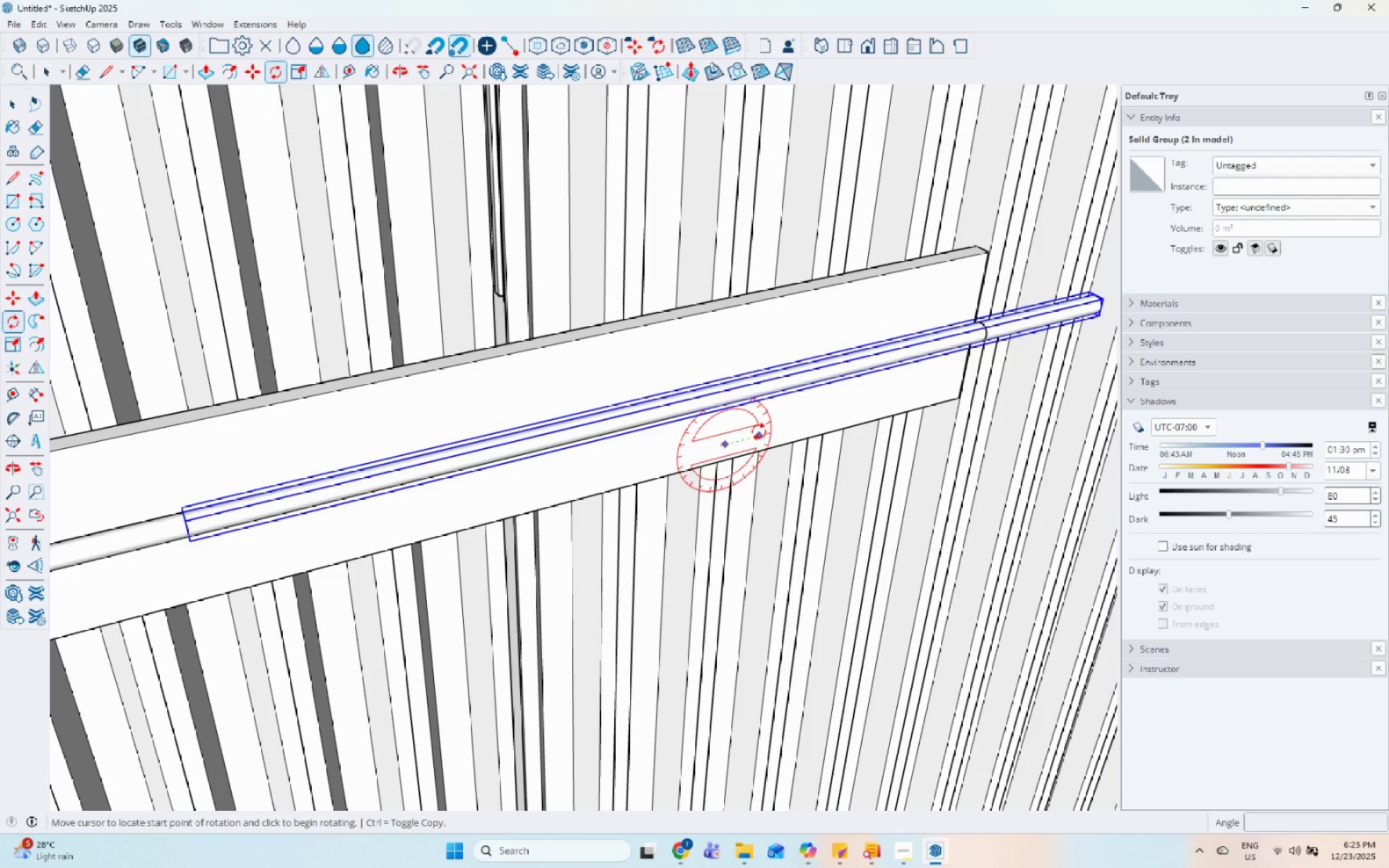 
left_click([773, 425])
 